 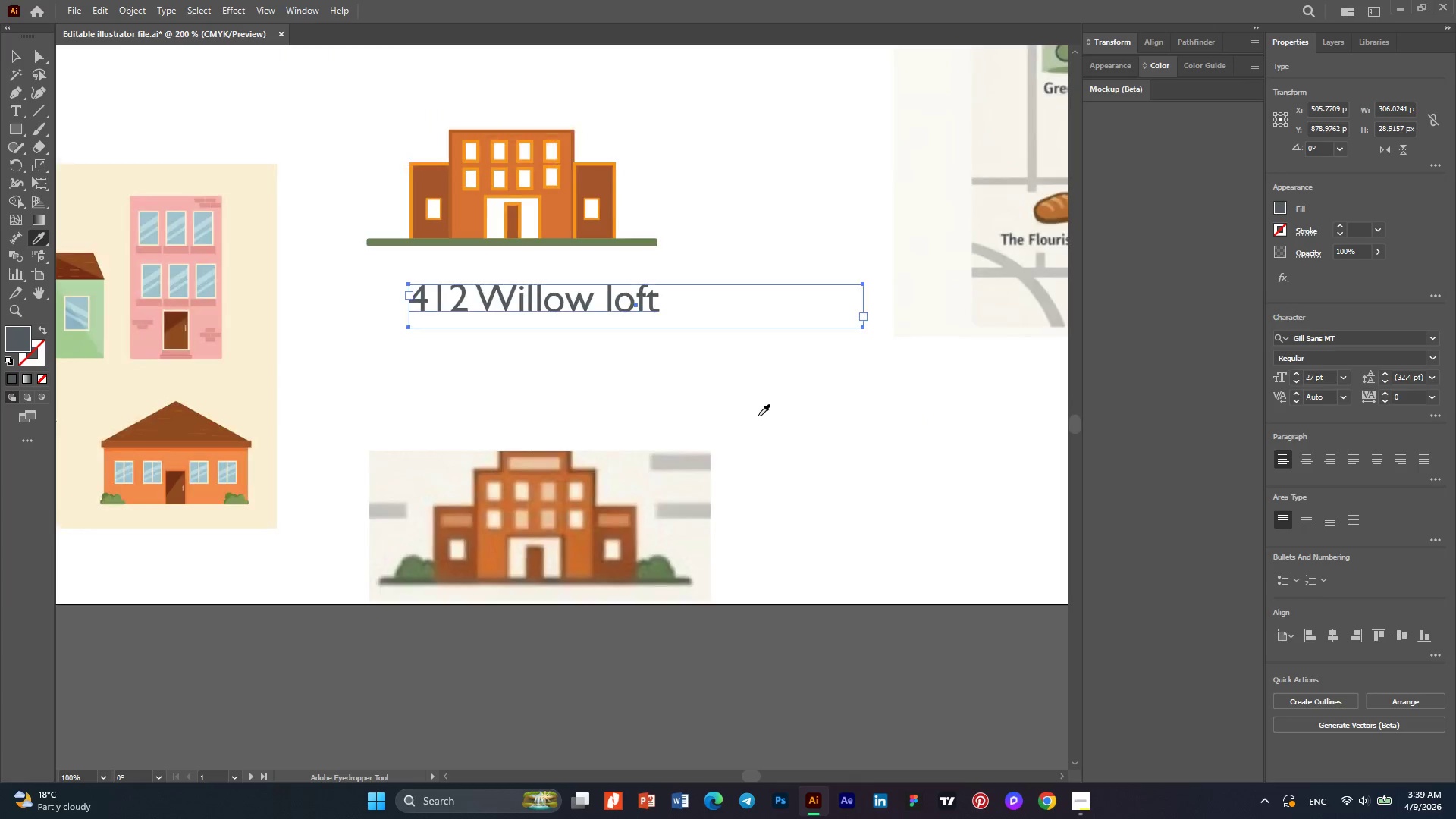 
key(Alt+AltLeft)
 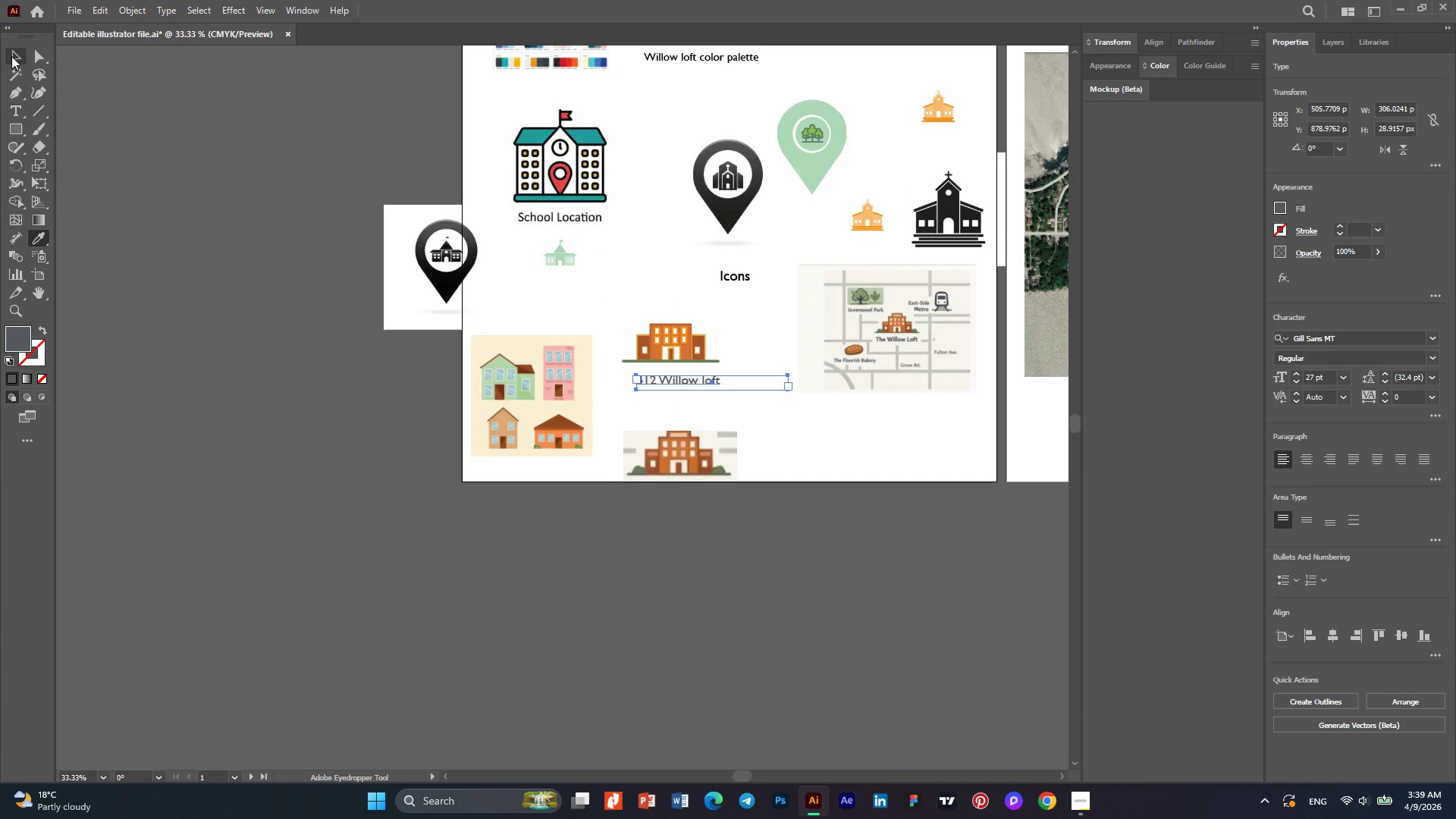 
scroll: coordinate [748, 422], scroll_direction: down, amount: 5.0
 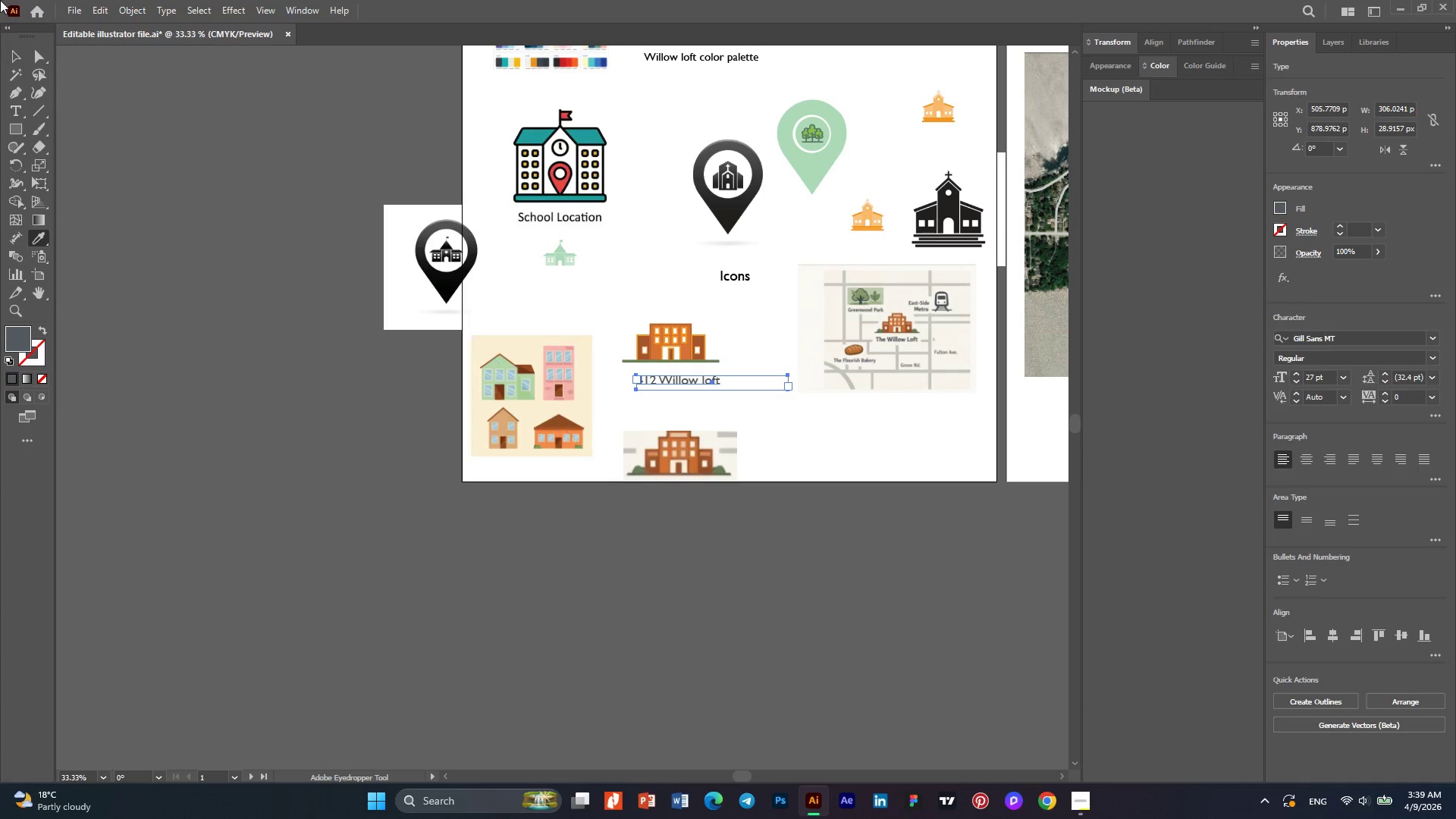 
hold_key(key=AltLeft, duration=0.39)
 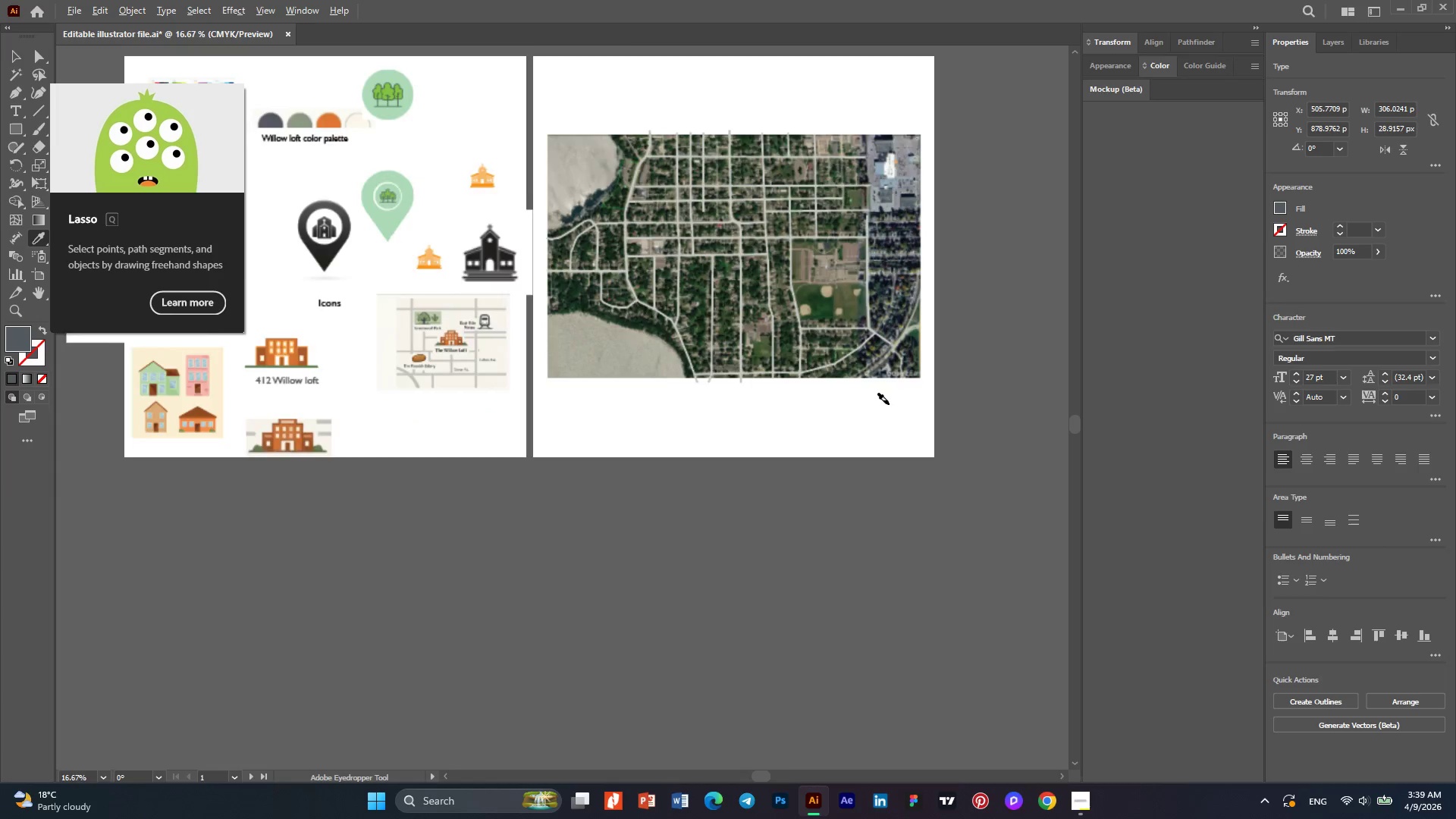 
hold_key(key=AltLeft, duration=0.39)
 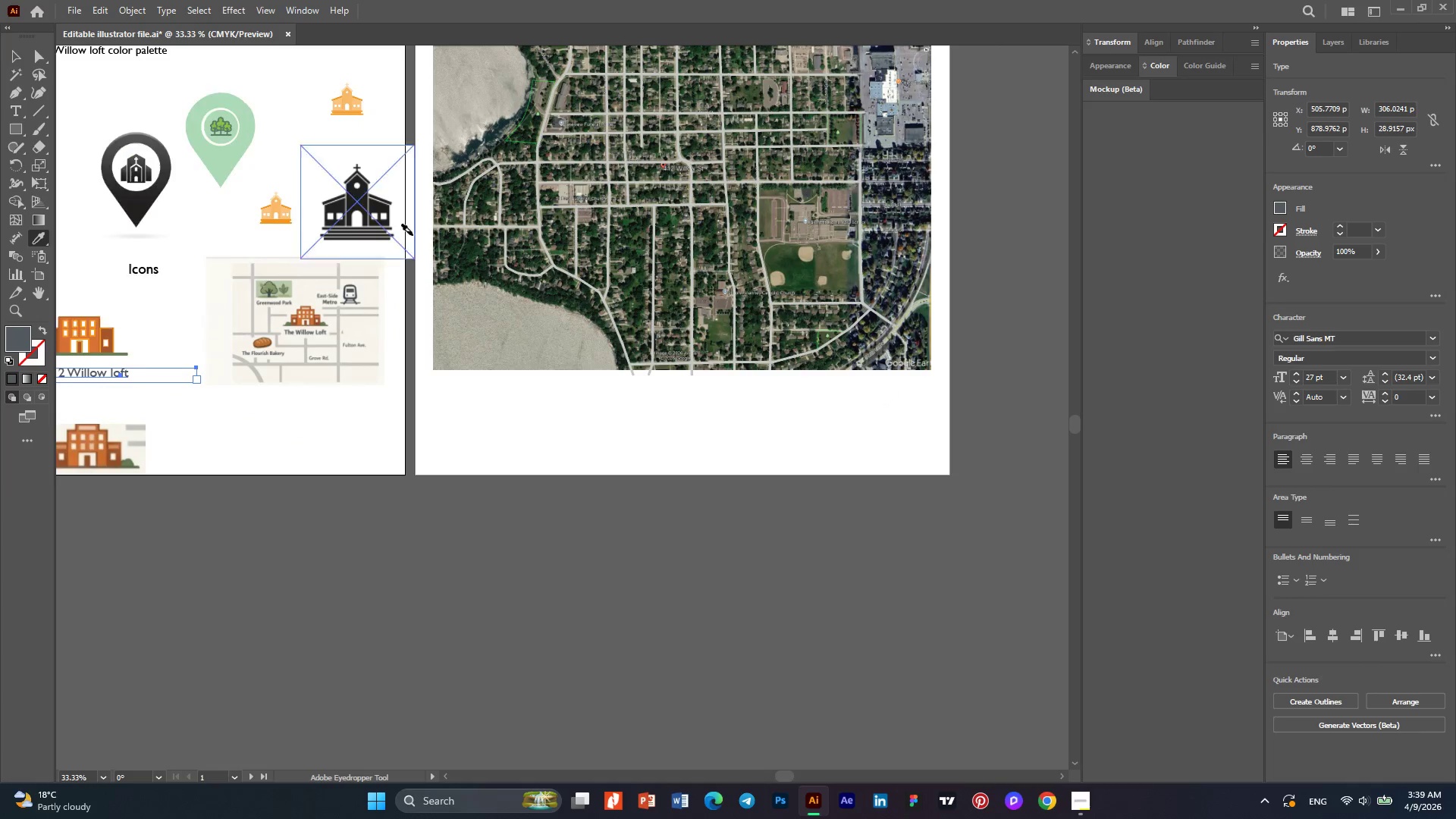 
scroll: coordinate [297, 397], scroll_direction: down, amount: 2.0
 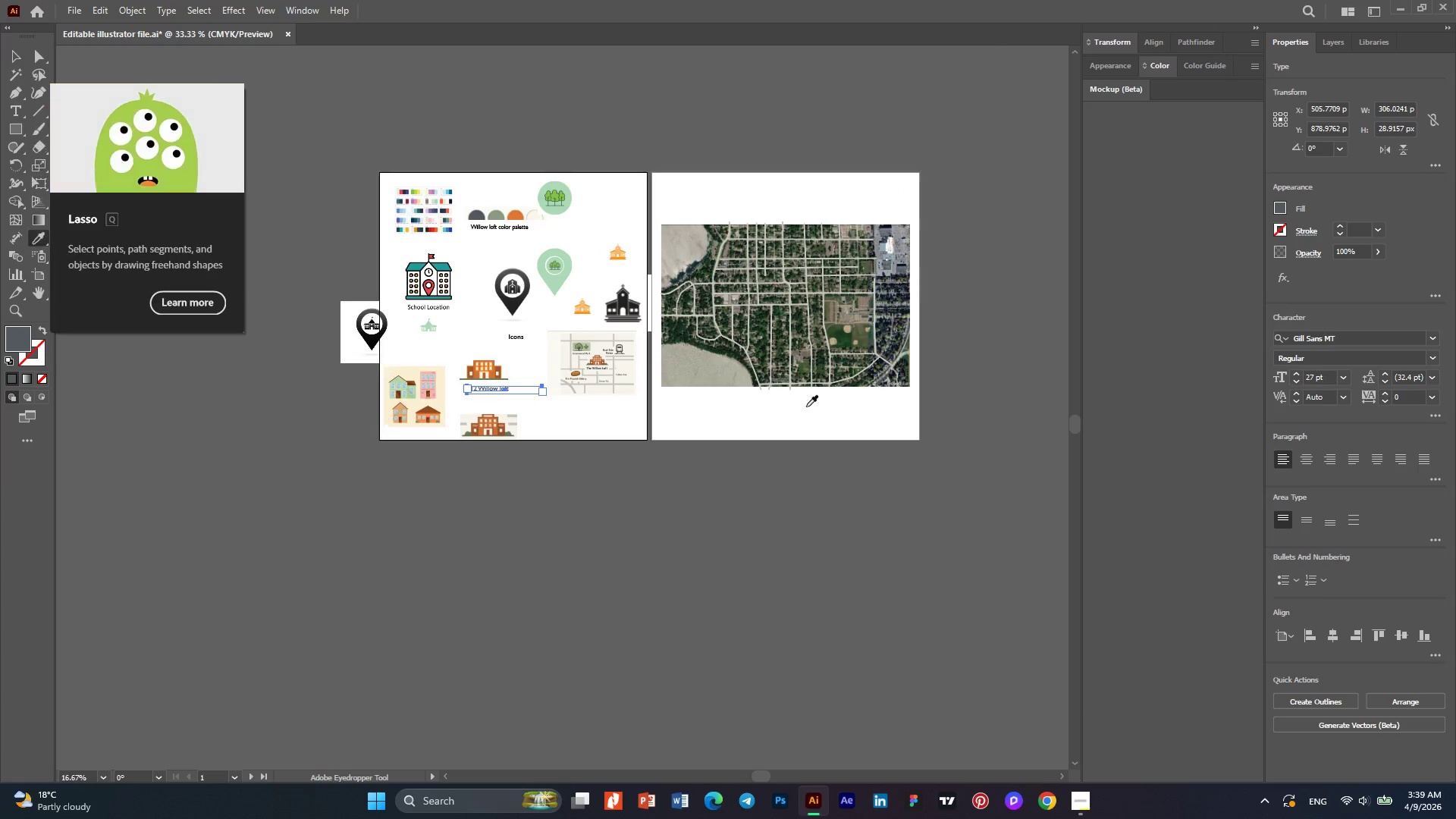 
scroll: coordinate [889, 404], scroll_direction: up, amount: 2.0
 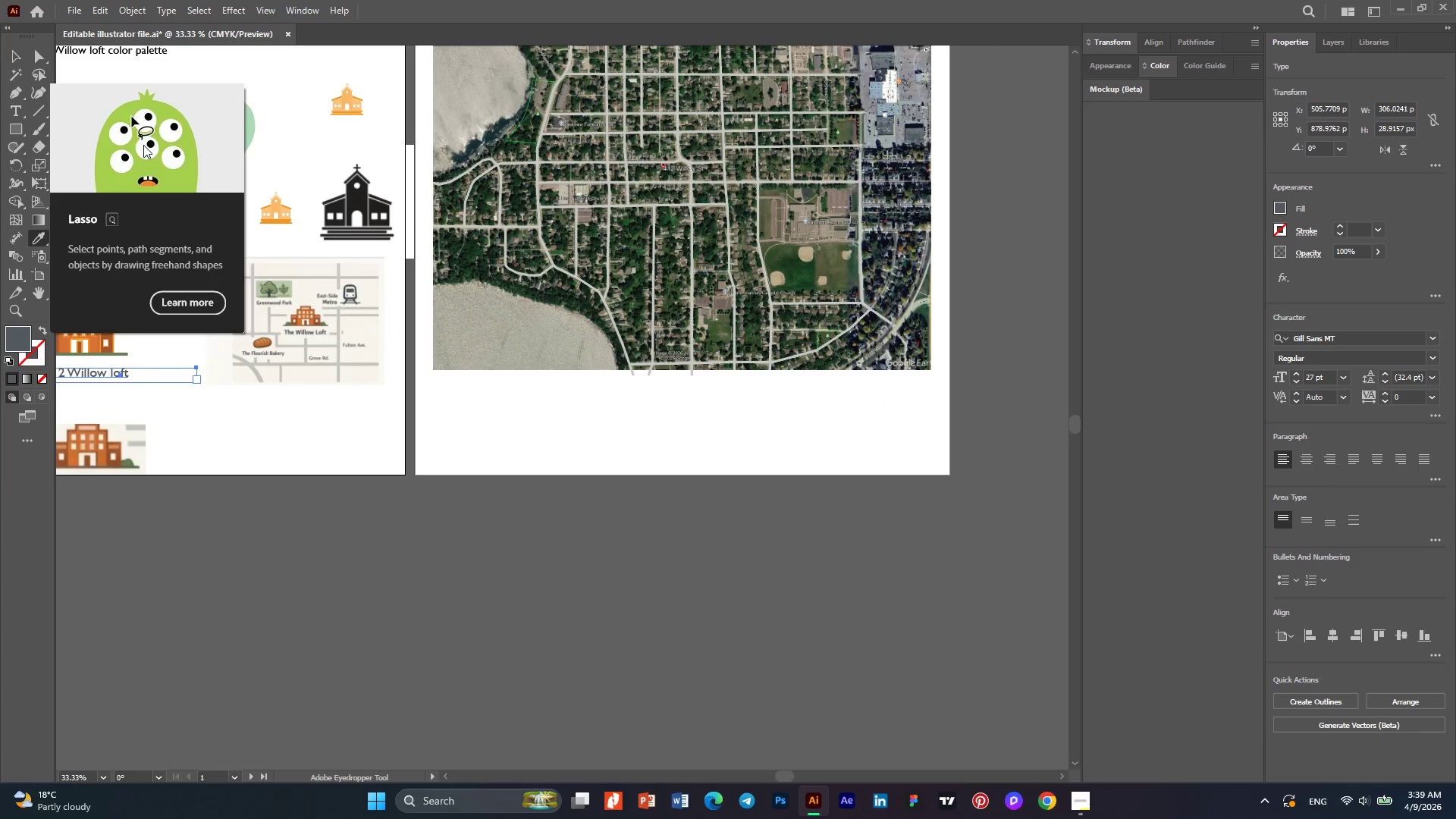 
hold_key(key=AltLeft, duration=0.39)
scroll: coordinate [479, 290], scroll_direction: down, amount: 1.0
 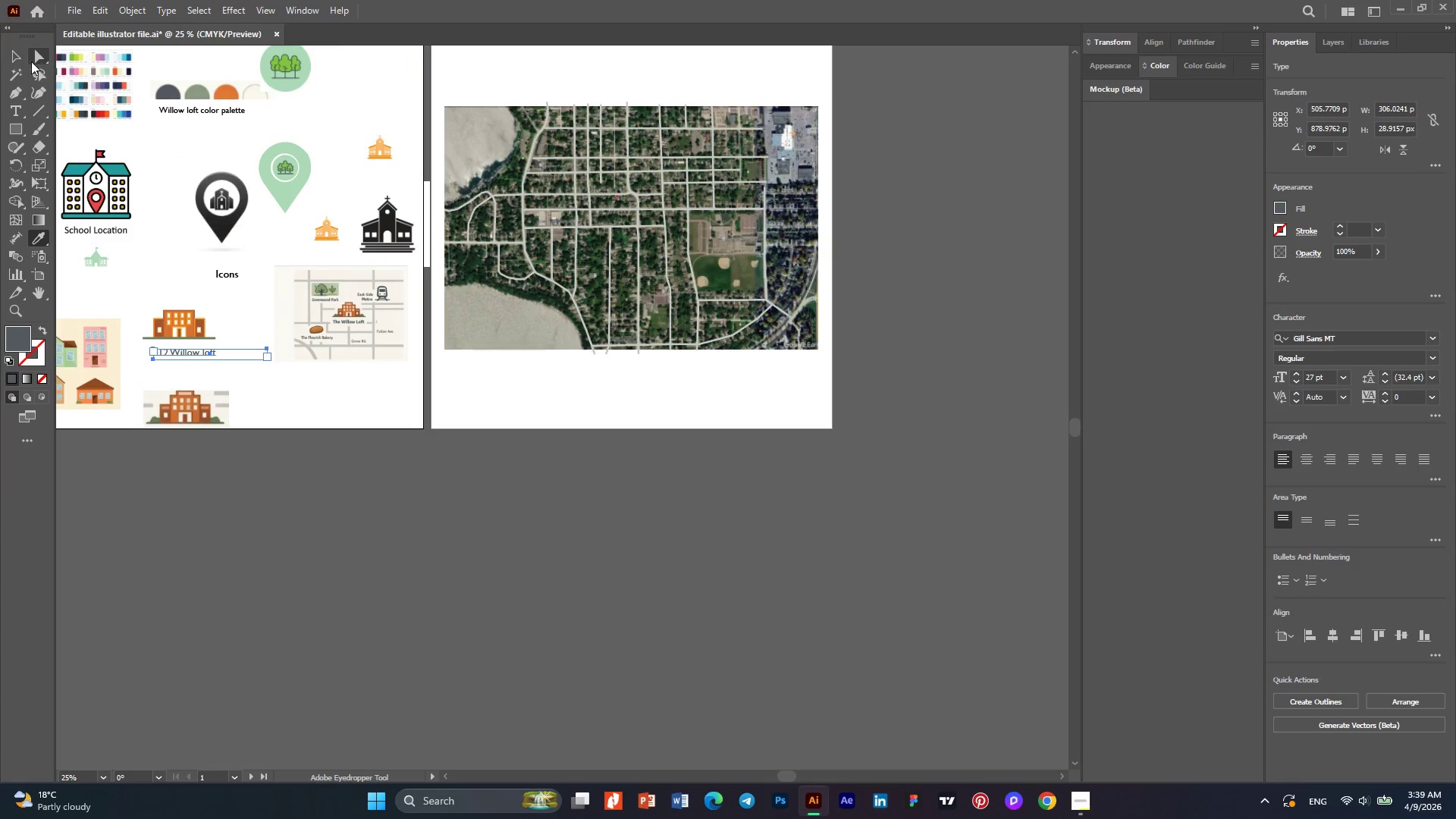 
left_click([16, 57])
 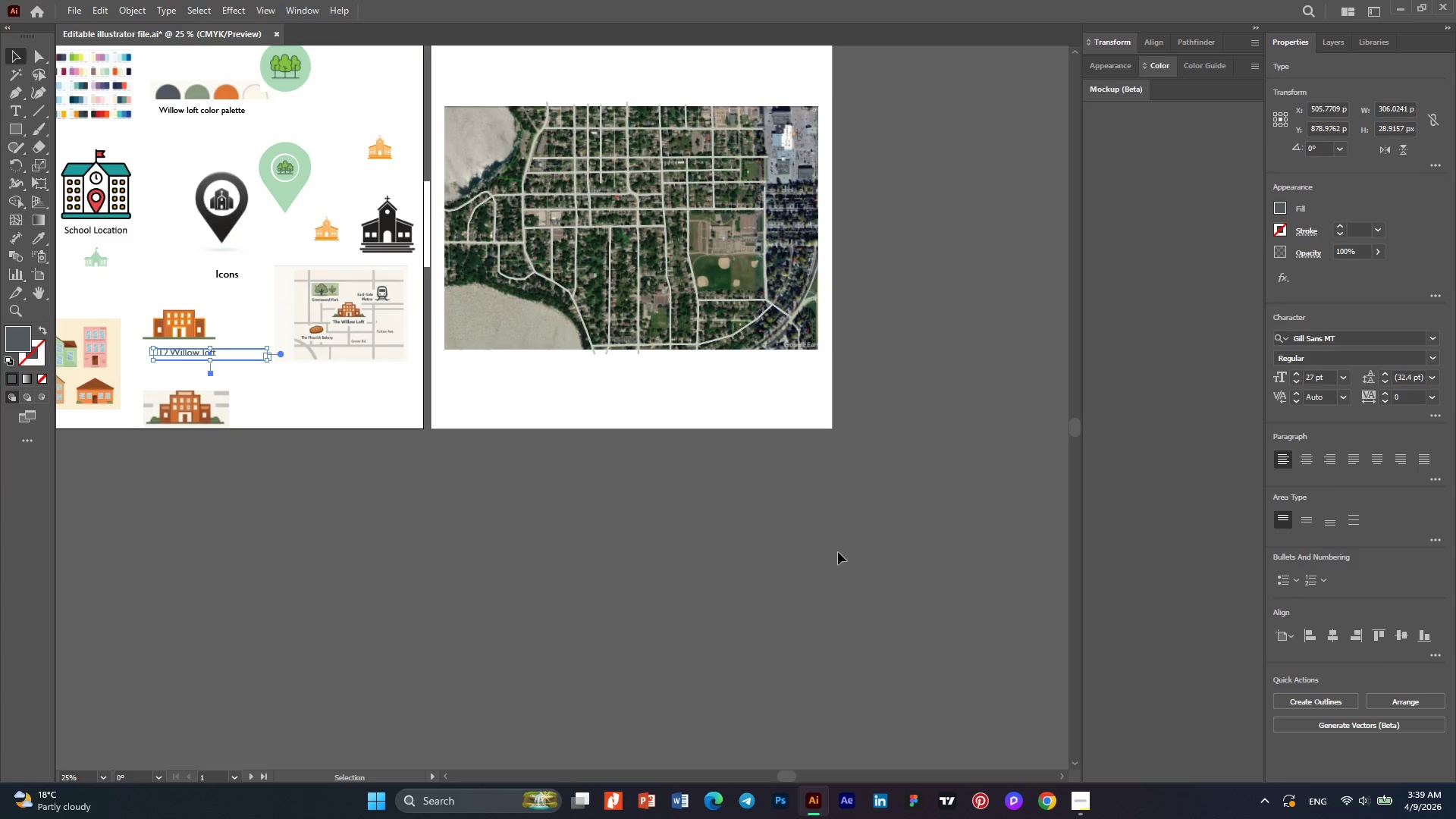 
hold_key(key=AltLeft, duration=0.33)
 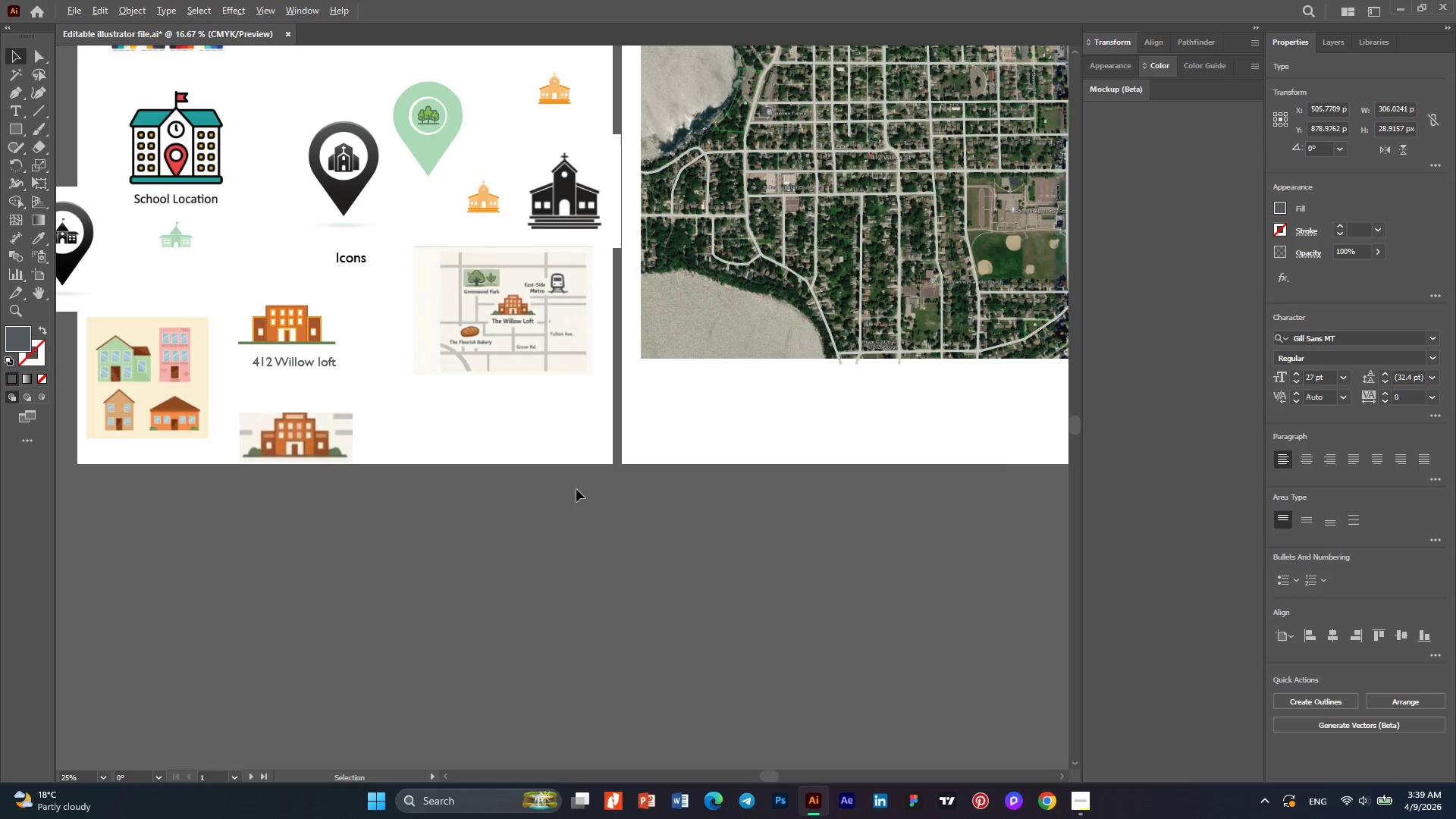 
hold_key(key=AltLeft, duration=0.39)
 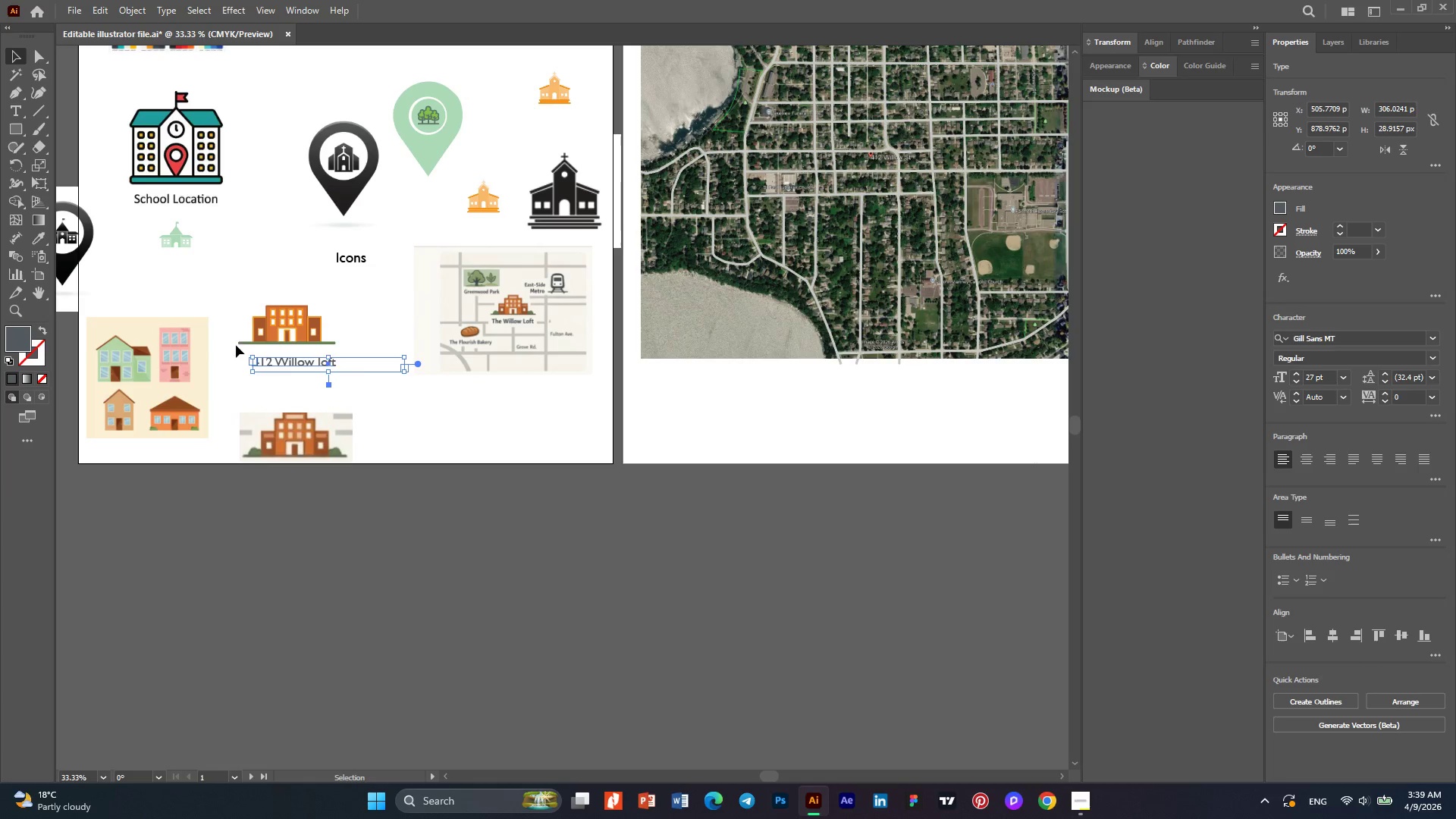 
scroll: coordinate [937, 572], scroll_direction: down, amount: 1.0
 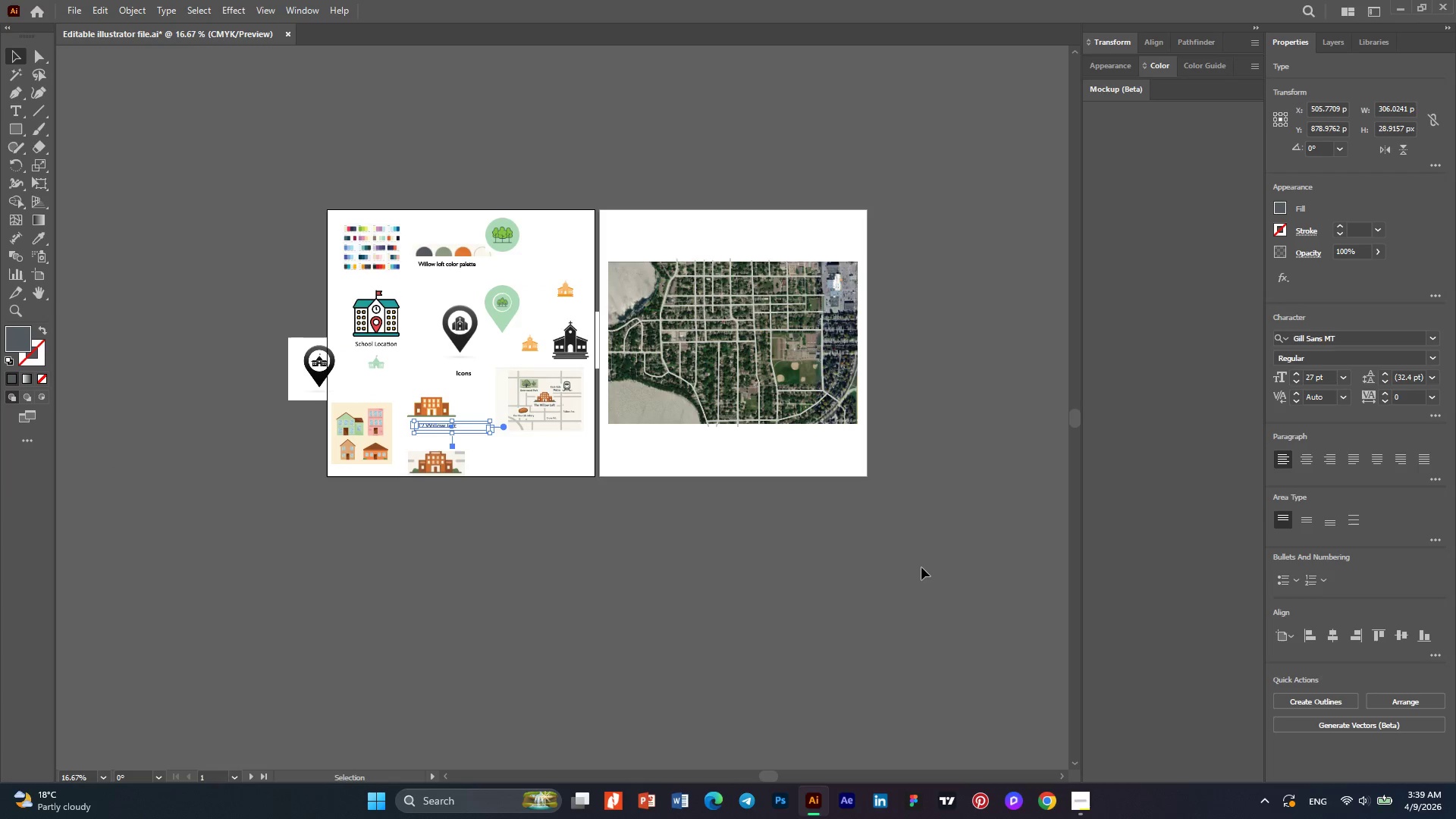 
scroll: coordinate [576, 489], scroll_direction: up, amount: 2.0
 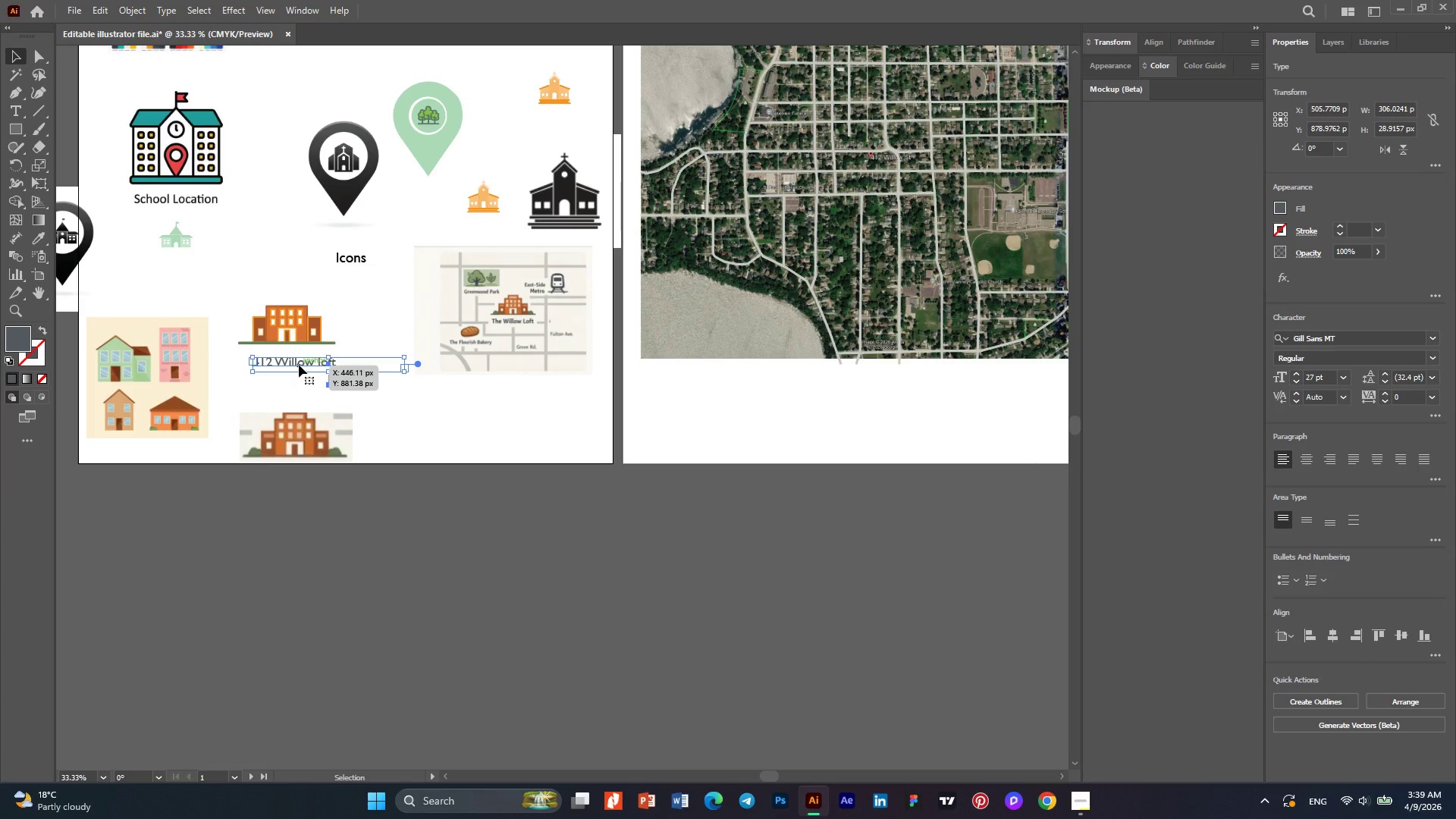 
left_click_drag(start_coordinate=[299, 365], to_coordinate=[906, 416])
 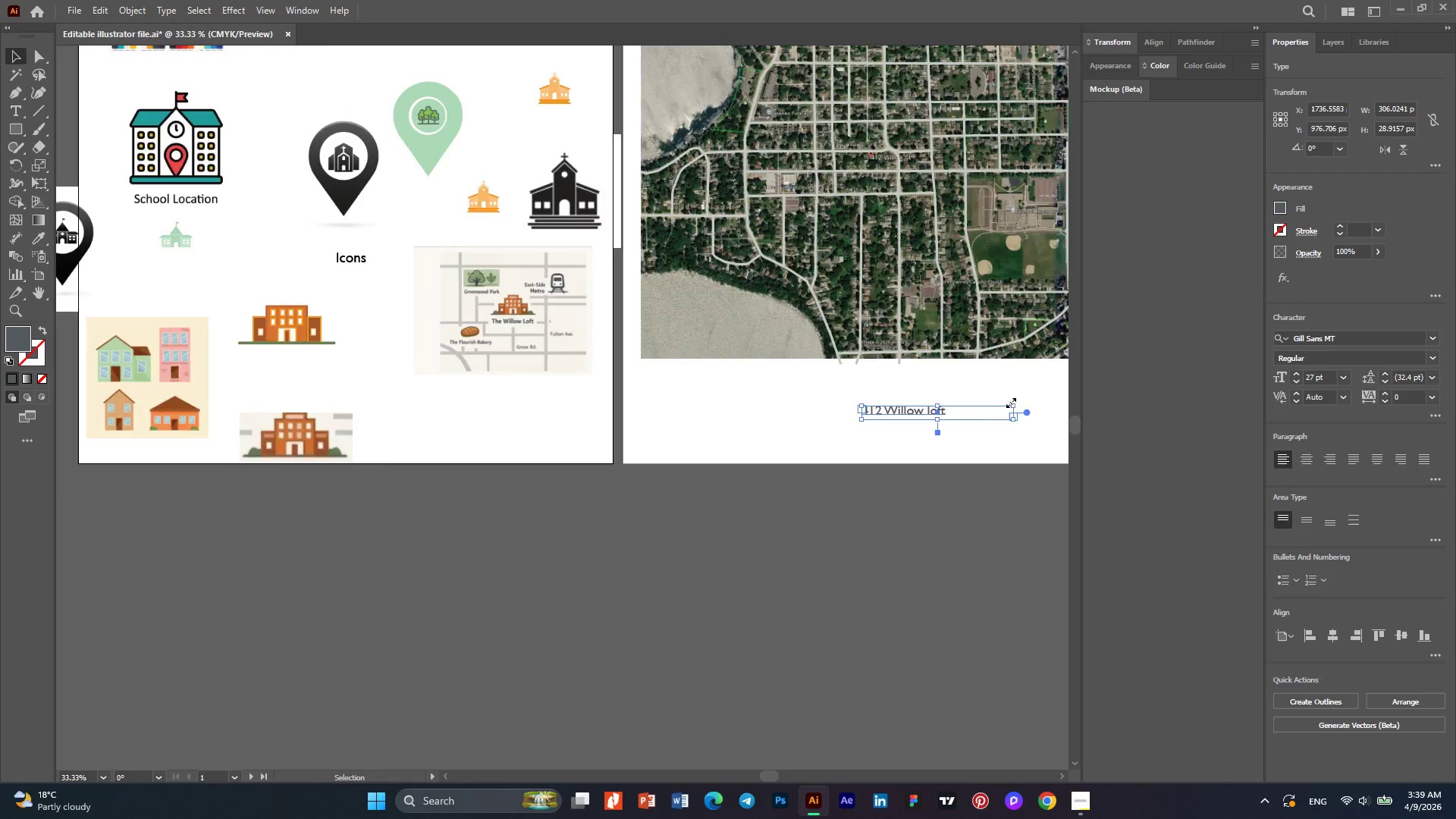 
hold_key(key=AltLeft, duration=1.3)
 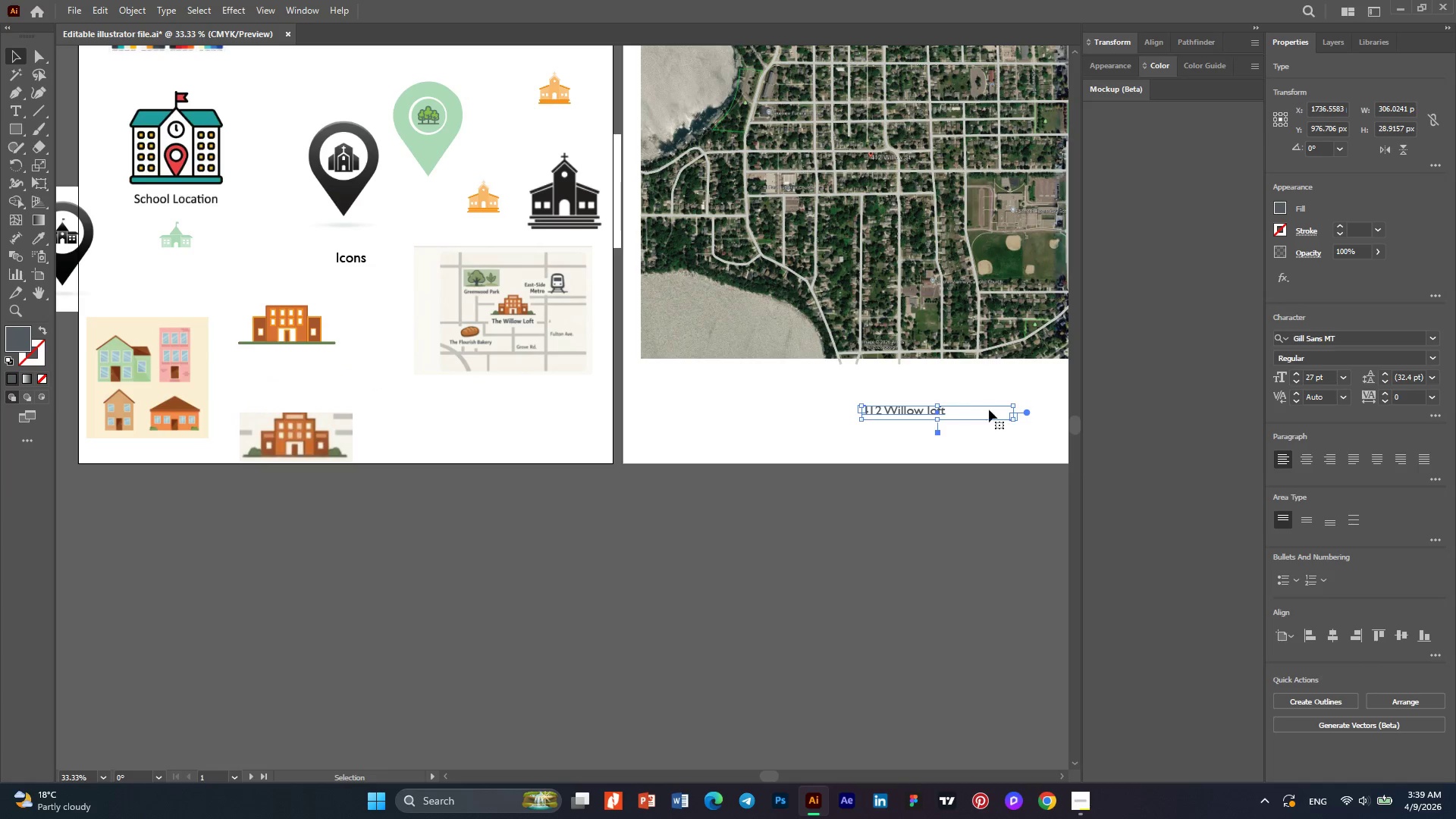 
hold_key(key=AltLeft, duration=0.41)
scroll: coordinate [1013, 400], scroll_direction: up, amount: 3.0
 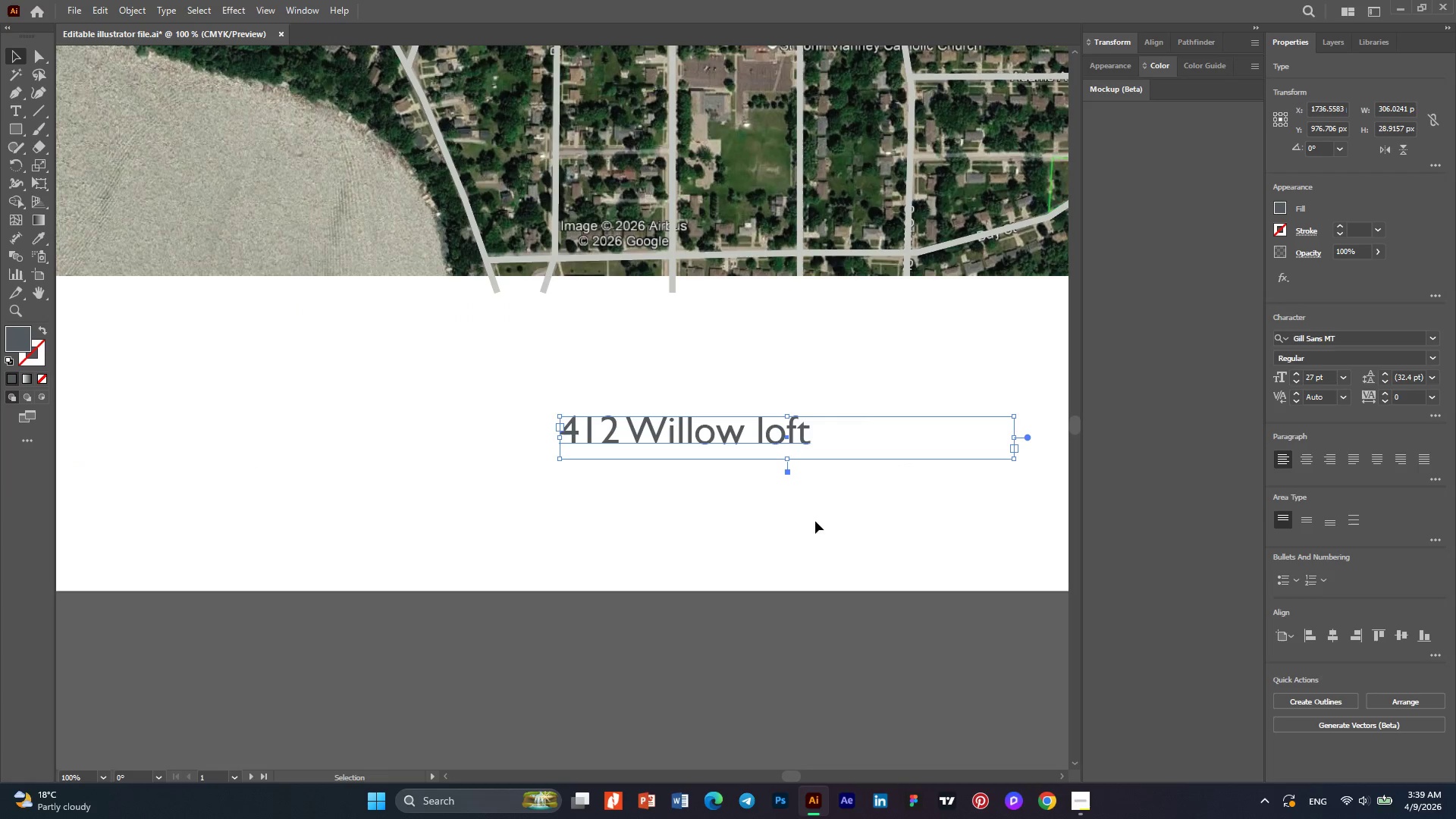 
hold_key(key=AltLeft, duration=0.47)
 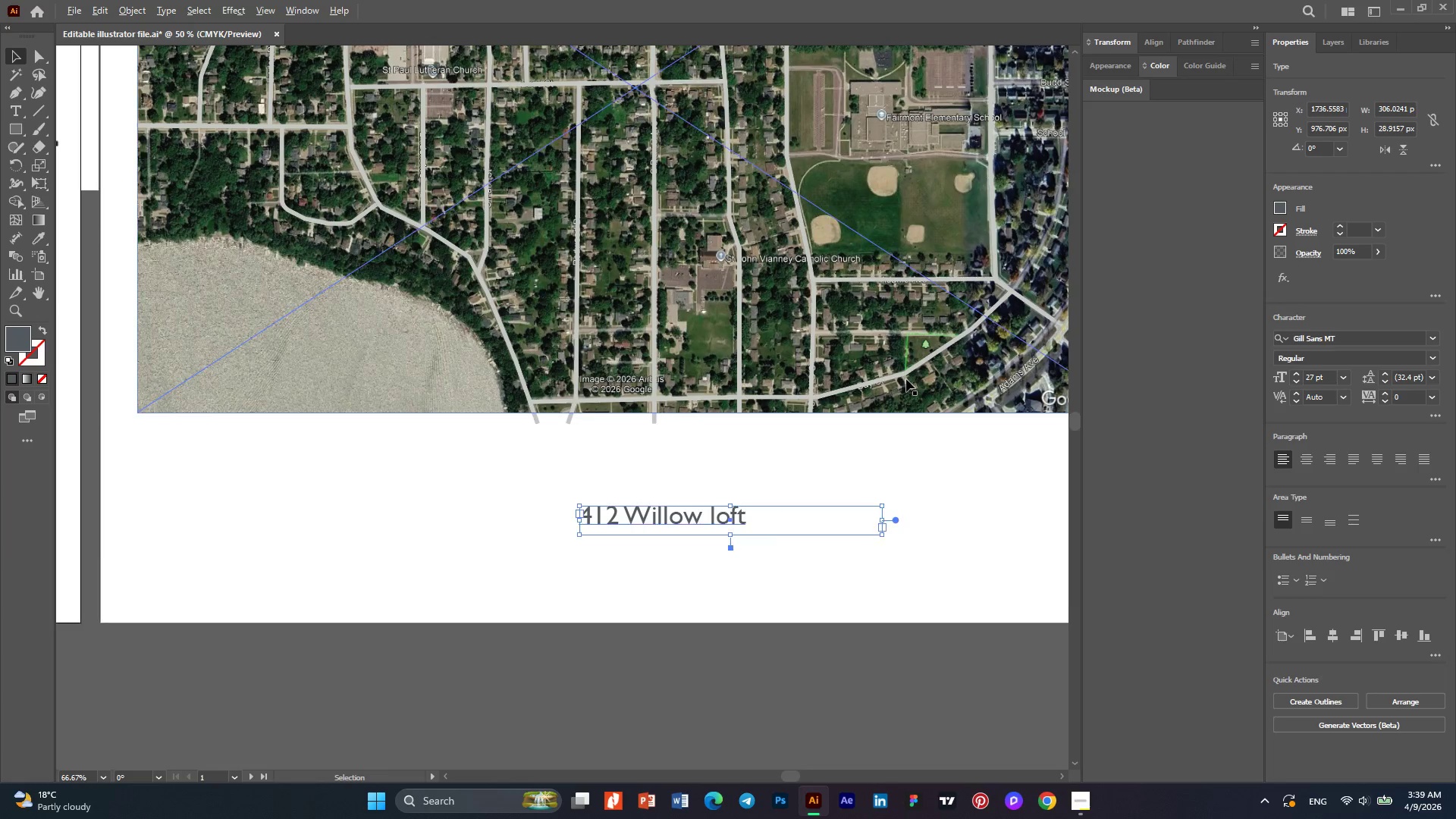 
hold_key(key=AltLeft, duration=0.34)
 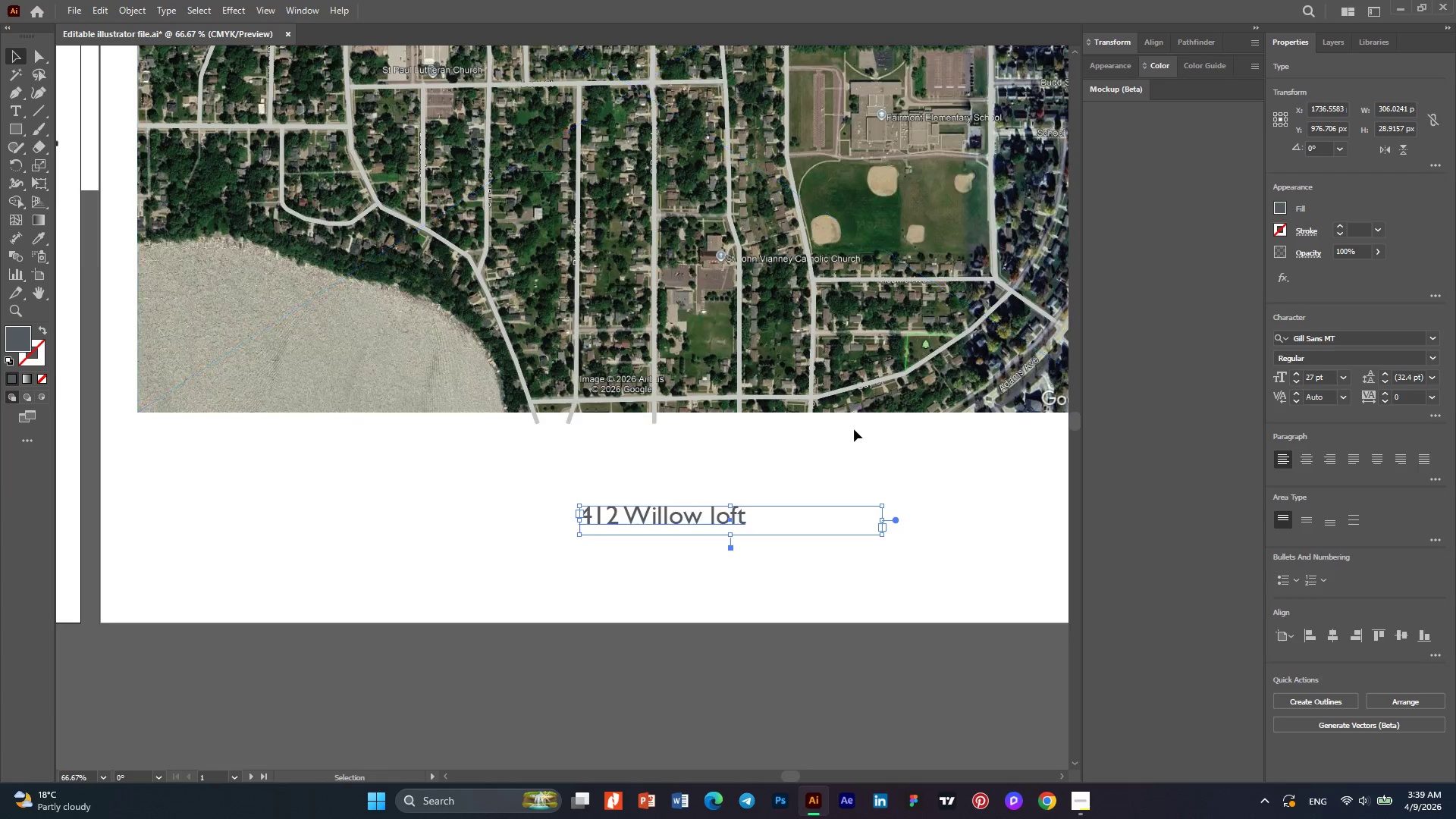 
scroll: coordinate [762, 532], scroll_direction: down, amount: 2.0
 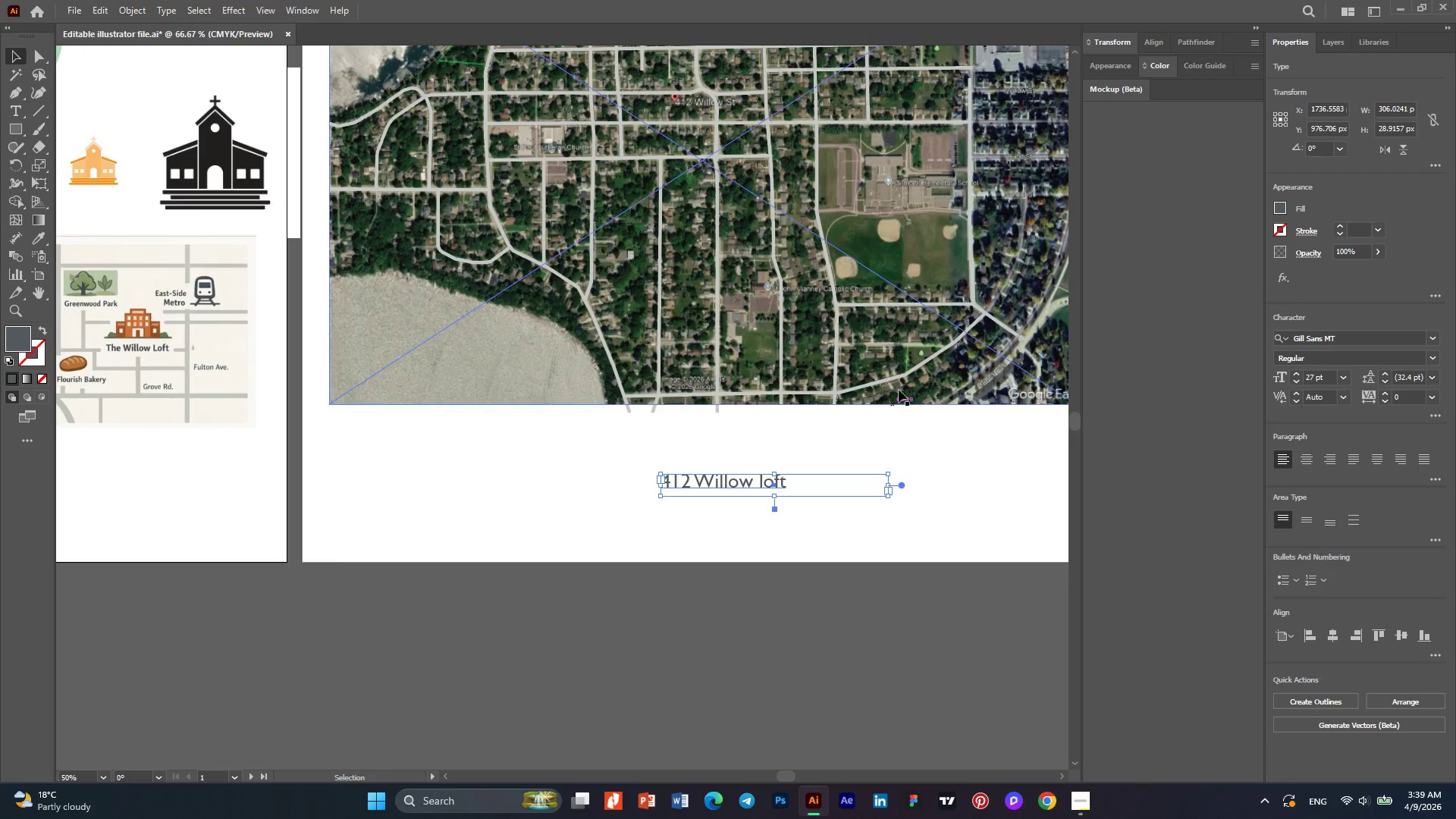 
scroll: coordinate [854, 429], scroll_direction: up, amount: 10.0
 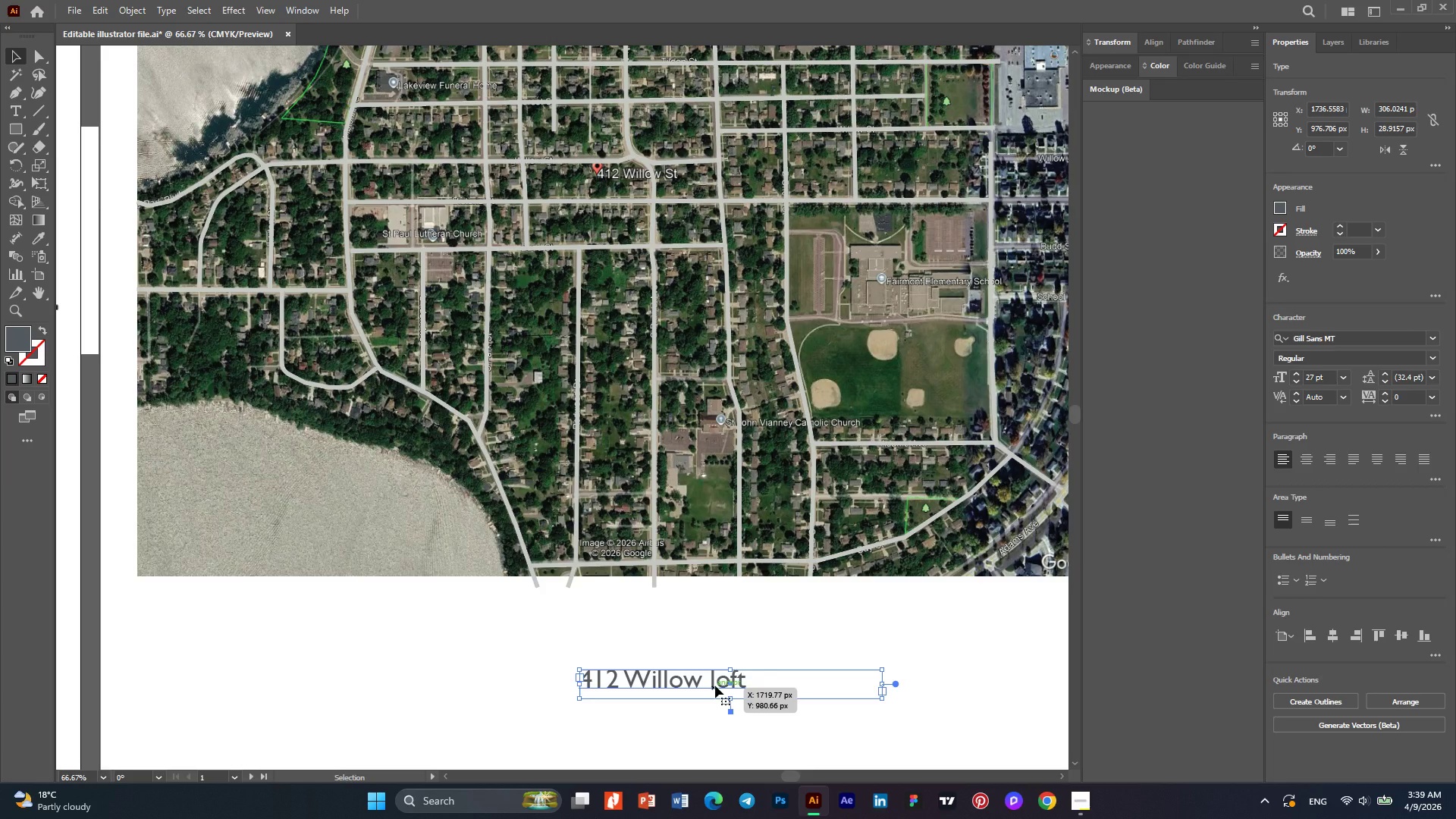 
hold_key(key=AltLeft, duration=0.47)
scroll: coordinate [681, 527], scroll_direction: down, amount: 2.0
 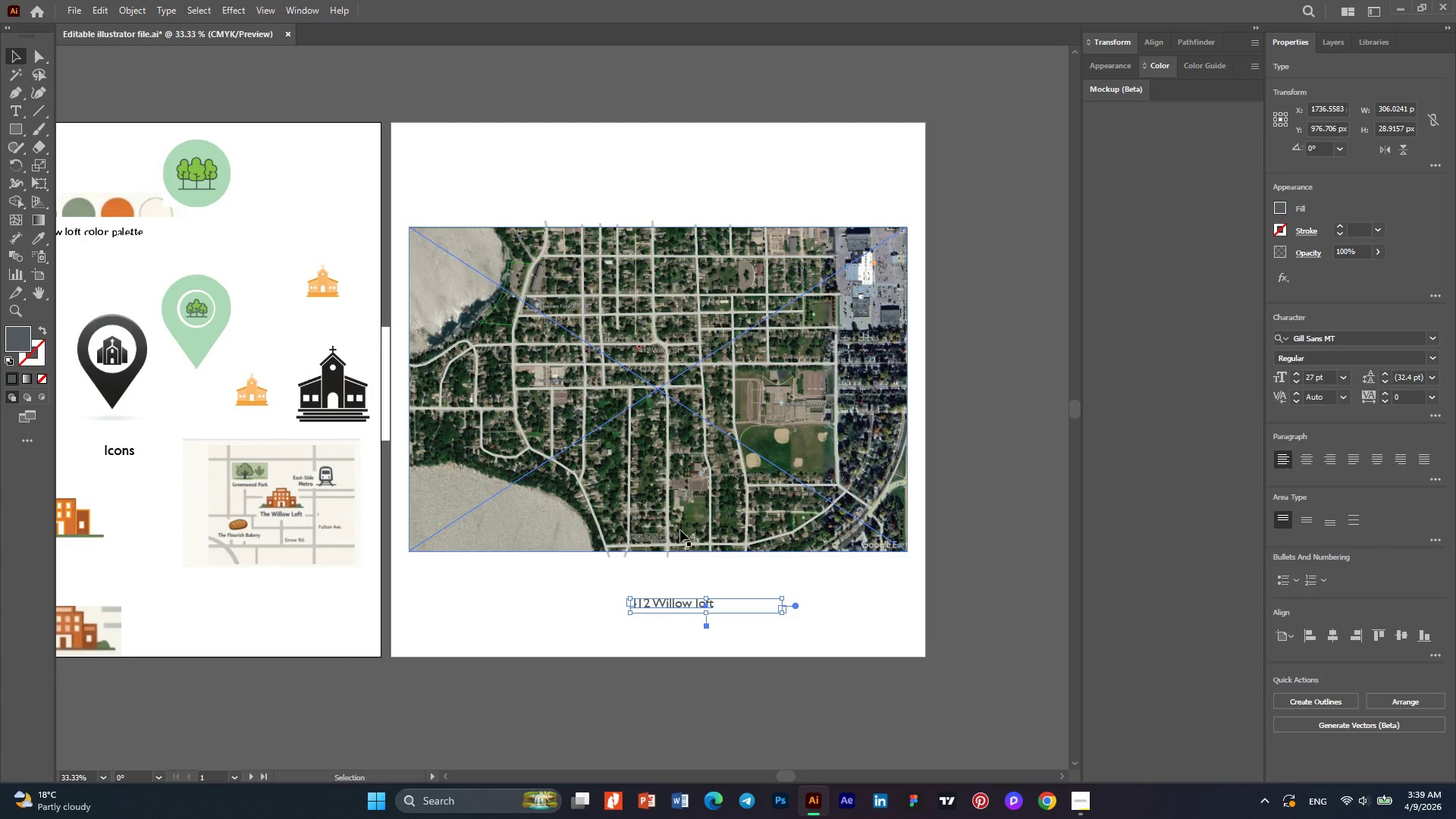 
hold_key(key=AltLeft, duration=0.42)
scroll: coordinate [695, 530], scroll_direction: down, amount: 1.0
 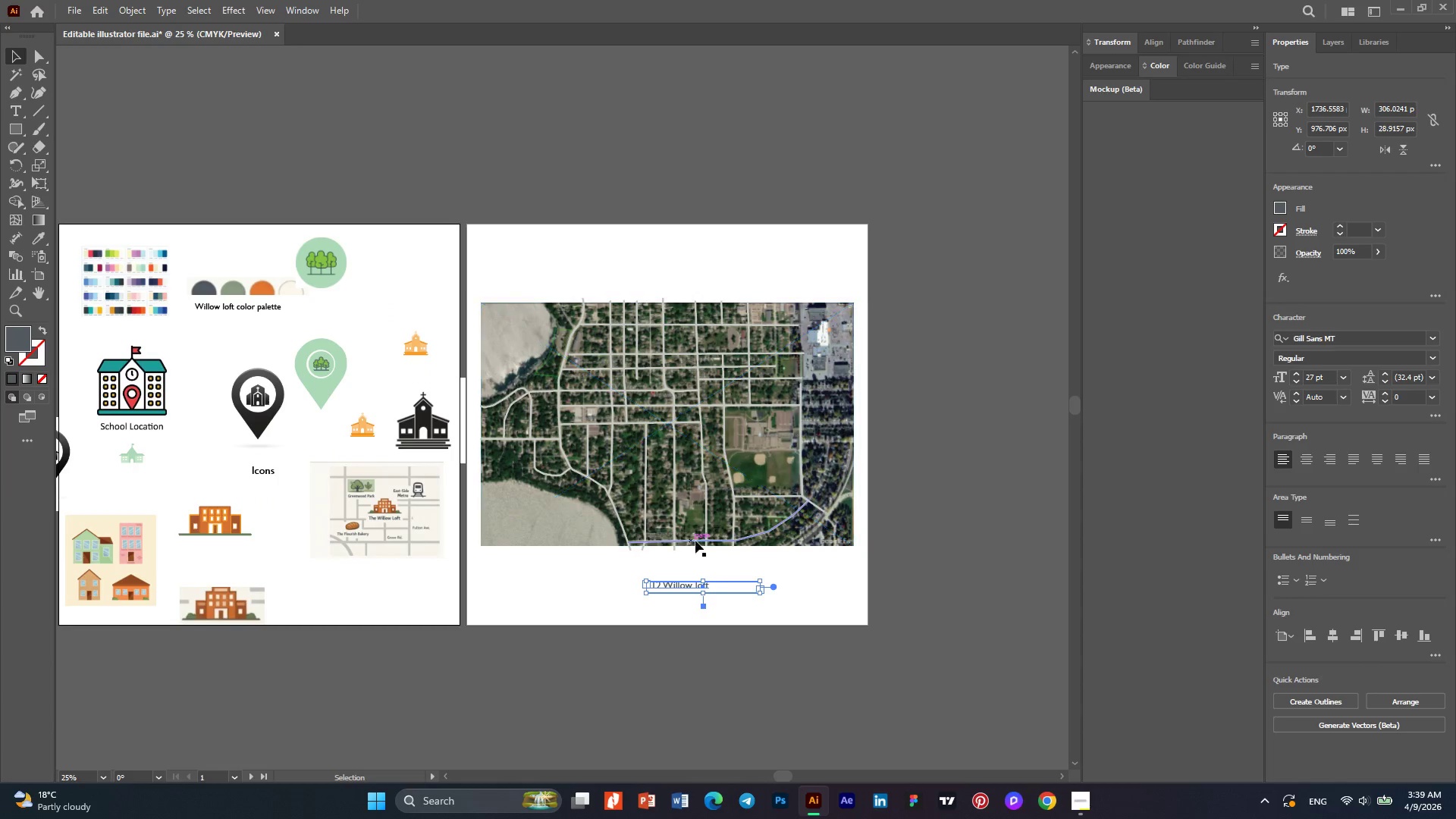 
key(Alt+AltLeft)
 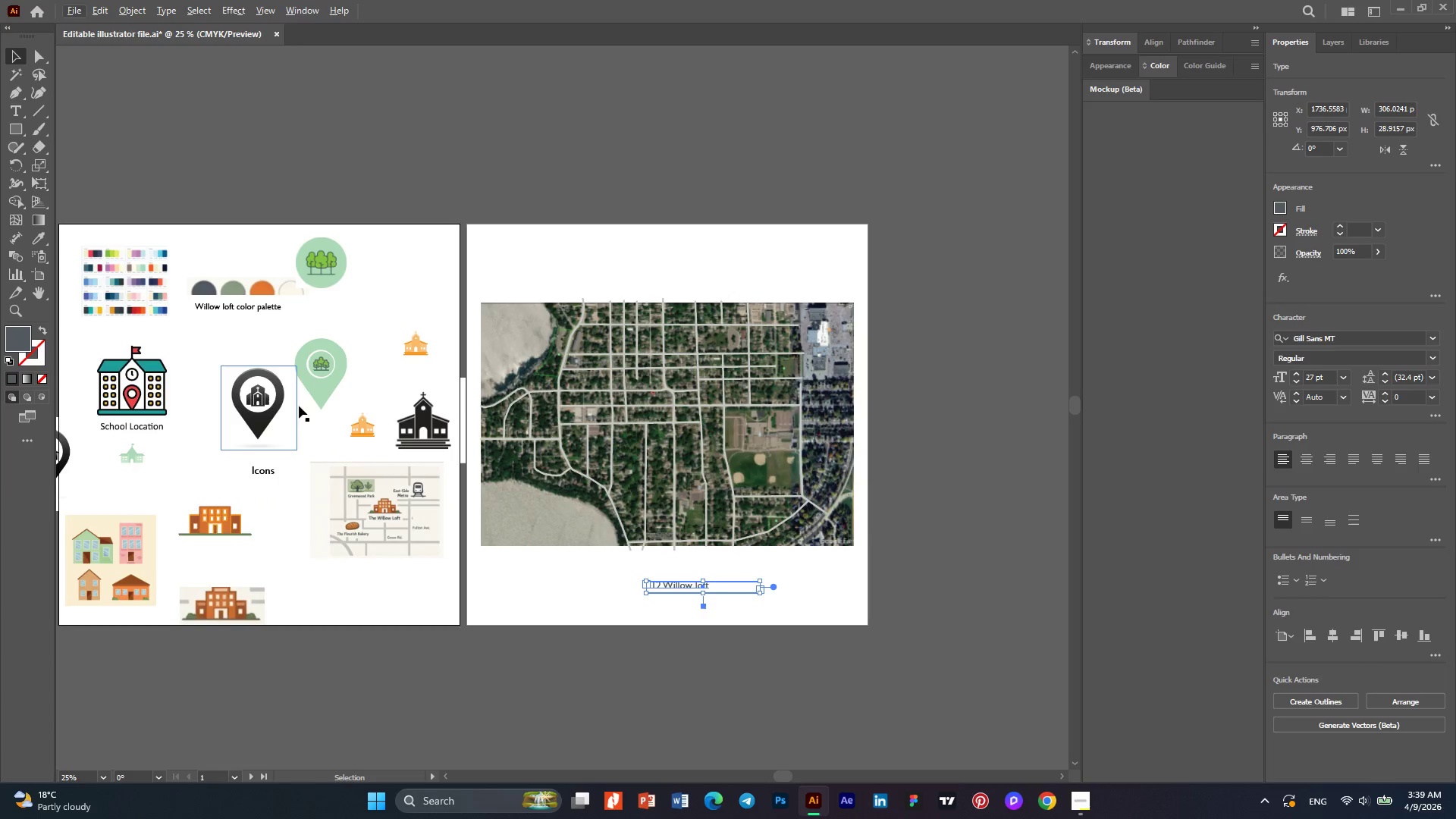 
hold_key(key=AltLeft, duration=0.38)
scroll: coordinate [300, 391], scroll_direction: up, amount: 2.0
 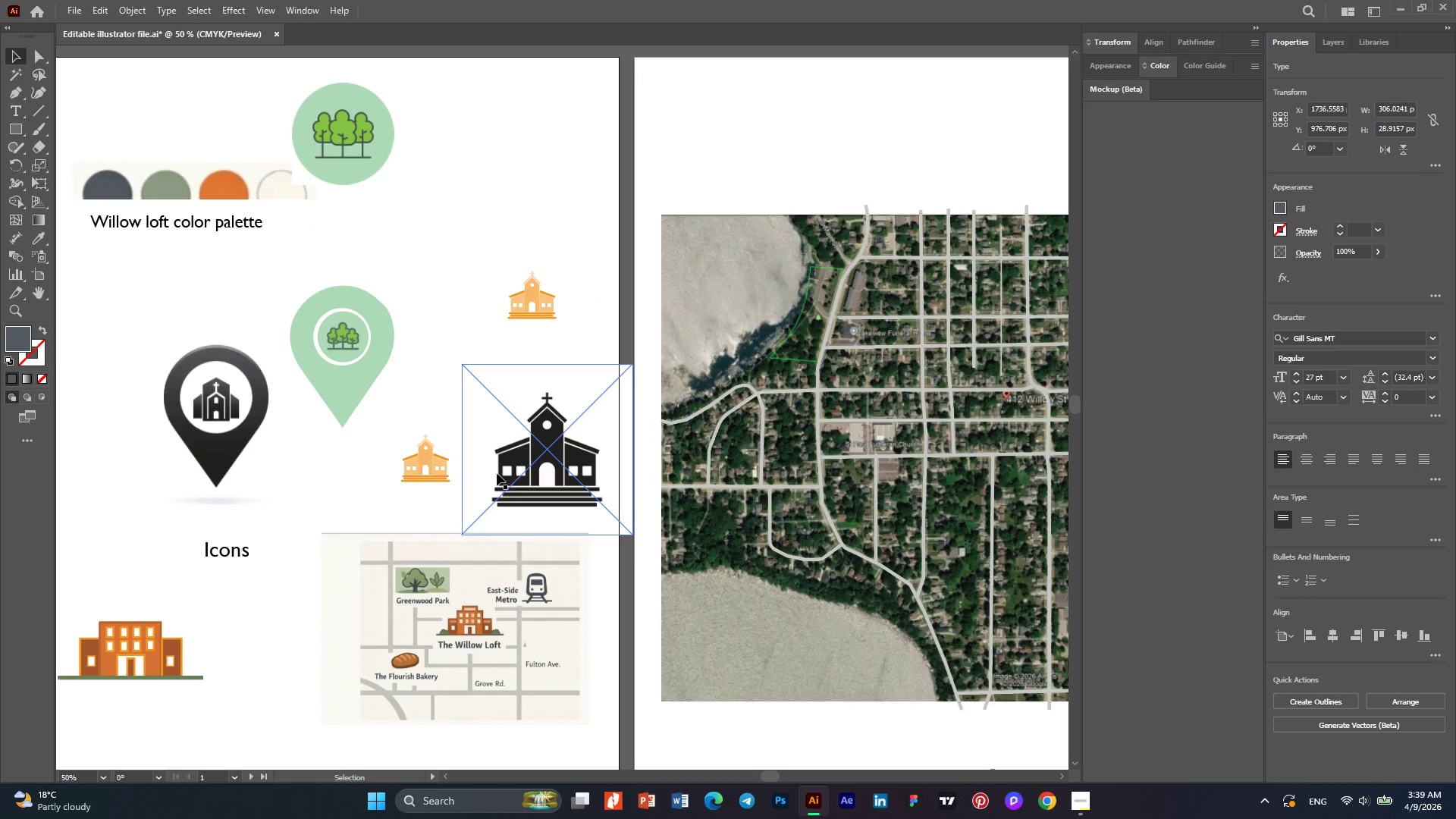 
hold_key(key=AltLeft, duration=0.34)
scroll: coordinate [497, 473], scroll_direction: down, amount: 1.0
 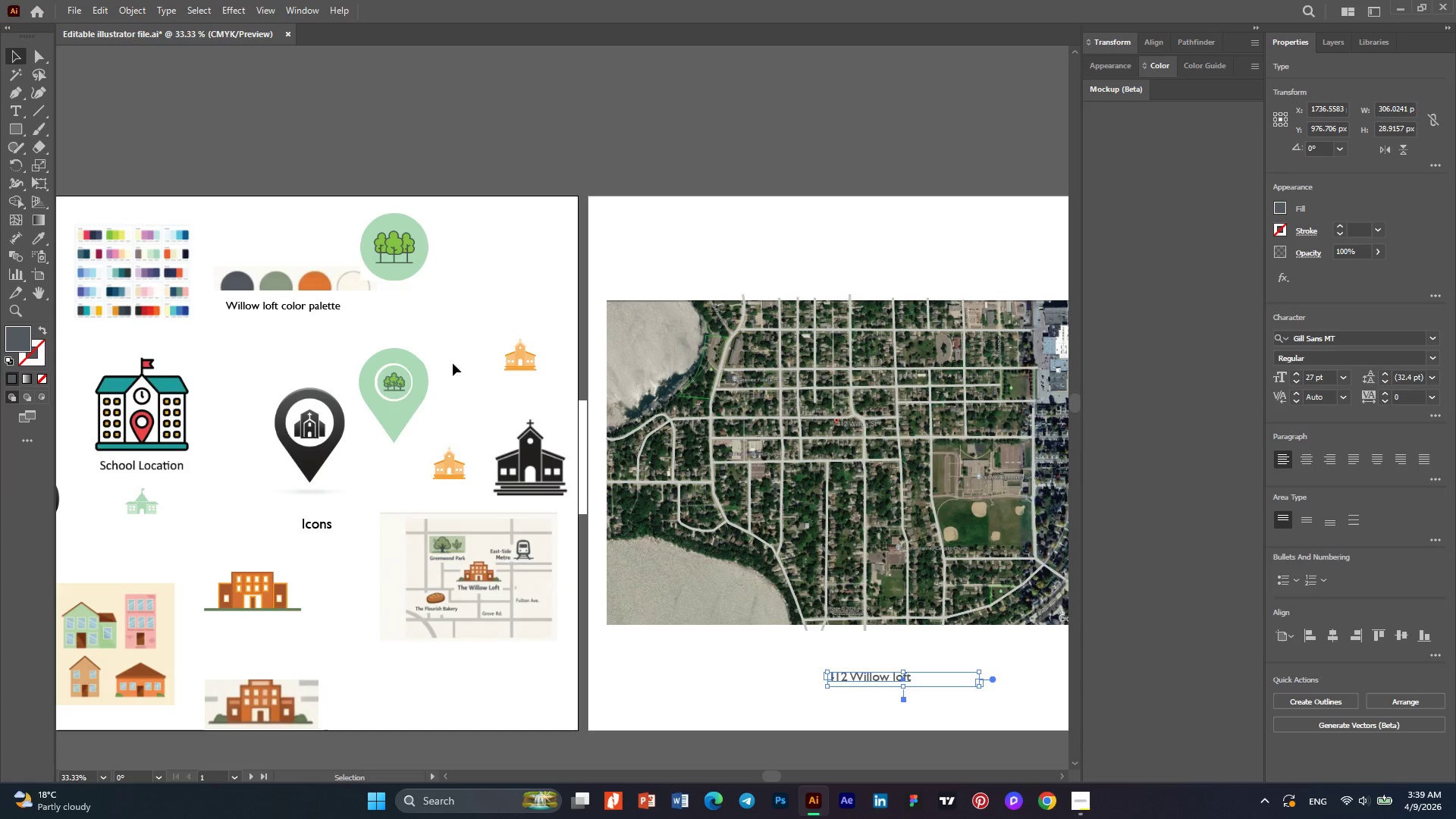 
hold_key(key=AltLeft, duration=0.31)
scroll: coordinate [400, 404], scroll_direction: up, amount: 2.0
 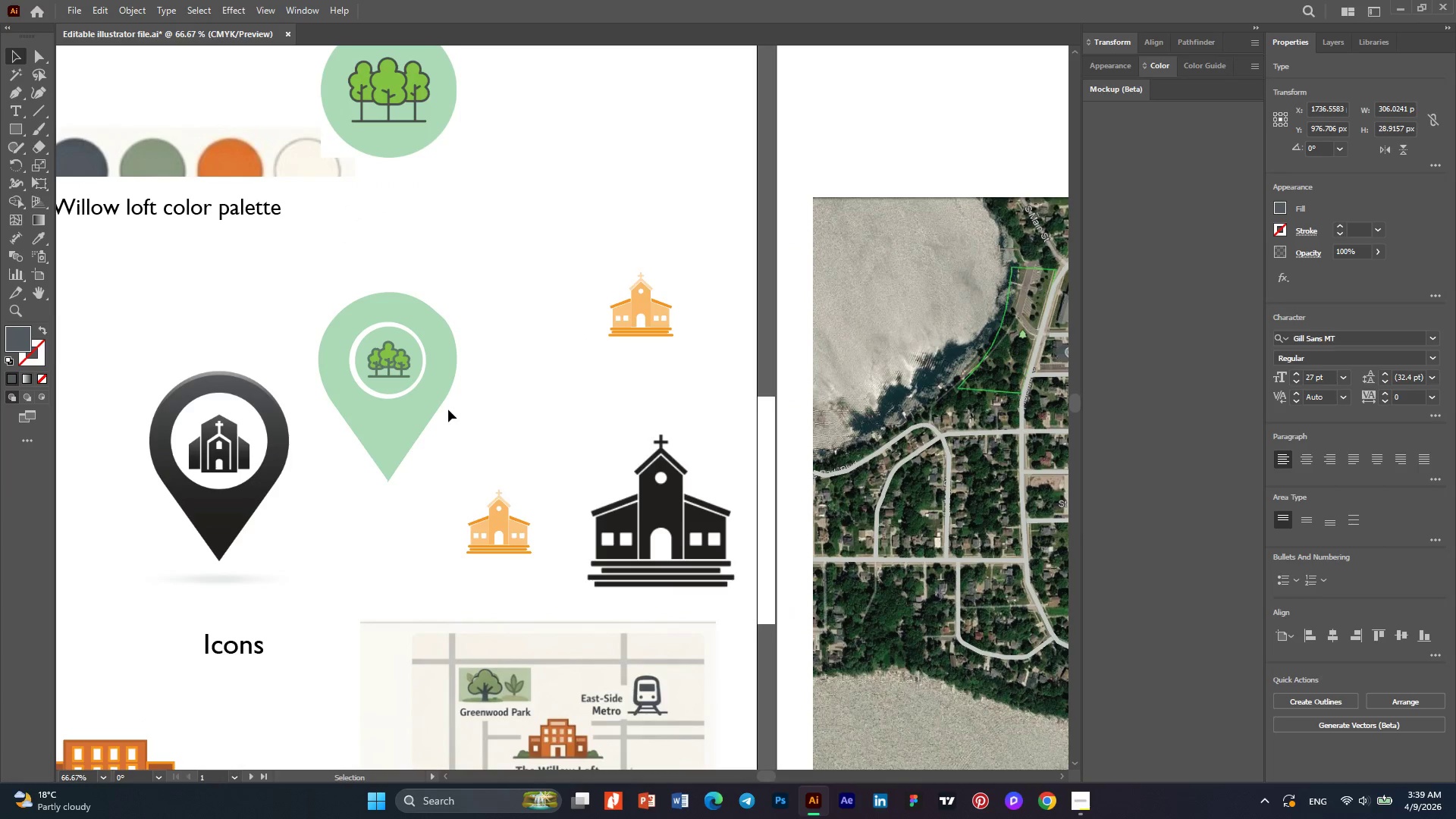 
hold_key(key=AltLeft, duration=0.39)
scroll: coordinate [448, 410], scroll_direction: down, amount: 1.0
 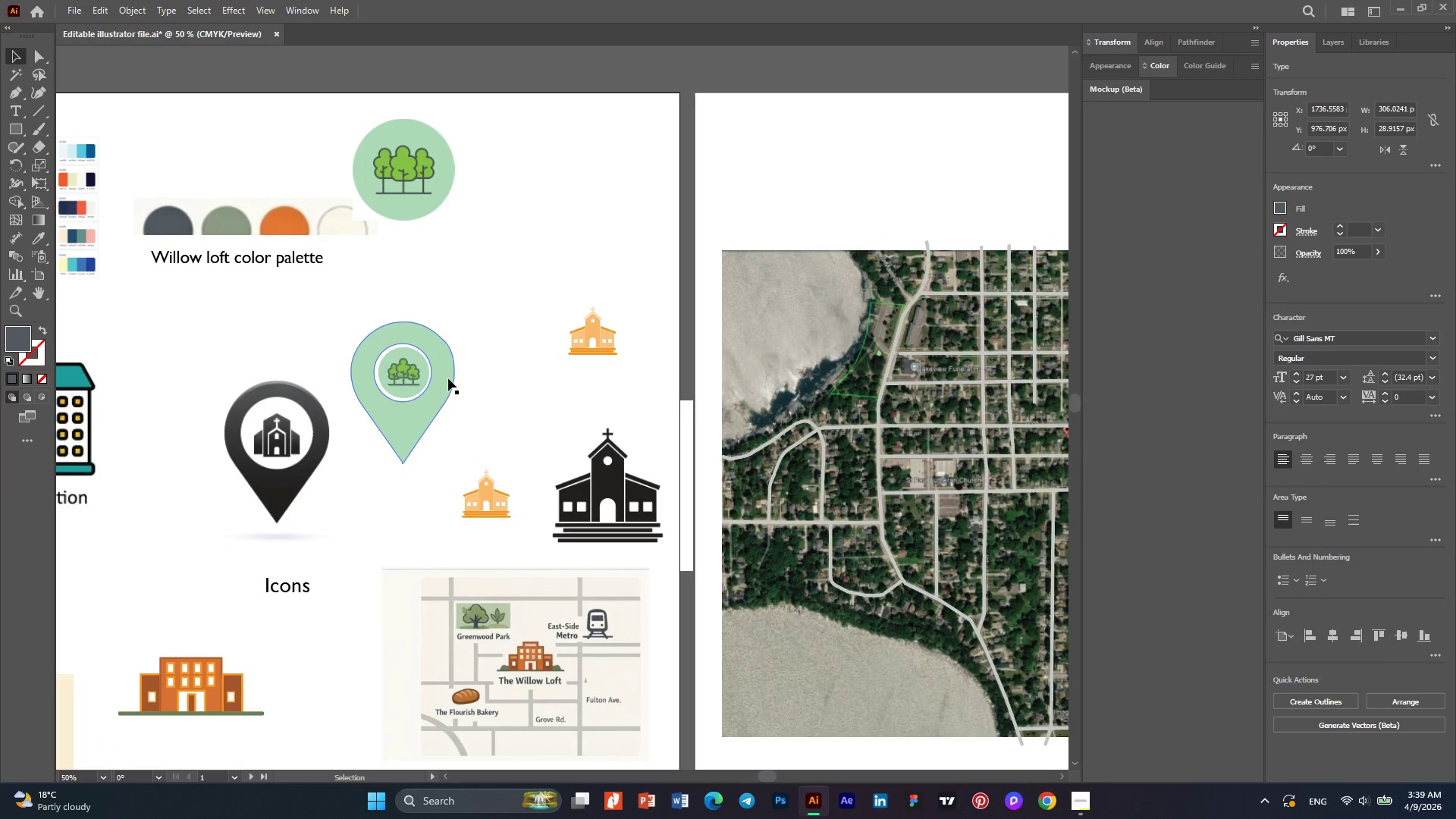 
left_click([448, 375])
 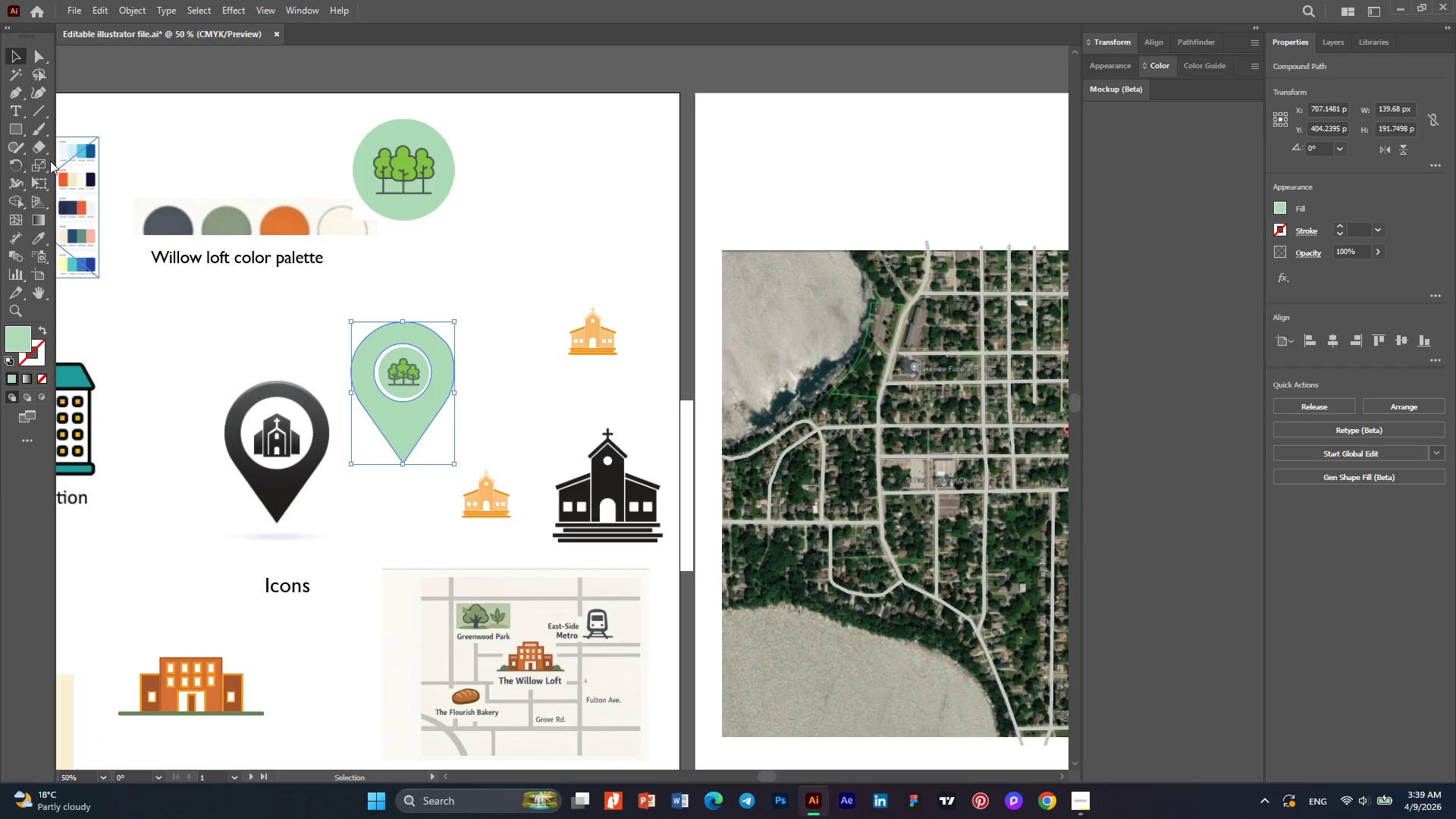 
left_click([46, 234])
 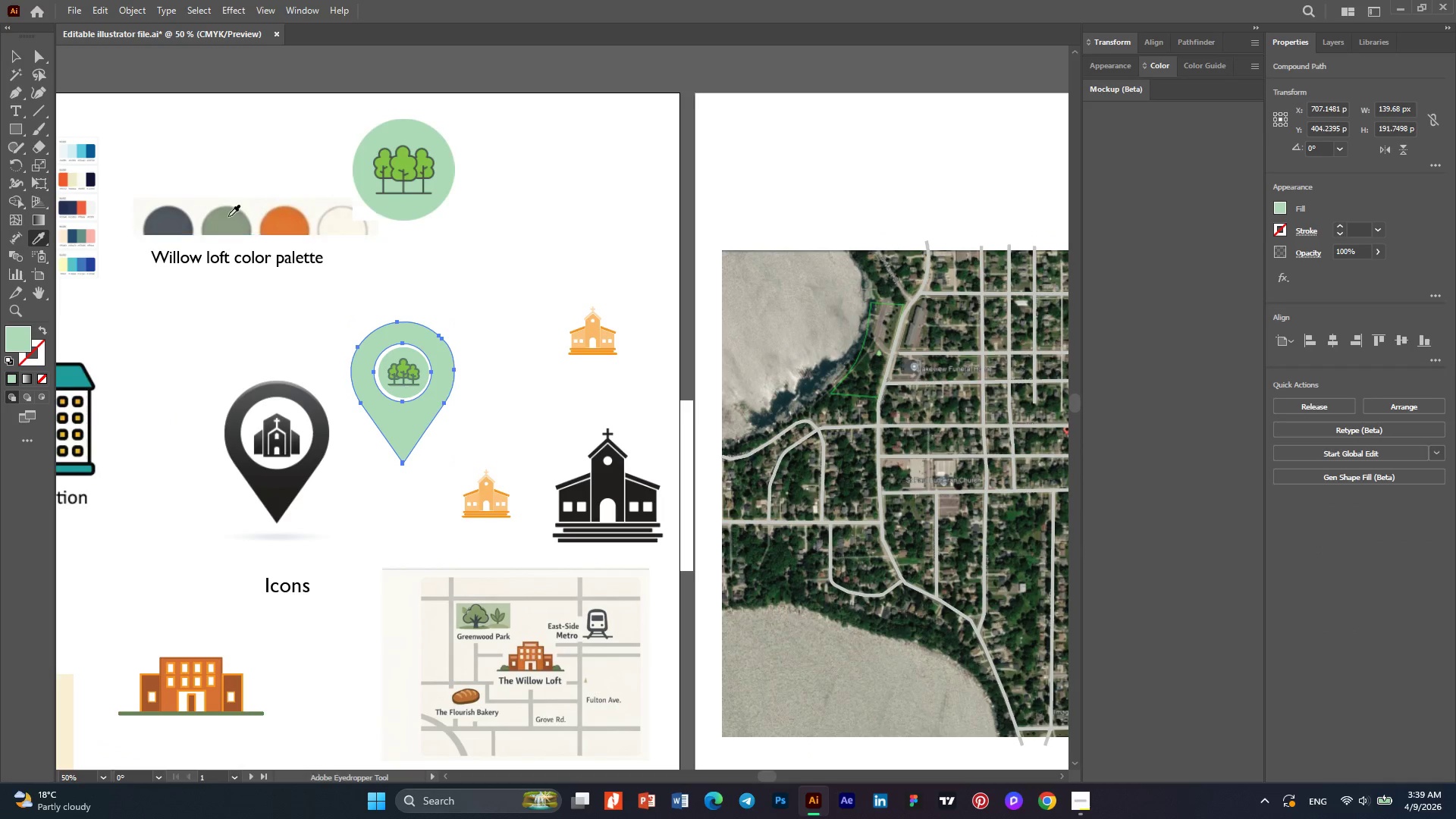 
left_click([227, 216])
 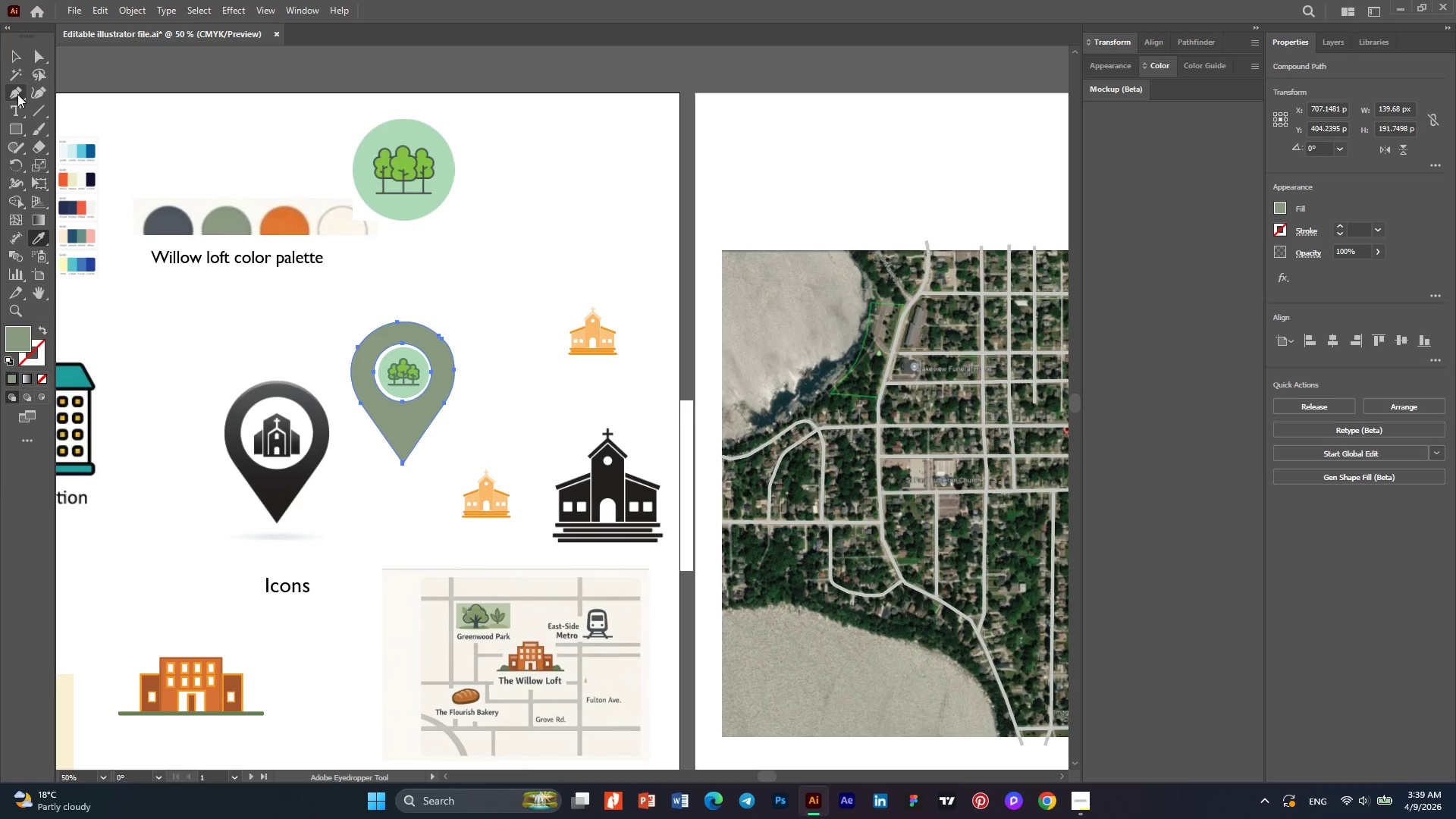 
left_click([7, 61])
 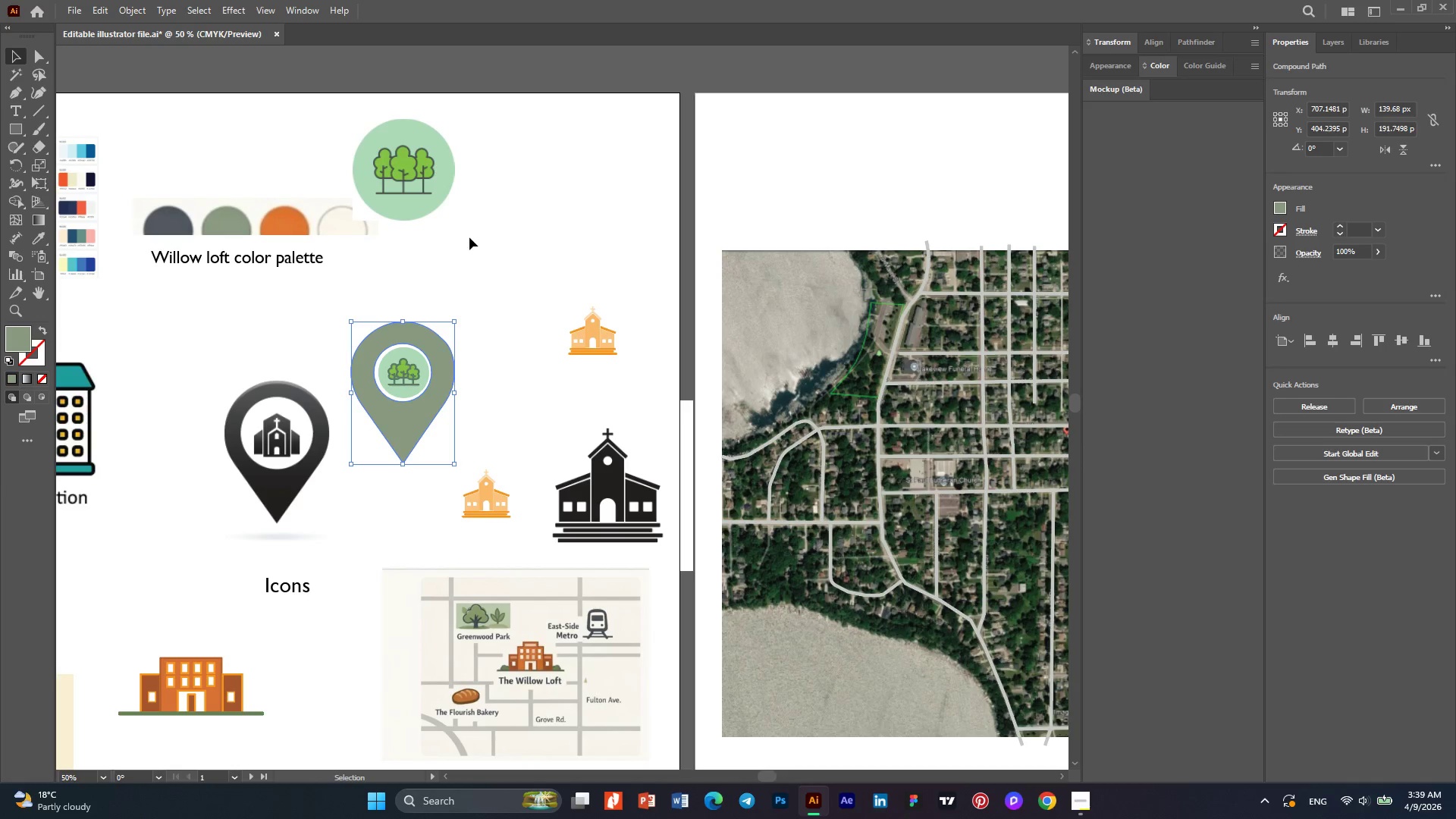 
left_click([469, 237])
 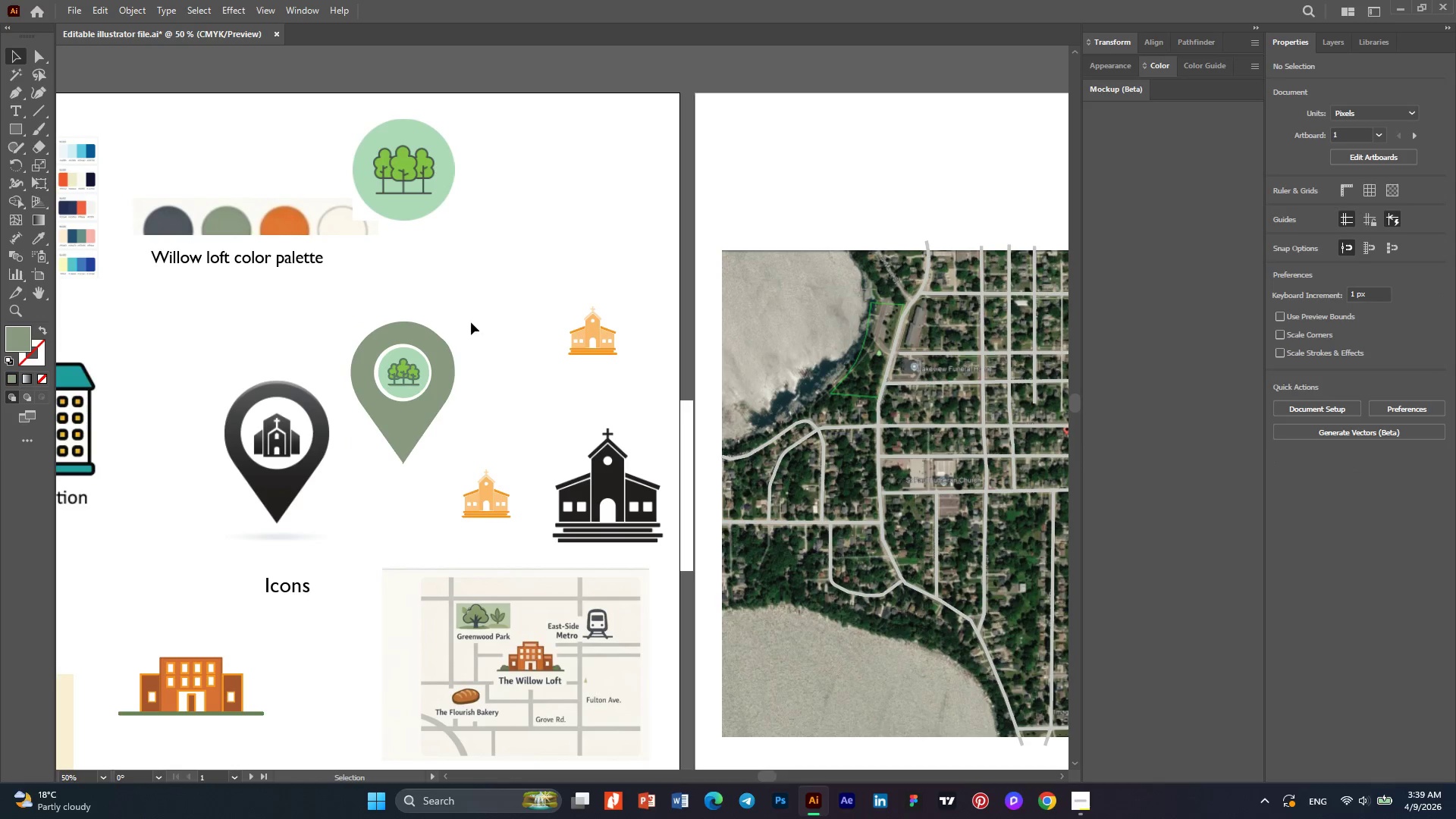 
hold_key(key=AltLeft, duration=0.52)
scroll: coordinate [431, 332], scroll_direction: down, amount: 1.0
 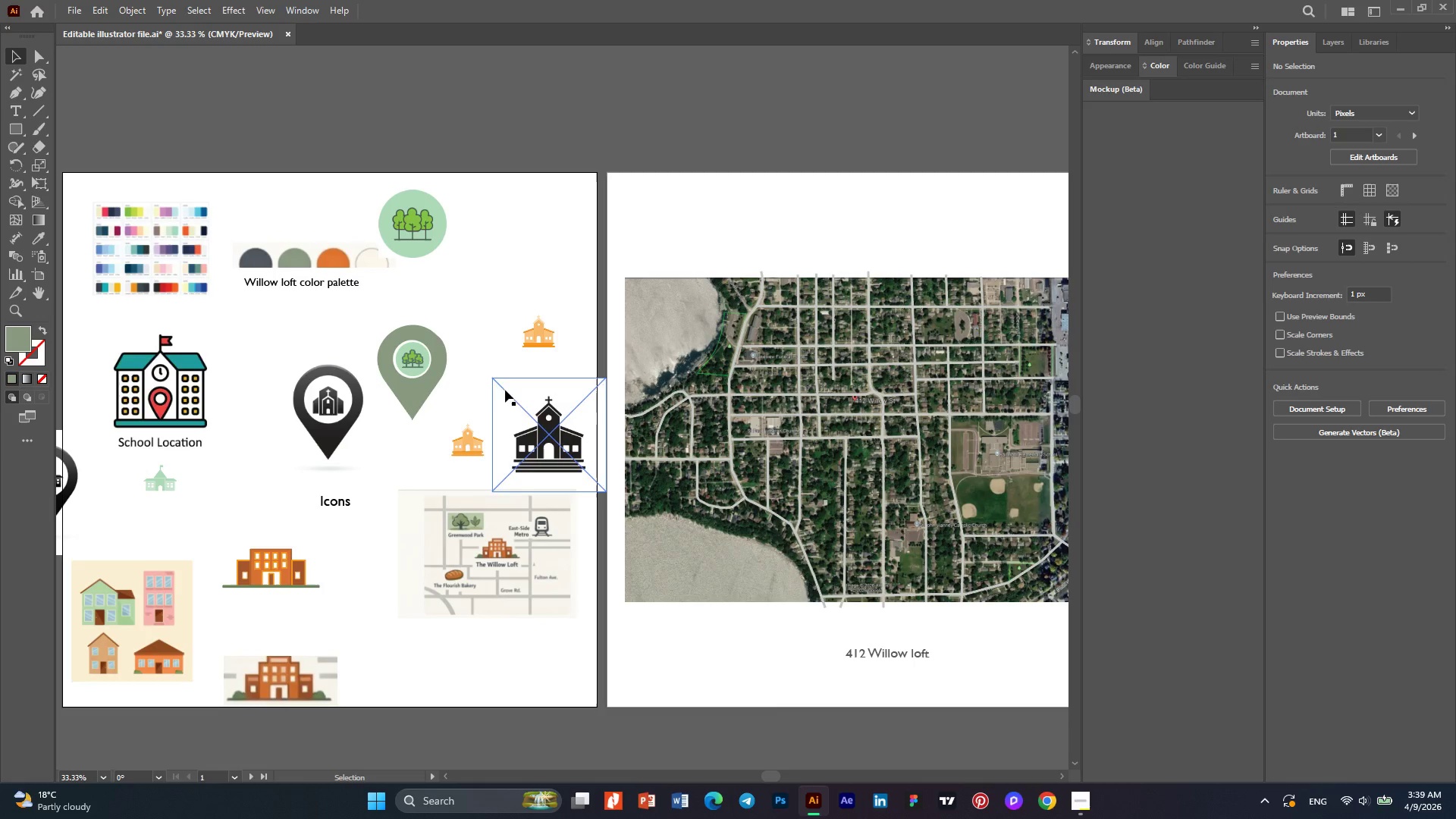 
hold_key(key=AltLeft, duration=0.31)
 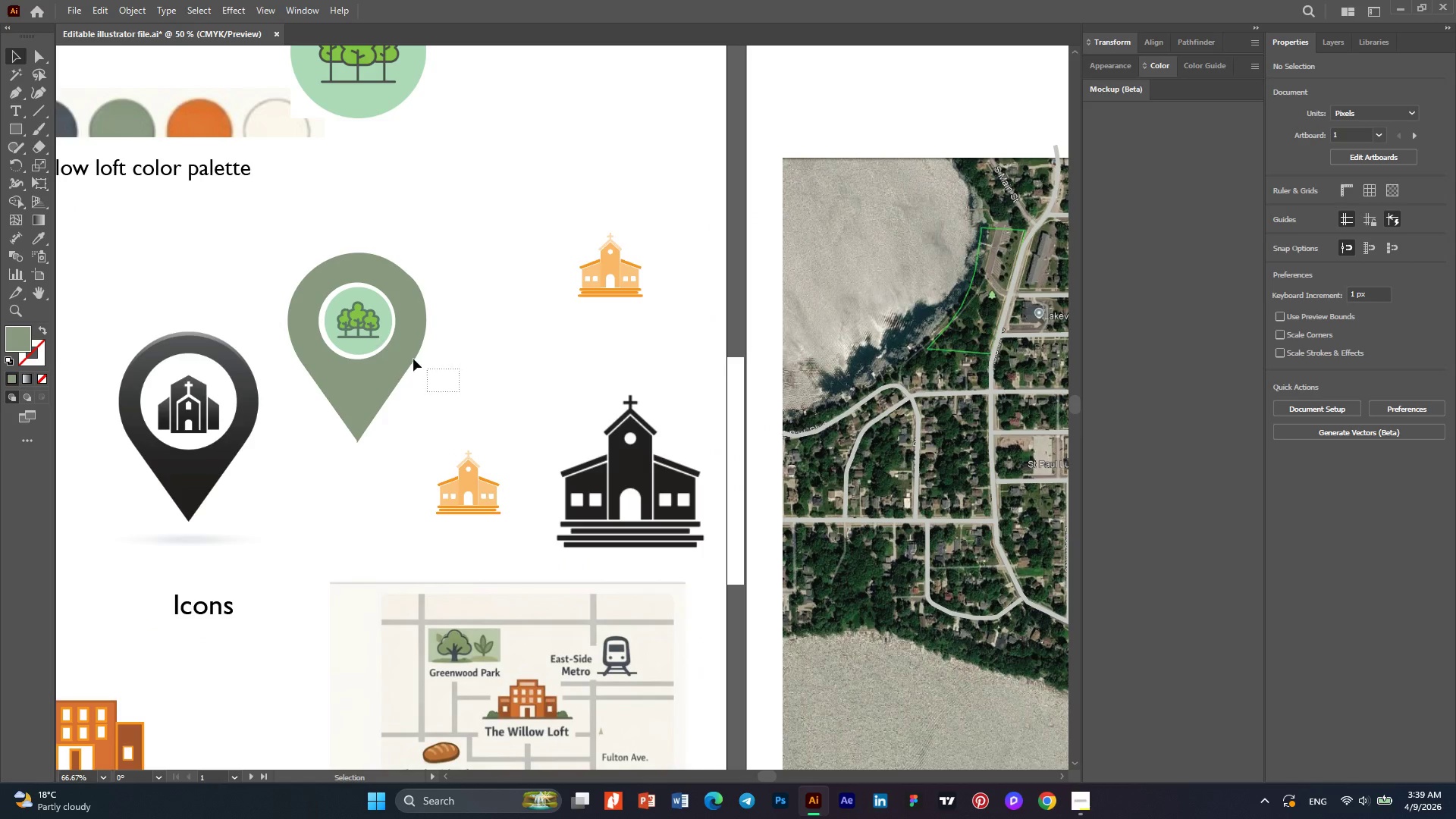 
left_click_drag(start_coordinate=[460, 391], to_coordinate=[351, 310])
 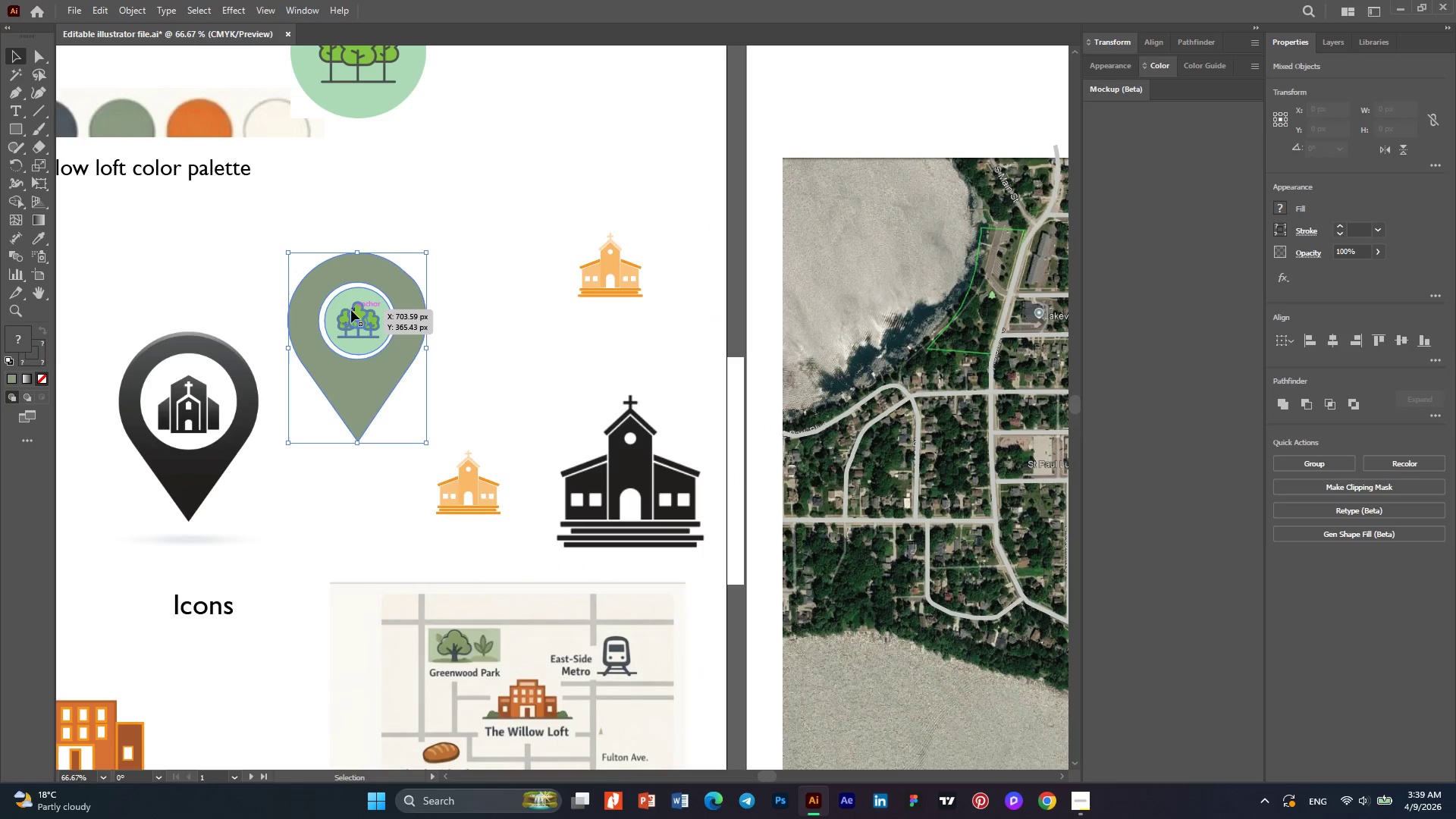 
scroll: coordinate [467, 397], scroll_direction: up, amount: 2.0
 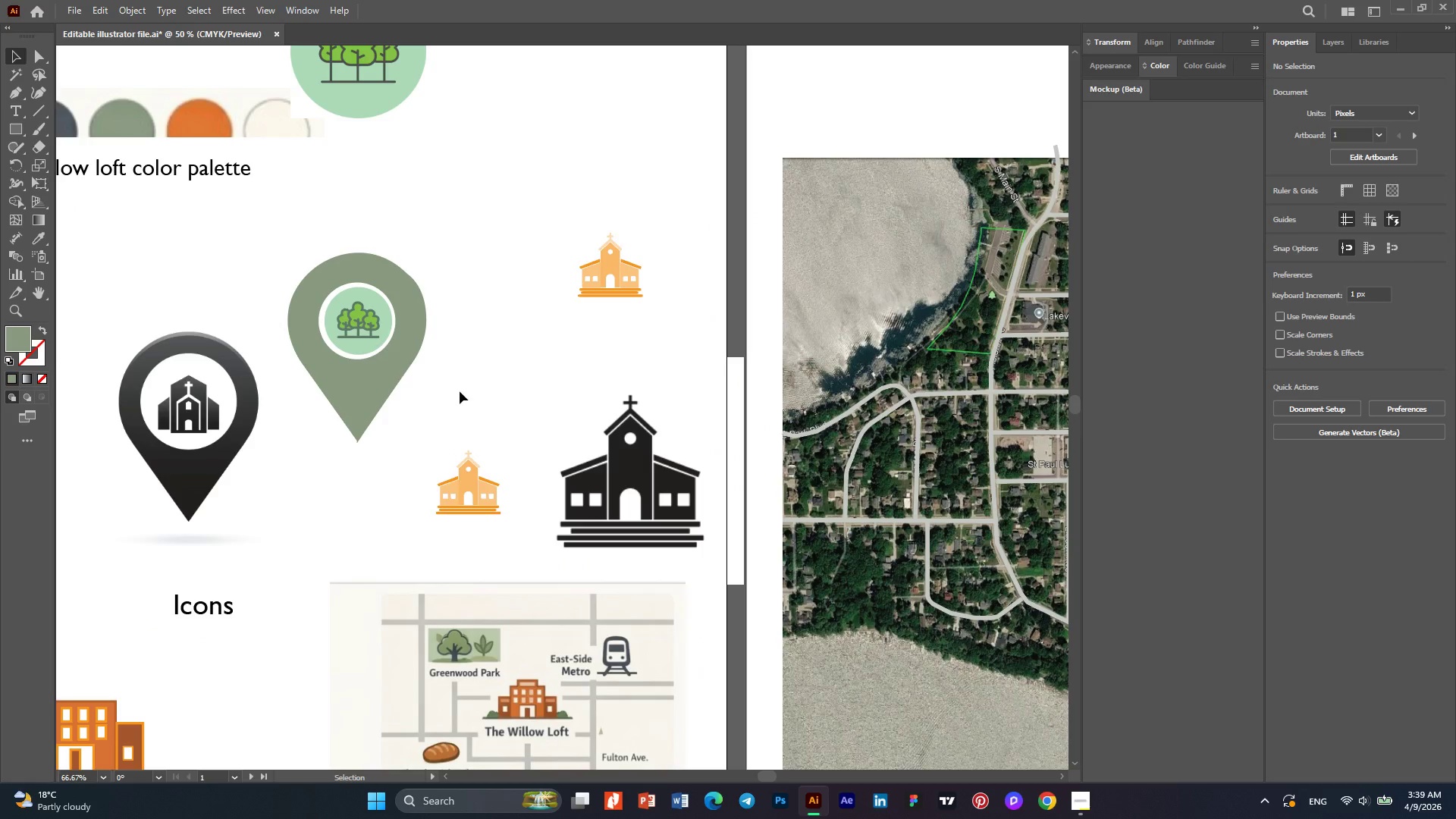 
right_click([351, 310])
 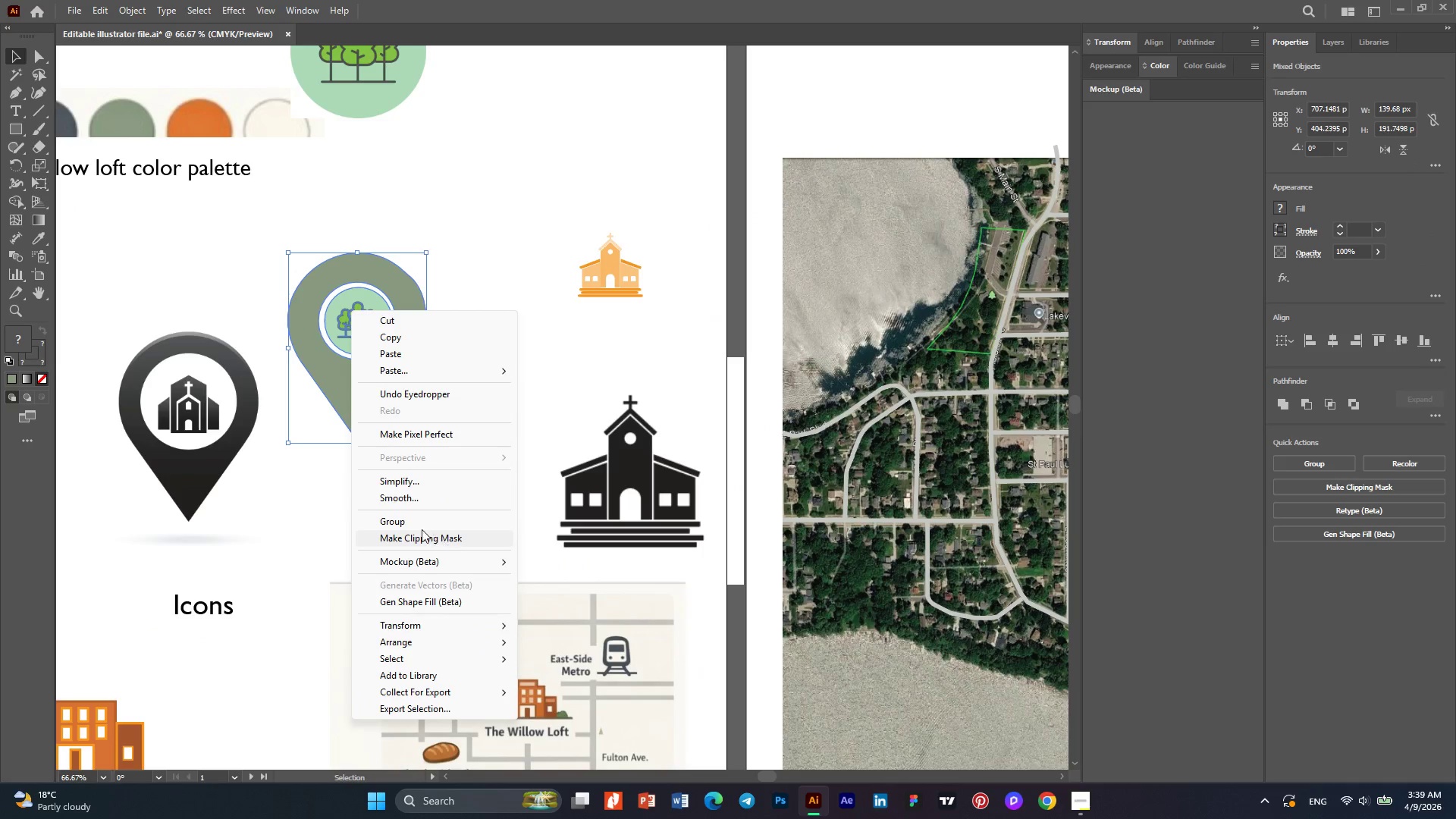 
left_click([416, 524])
 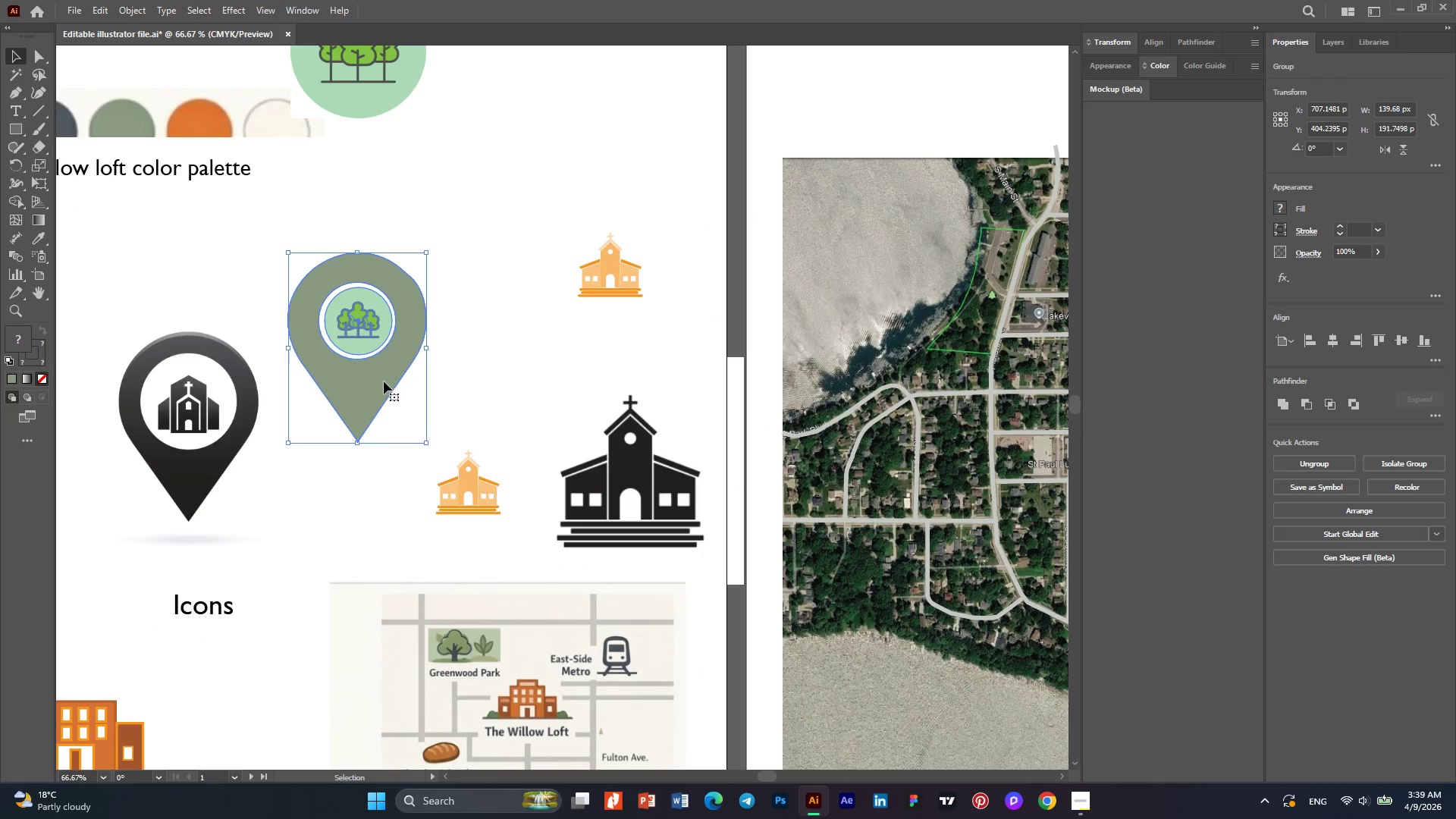 
hold_key(key=AltLeft, duration=0.31)
scroll: coordinate [384, 382], scroll_direction: down, amount: 1.0
 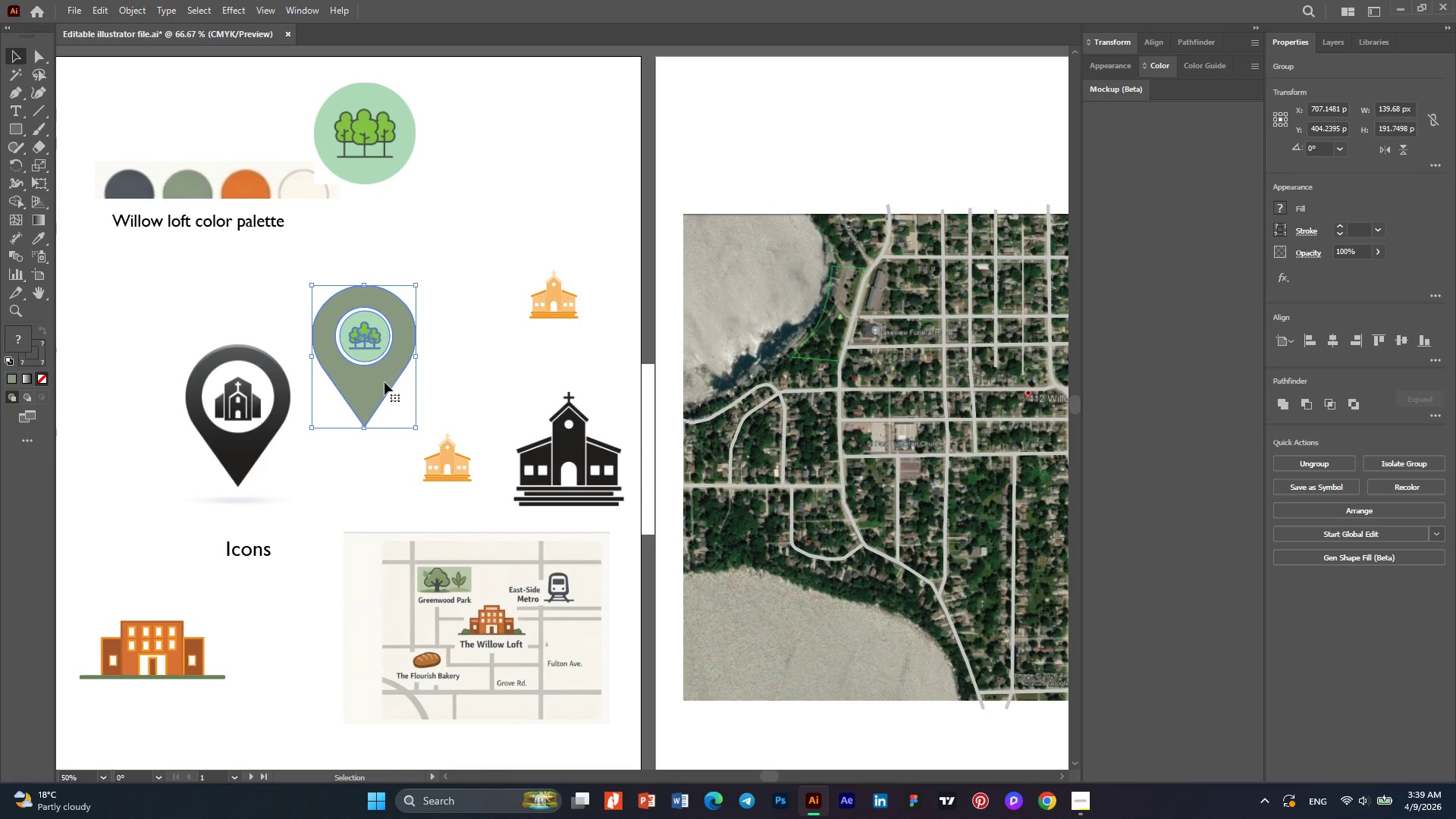 
hold_key(key=AltLeft, duration=0.41)
 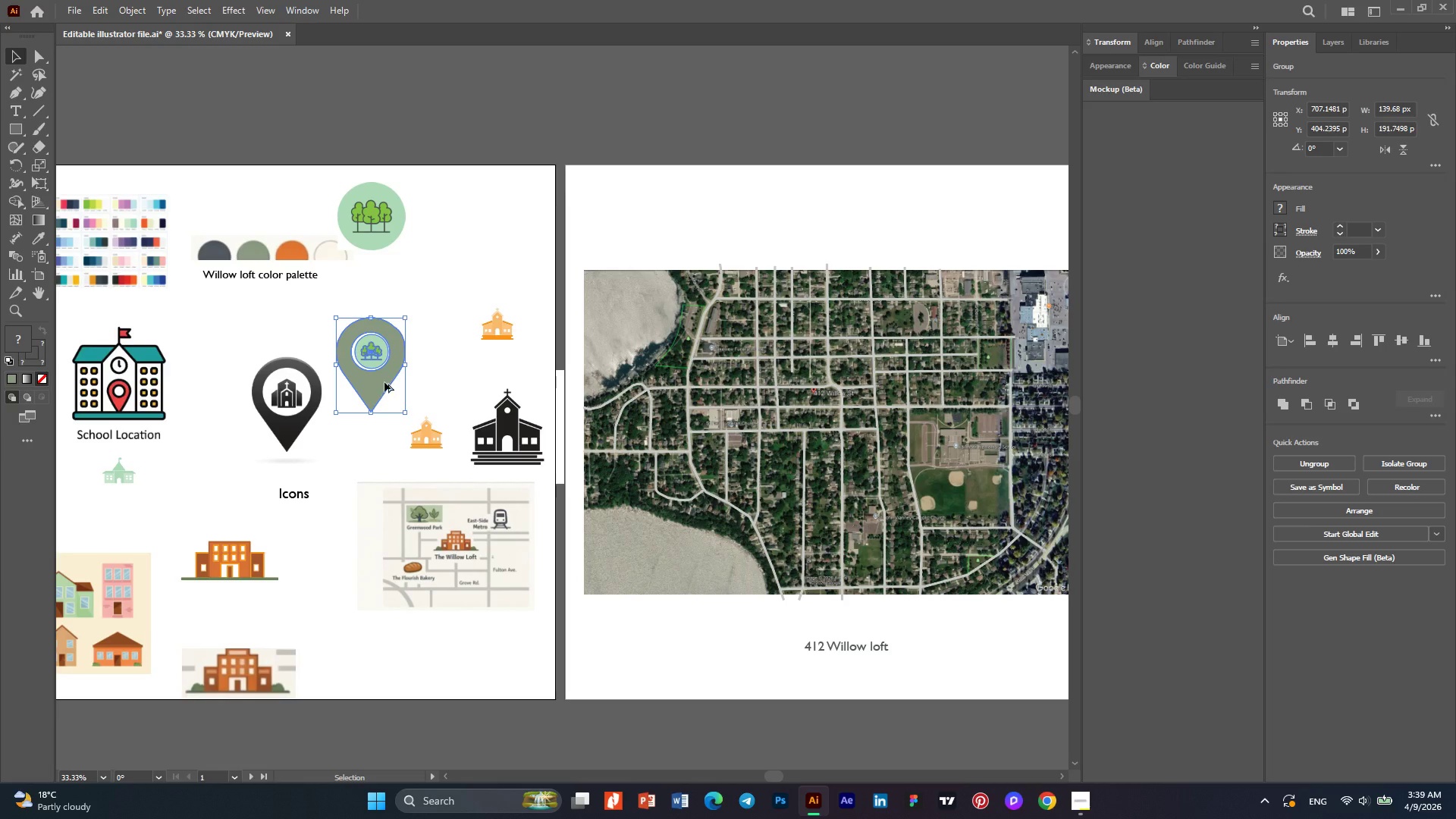 
hold_key(key=AltLeft, duration=0.38)
 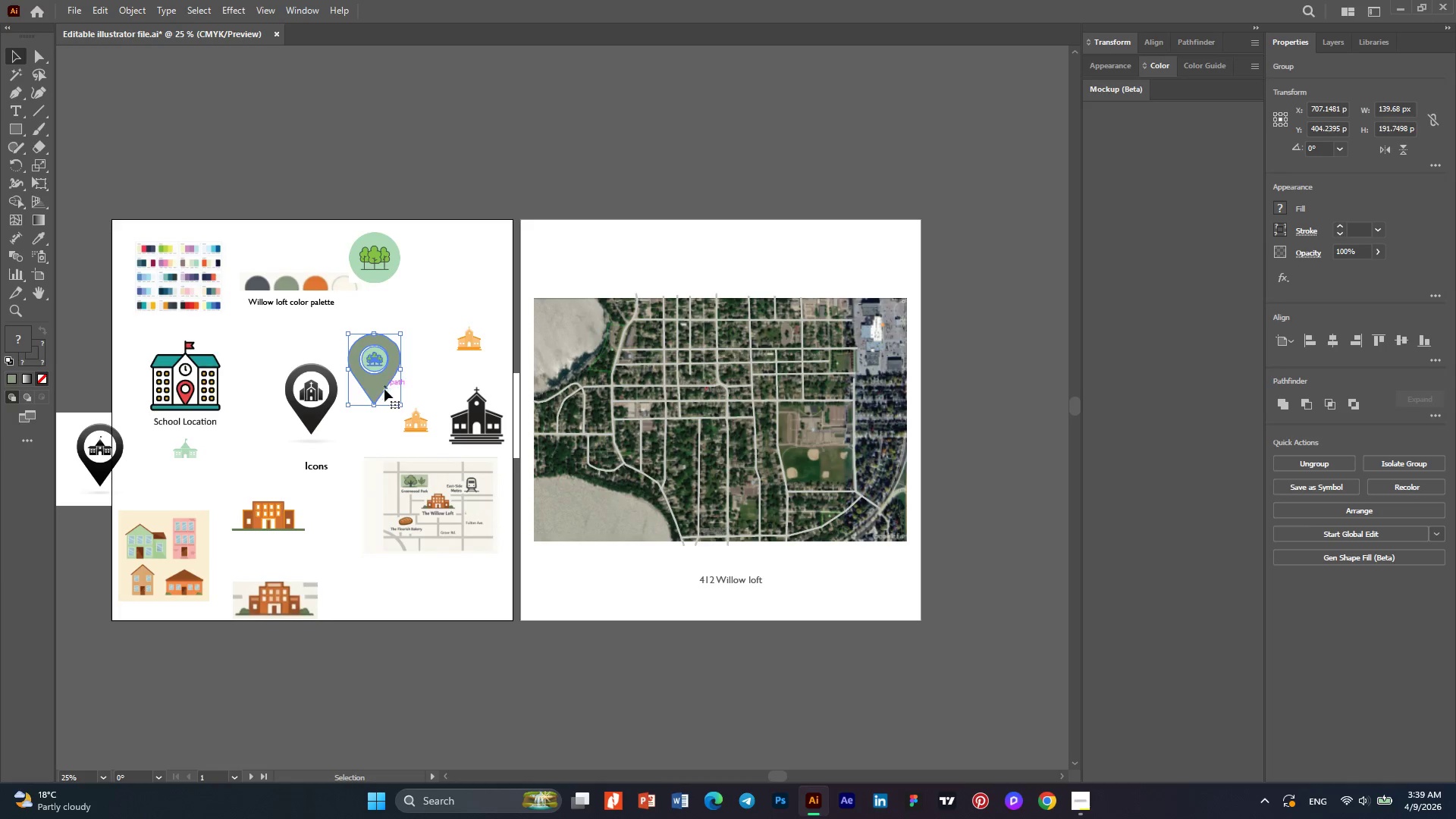 
hold_key(key=AltLeft, duration=0.83)
scroll: coordinate [382, 398], scroll_direction: up, amount: 1.0
 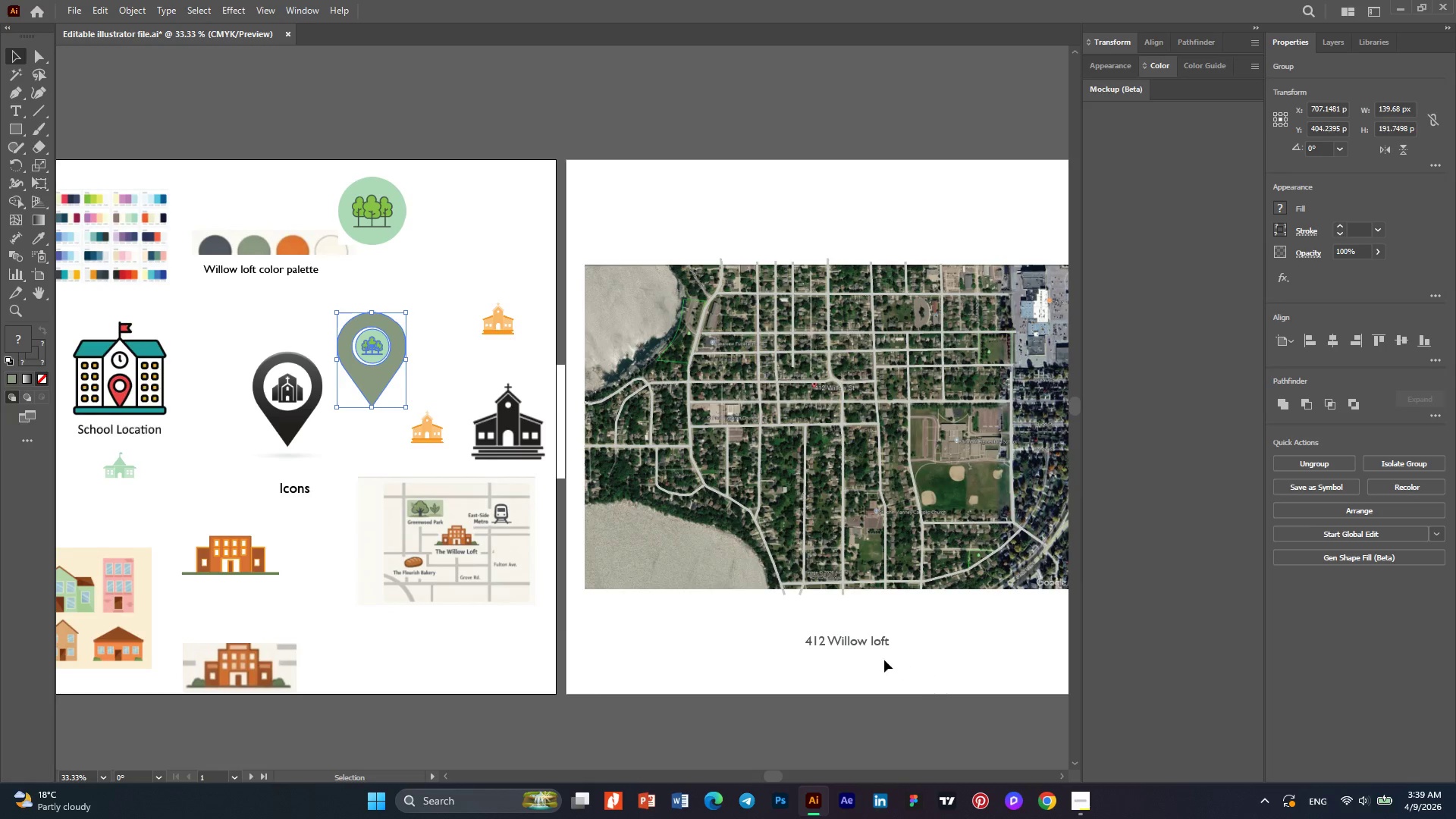 
hold_key(key=AltLeft, duration=1.5)
left_click_drag(start_coordinate=[832, 645], to_coordinate=[210, 595])
 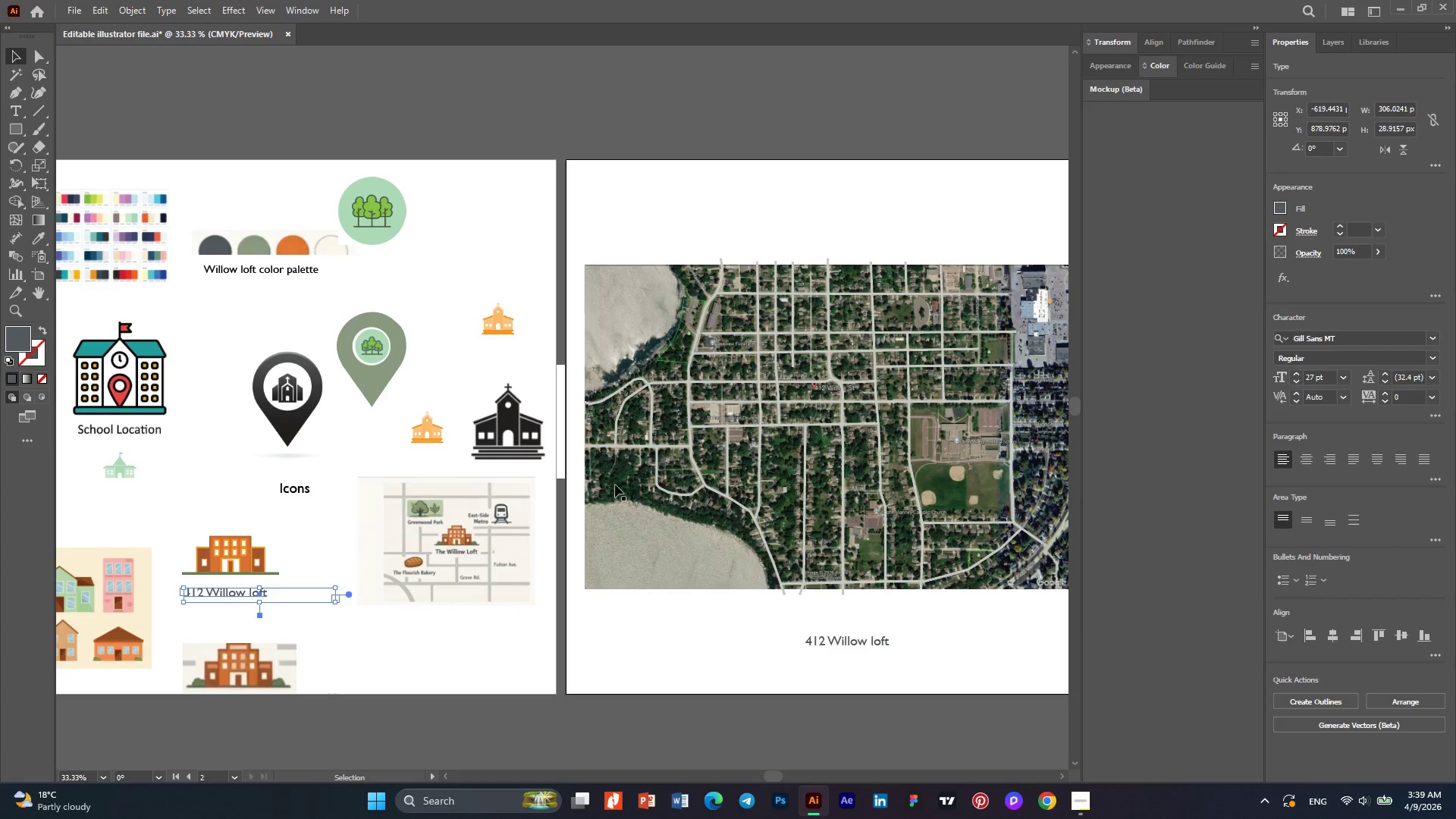 
hold_key(key=AltLeft, duration=0.69)
 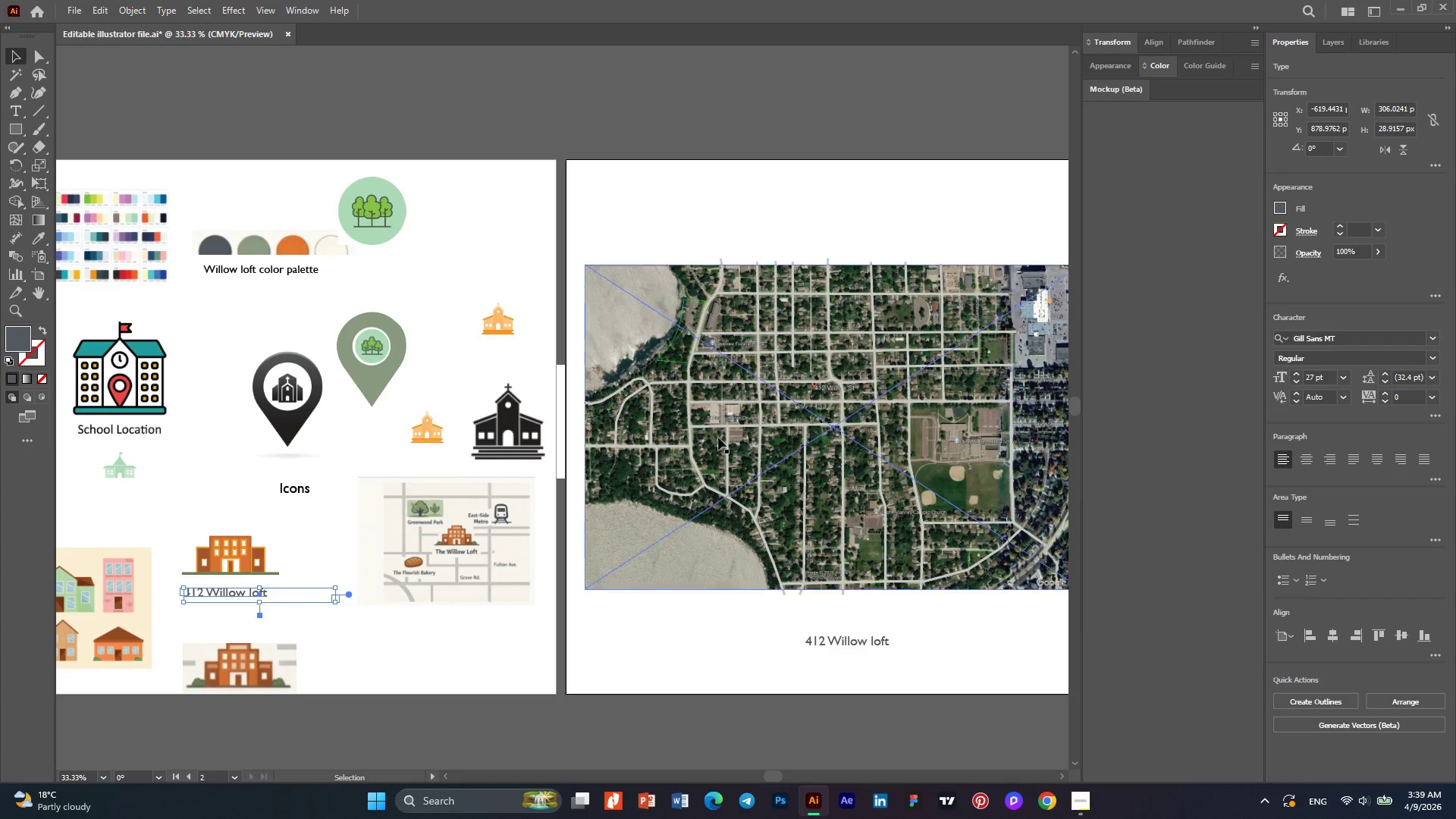 
hold_key(key=AltLeft, duration=0.44)
scroll: coordinate [737, 413], scroll_direction: up, amount: 2.0
 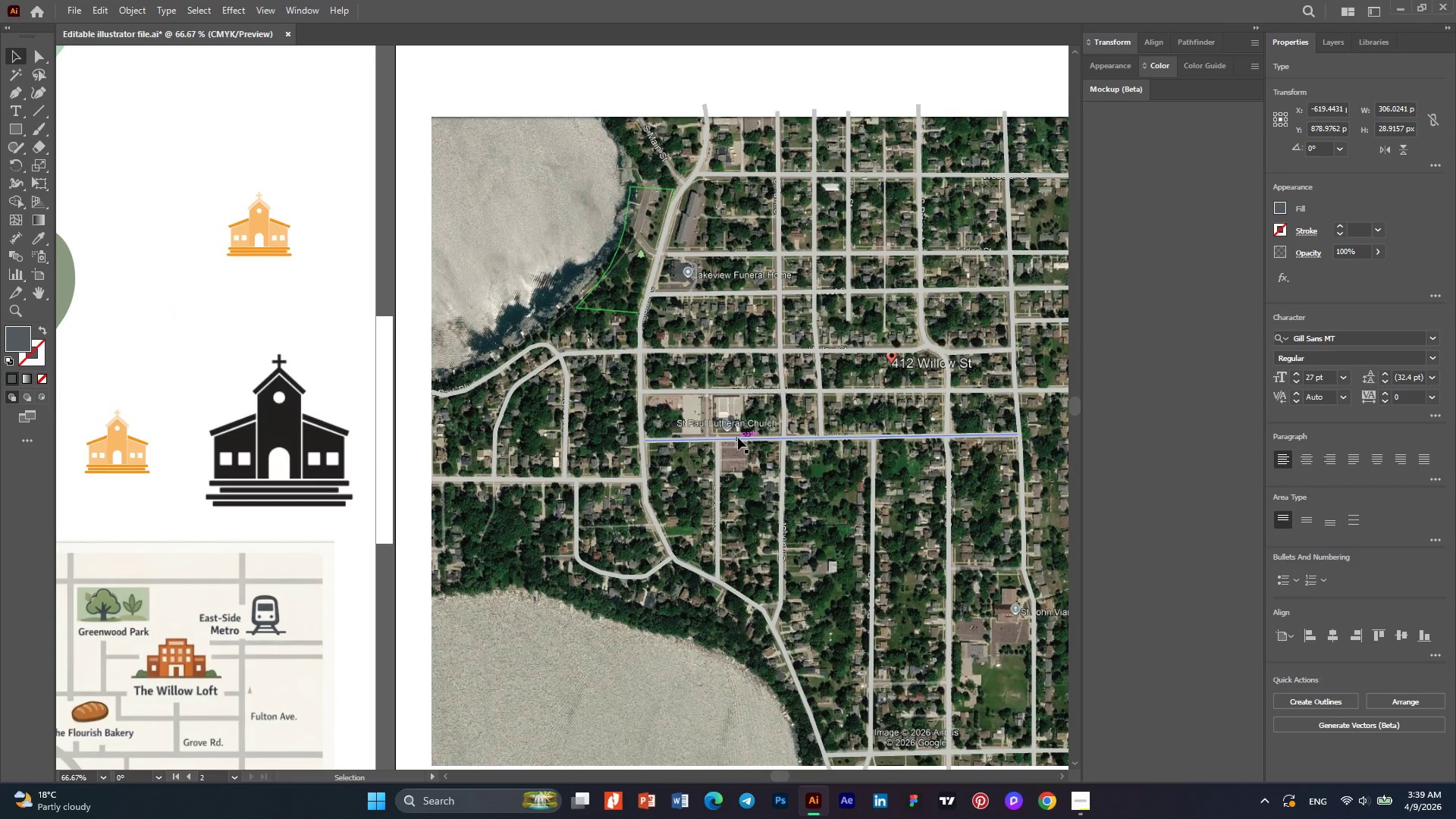 
hold_key(key=AltLeft, duration=0.34)
scroll: coordinate [738, 438], scroll_direction: down, amount: 2.0
 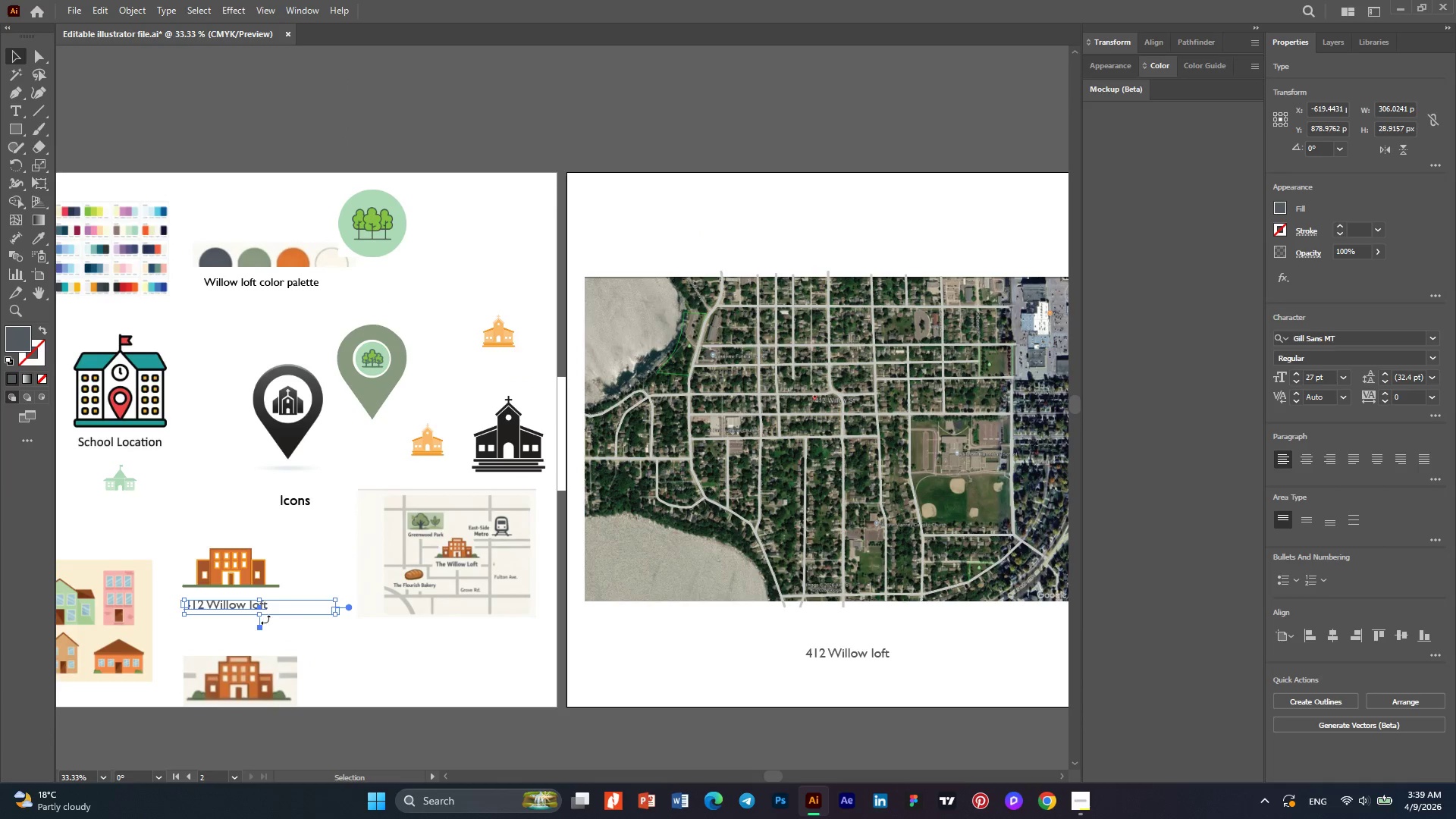 
hold_key(key=AltLeft, duration=1.3)
left_click_drag(start_coordinate=[242, 608], to_coordinate=[461, 391])
 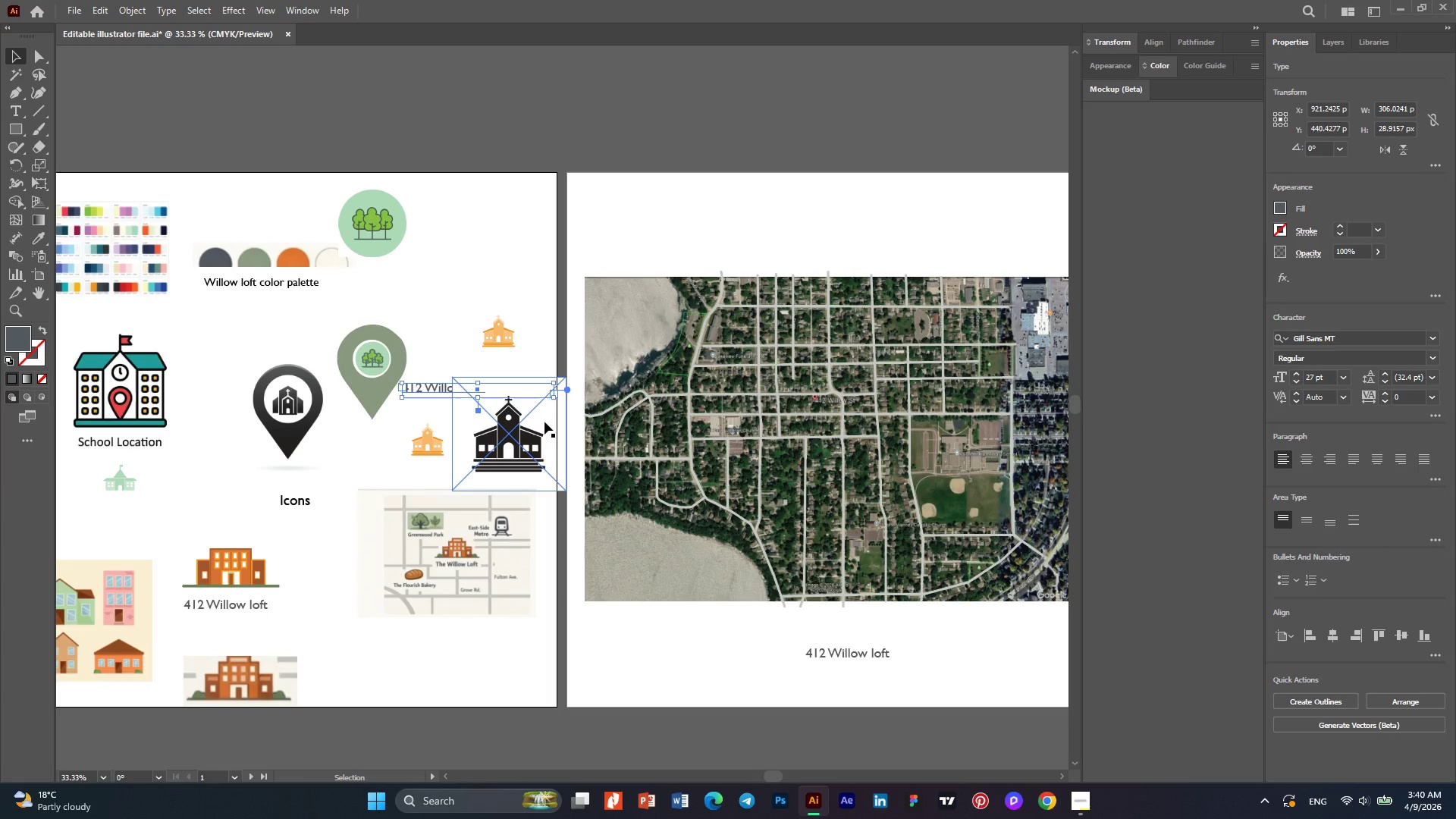 
left_click([527, 425])
 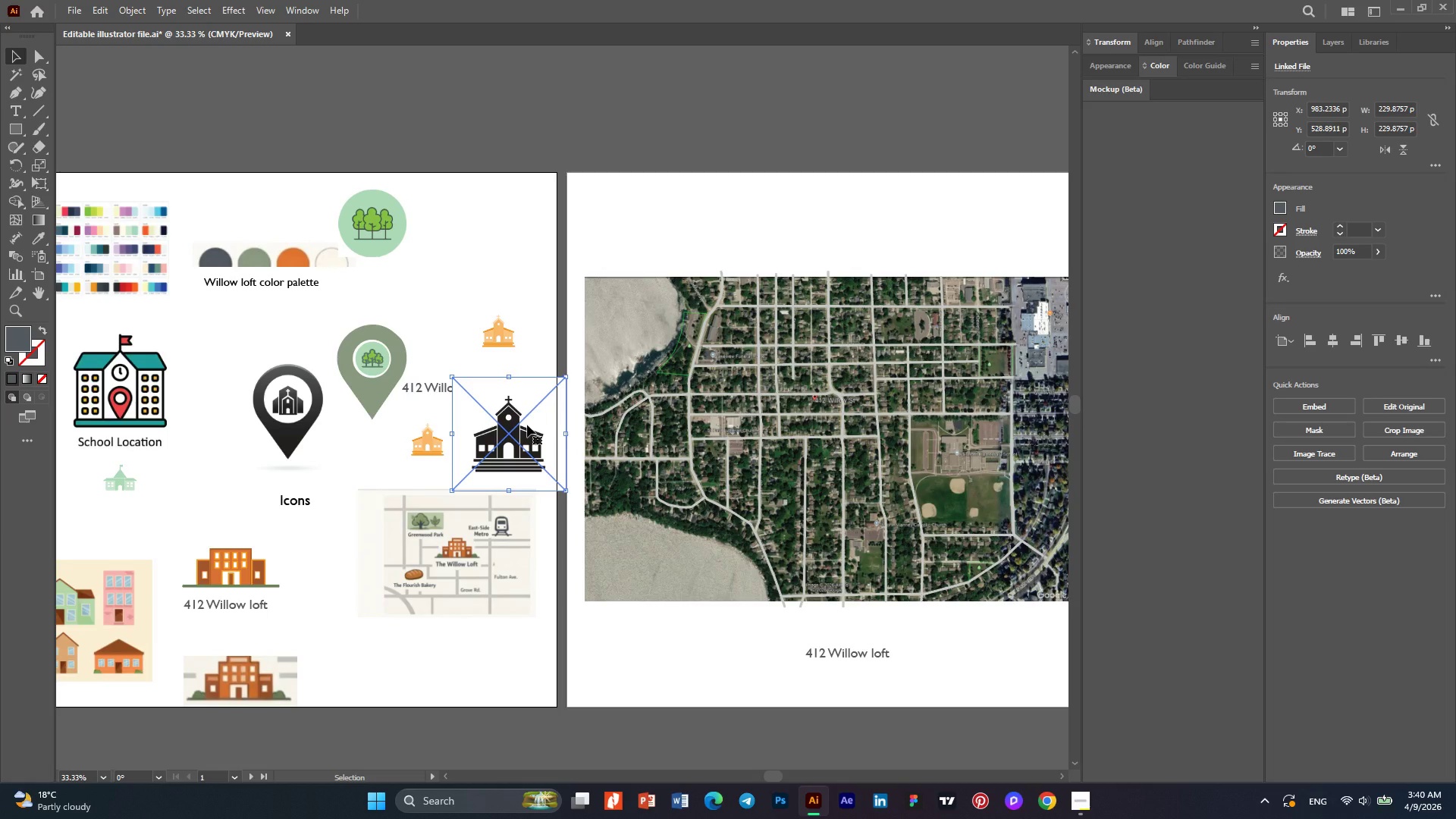 
key(Delete)
 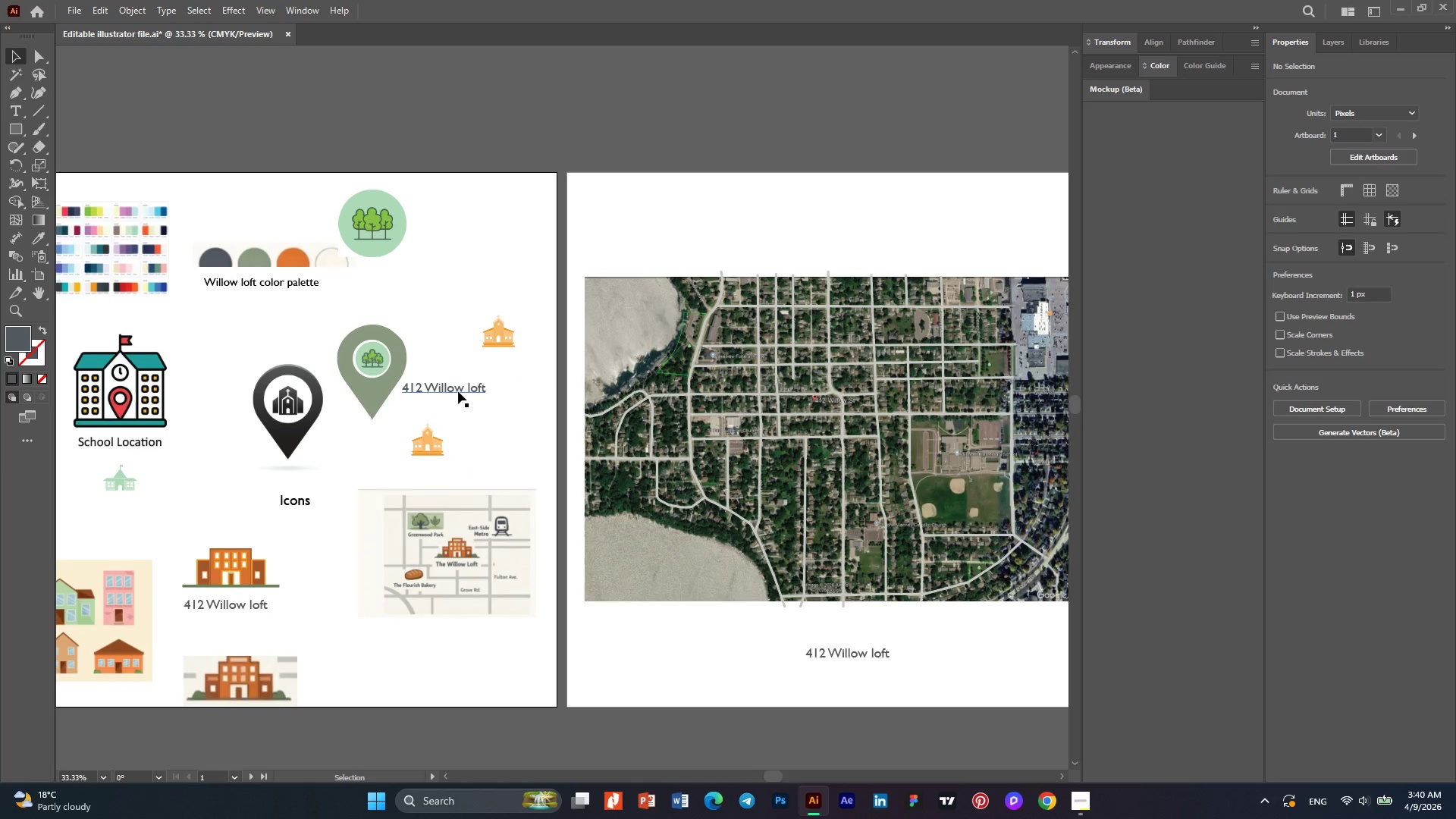 
double_click([447, 389])
 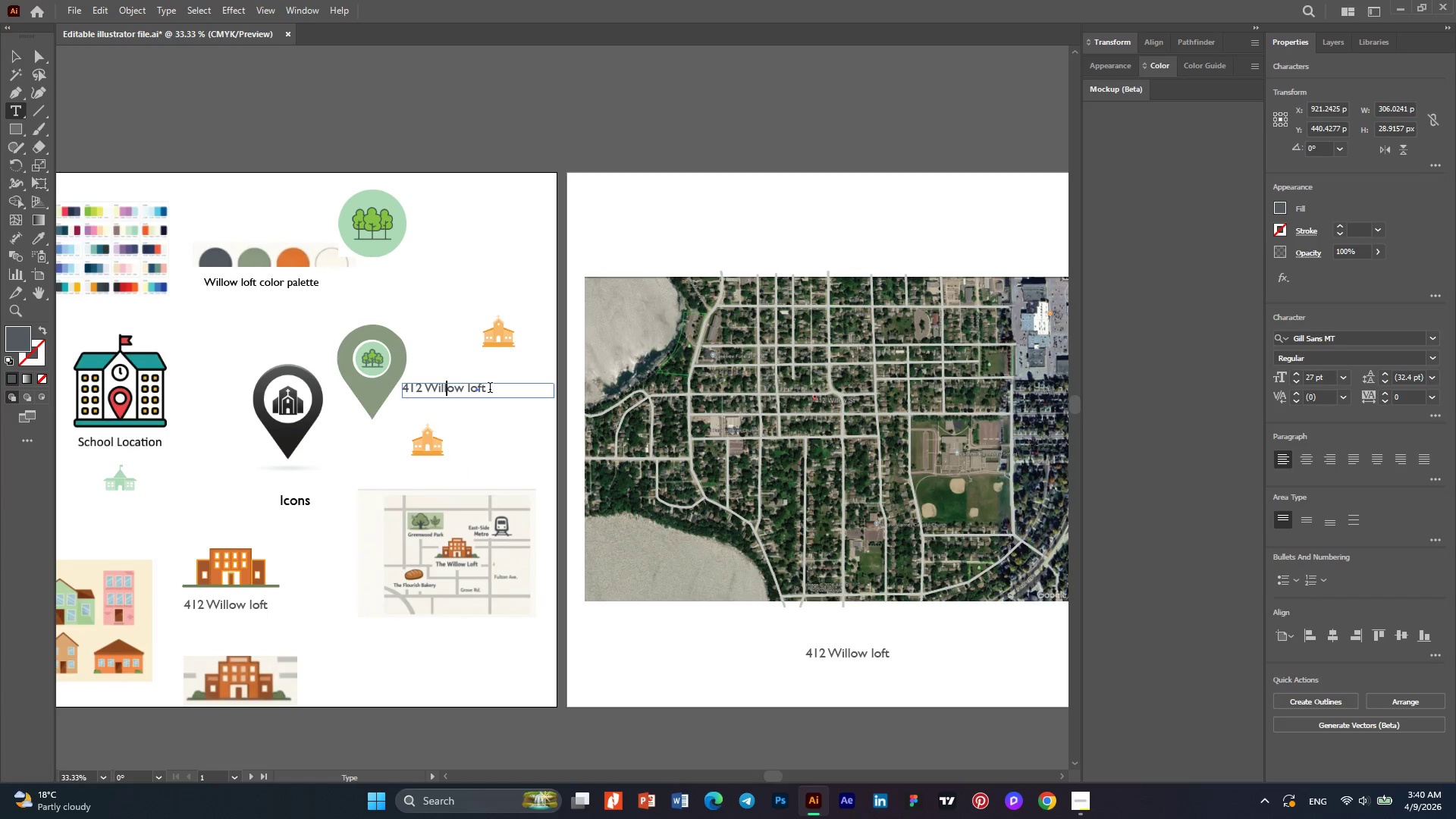 
left_click_drag(start_coordinate=[490, 389], to_coordinate=[337, 389])
 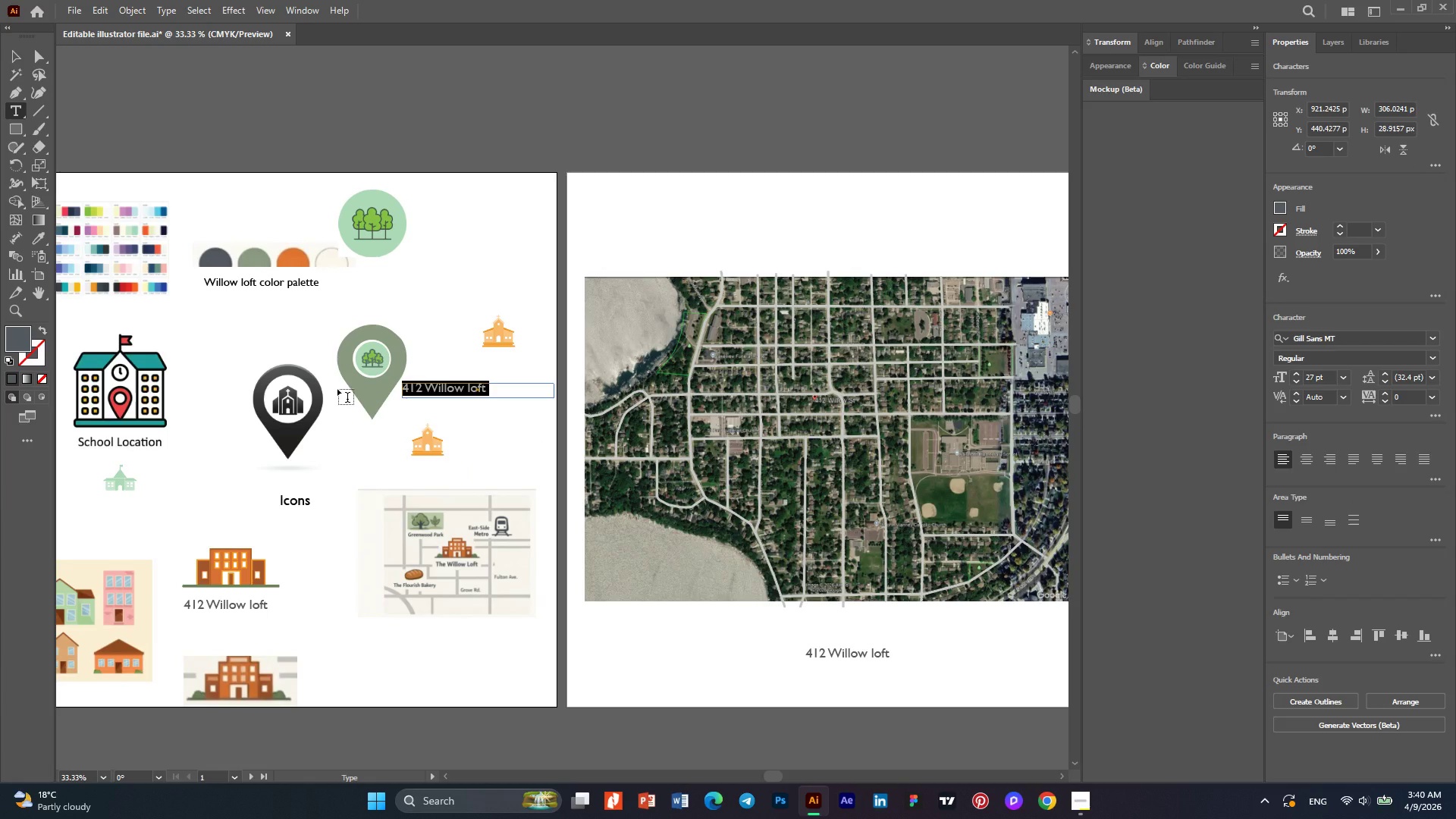 
type(Park)
 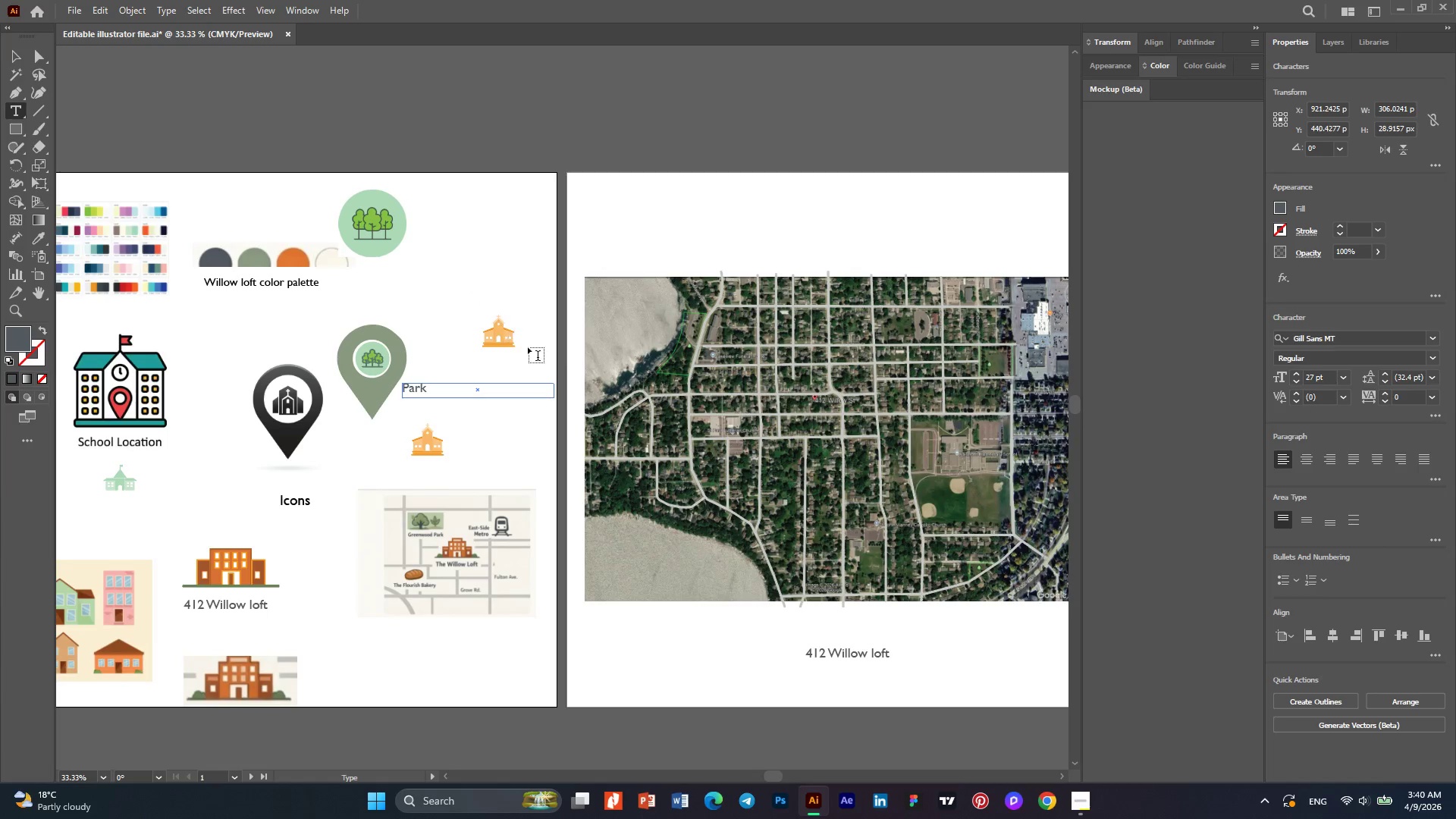 
hold_key(key=AltLeft, duration=0.5)
scroll: coordinate [861, 354], scroll_direction: up, amount: 4.0
 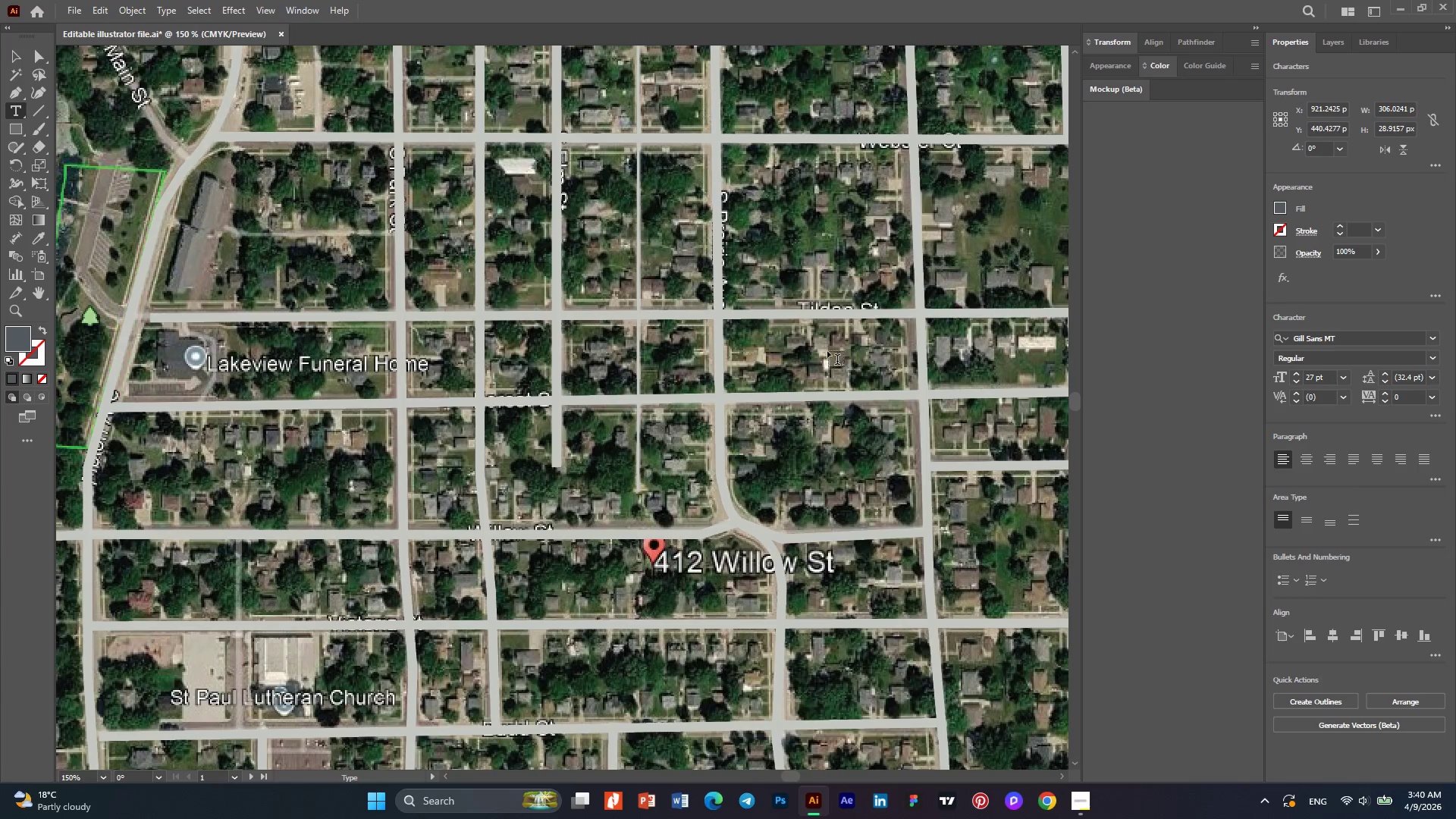 
hold_key(key=AltLeft, duration=0.42)
scroll: coordinate [825, 351], scroll_direction: down, amount: 1.0
 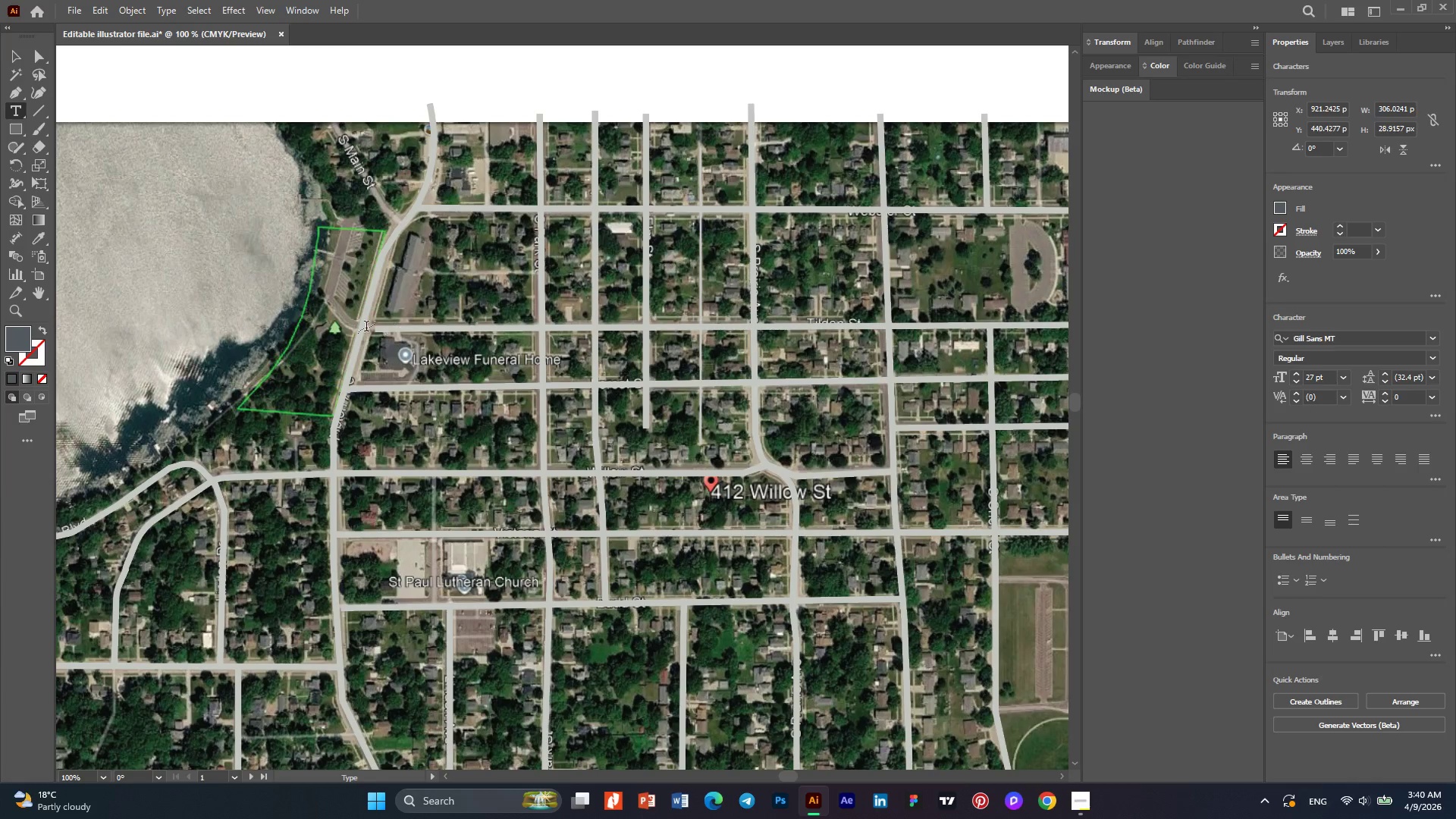 
hold_key(key=AltLeft, duration=0.98)
 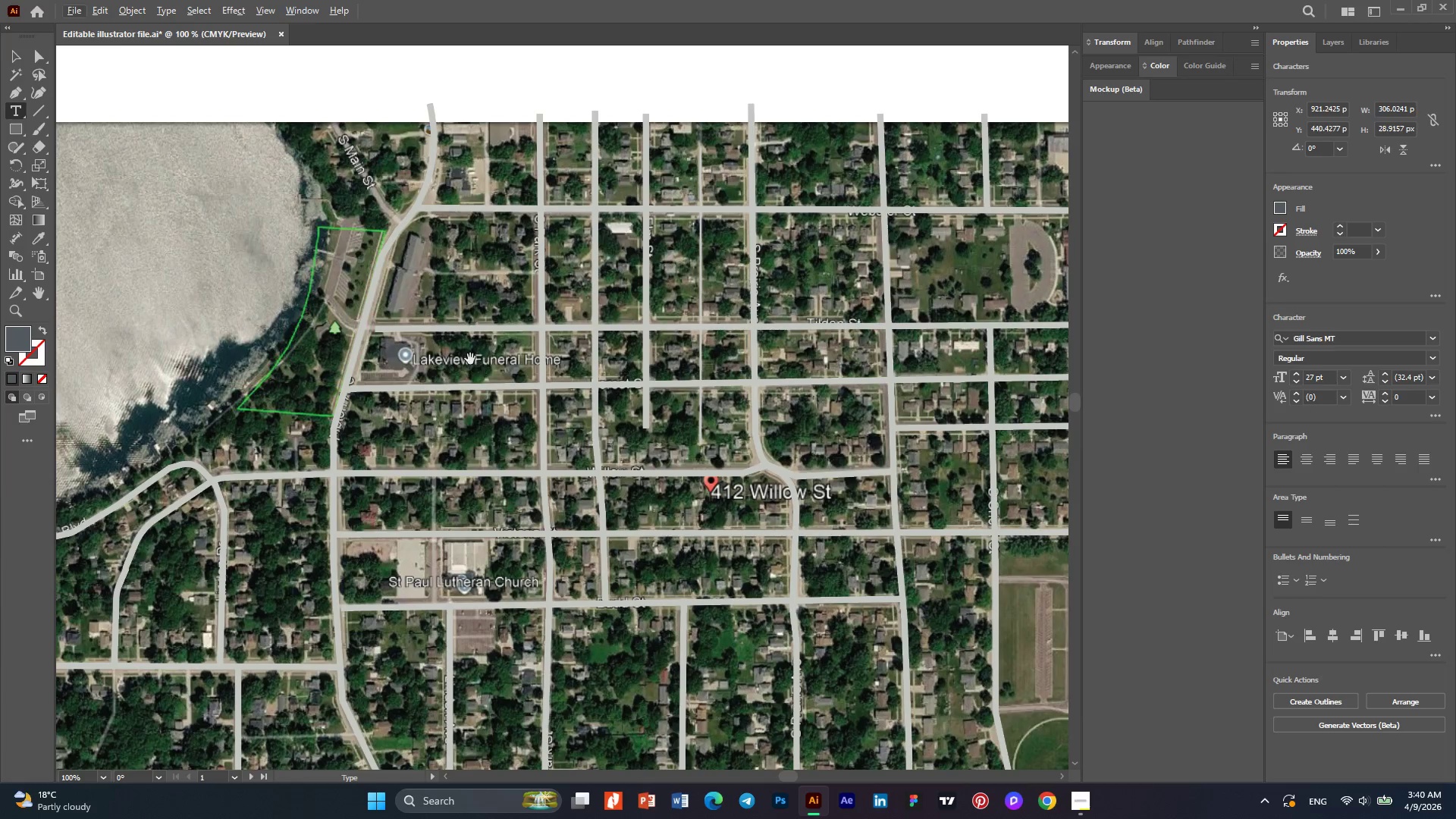 
hold_key(key=AltLeft, duration=0.48)
 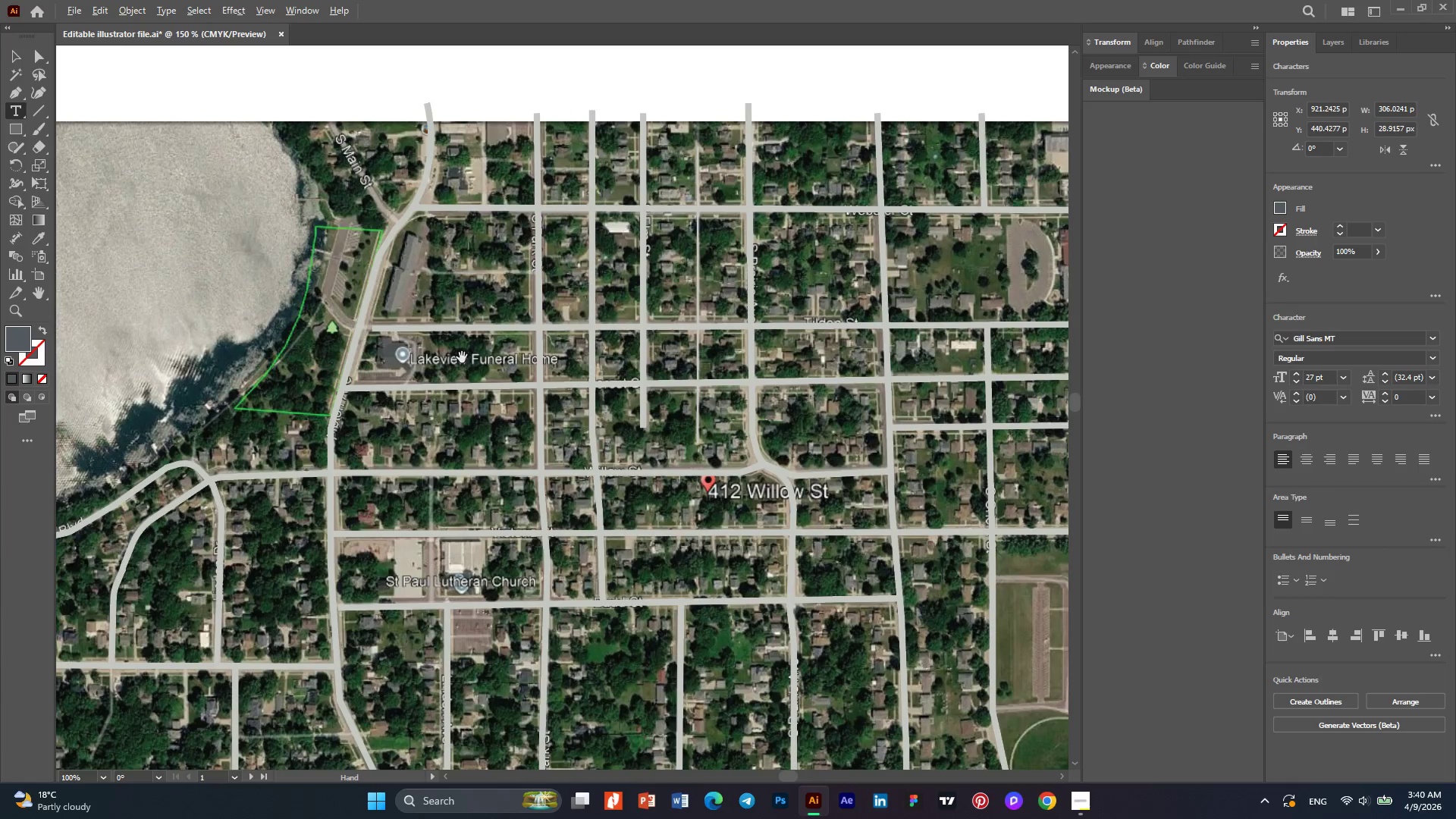 
hold_key(key=AltLeft, duration=1.03)
 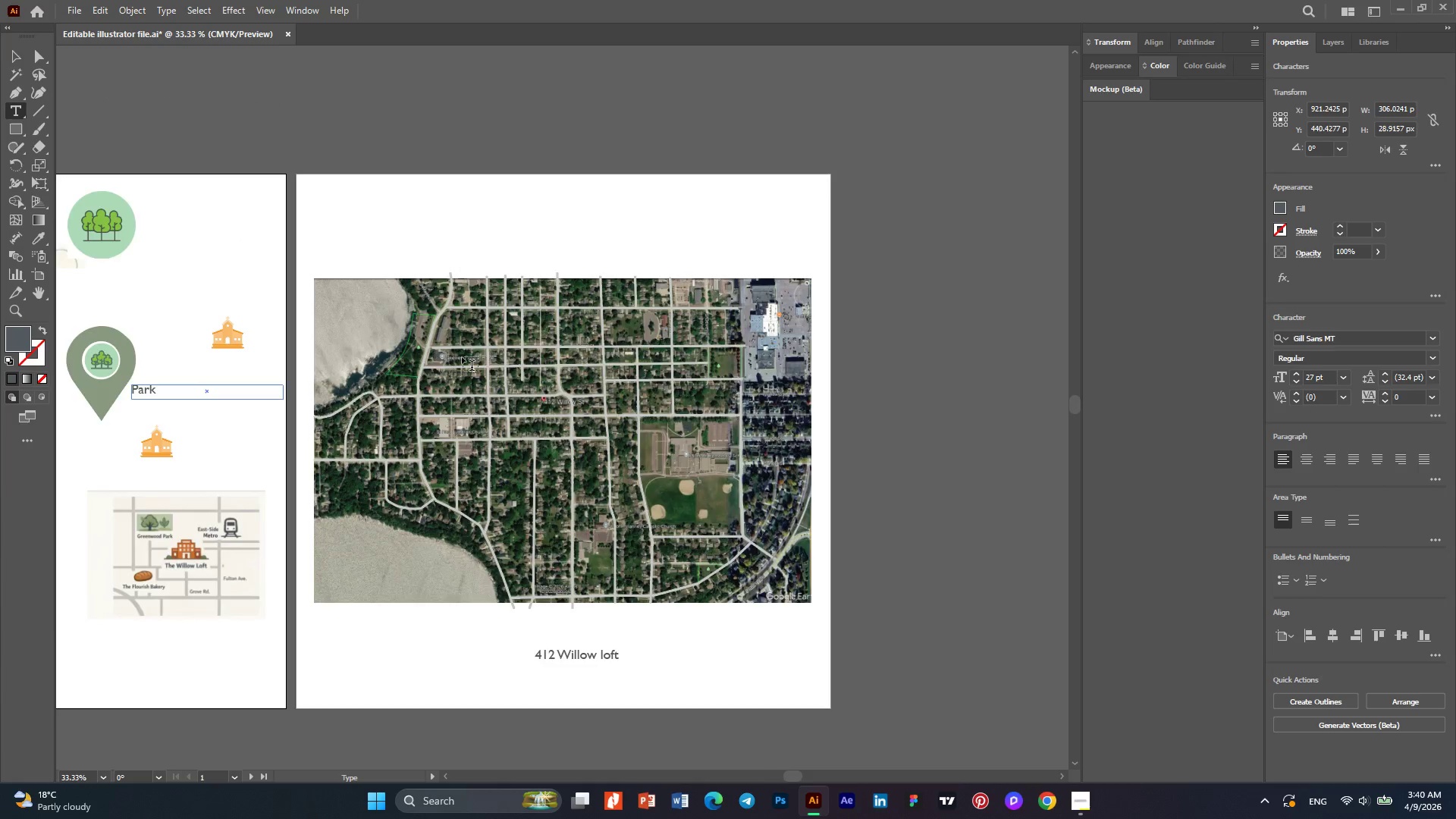 
key(Alt+AltLeft)
 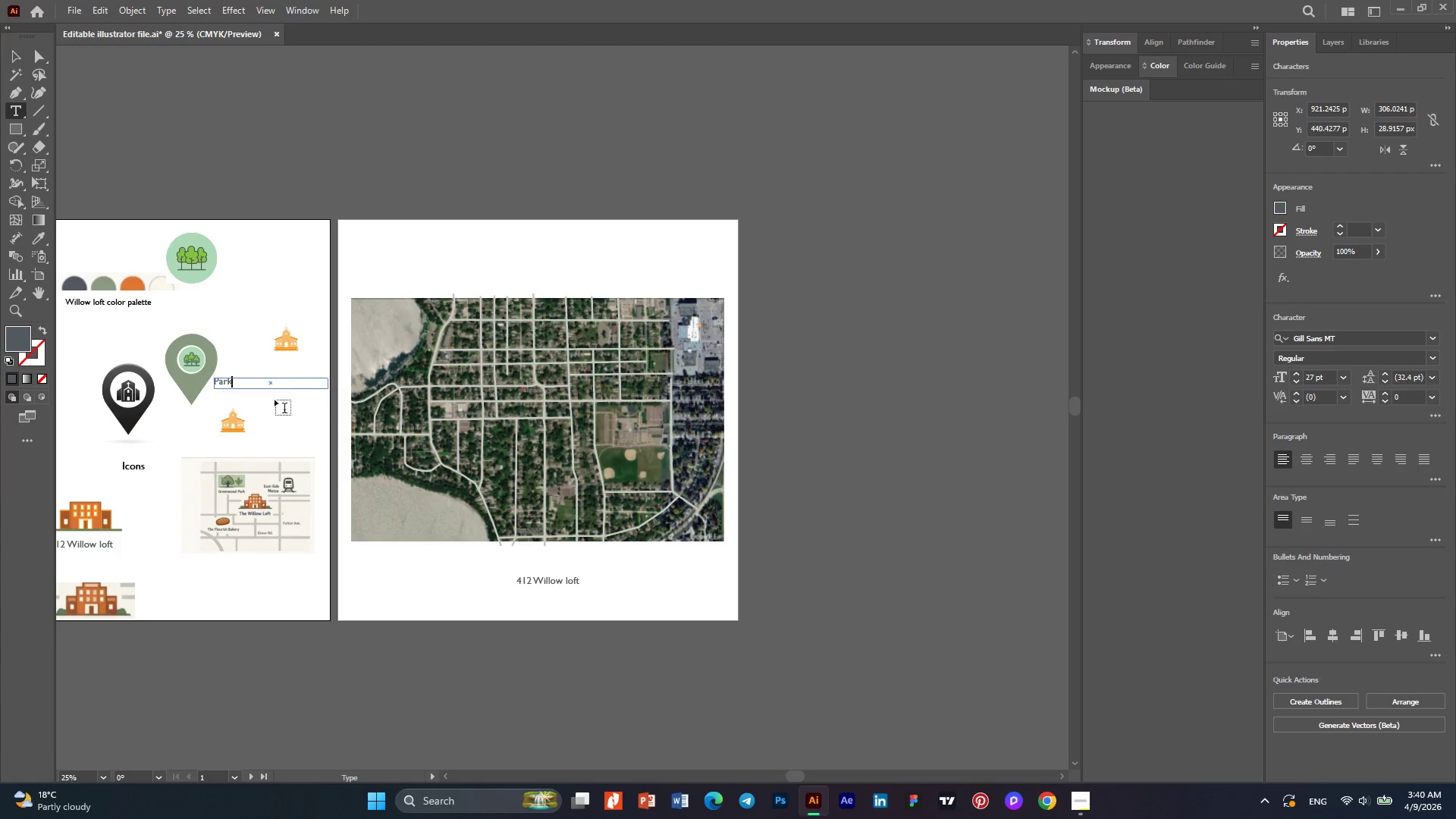 
scroll: coordinate [462, 357], scroll_direction: down, amount: 4.0
 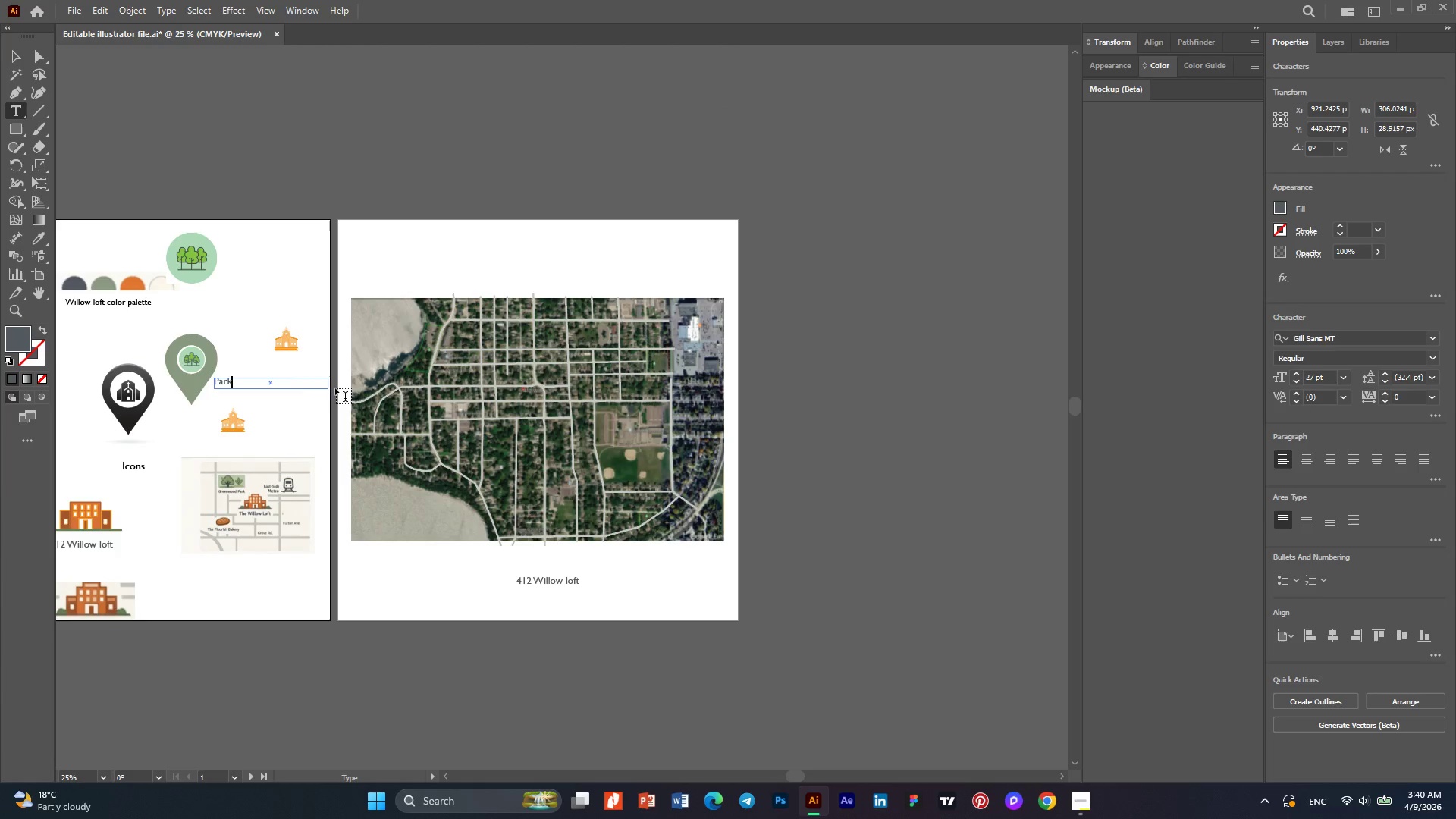 
hold_key(key=AltLeft, duration=0.36)
scroll: coordinate [412, 392], scroll_direction: down, amount: 1.0
 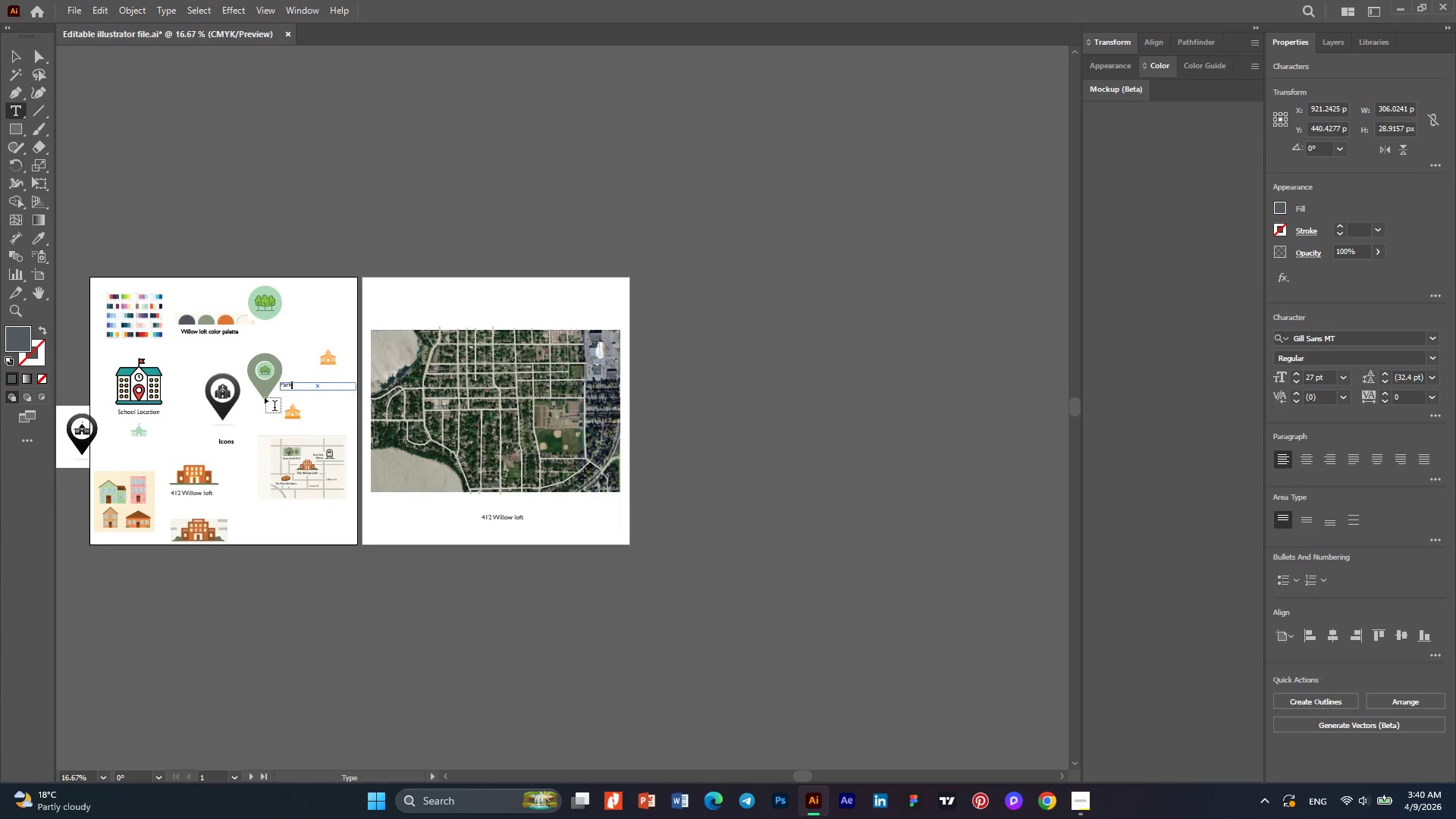 
hold_key(key=AltLeft, duration=0.41)
scroll: coordinate [248, 399], scroll_direction: up, amount: 1.0
 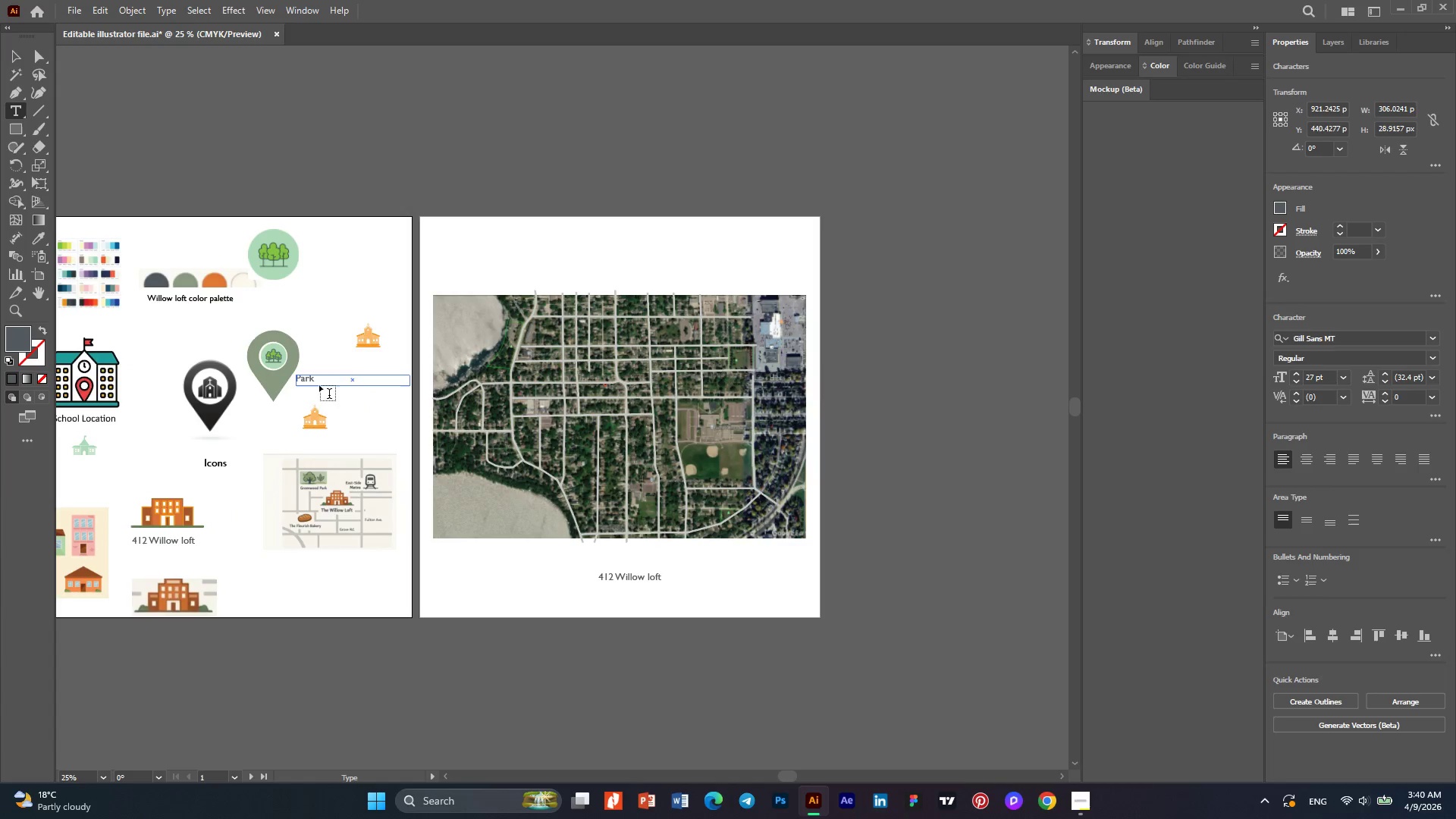 
hold_key(key=AltLeft, duration=0.45)
scroll: coordinate [356, 369], scroll_direction: up, amount: 2.0
 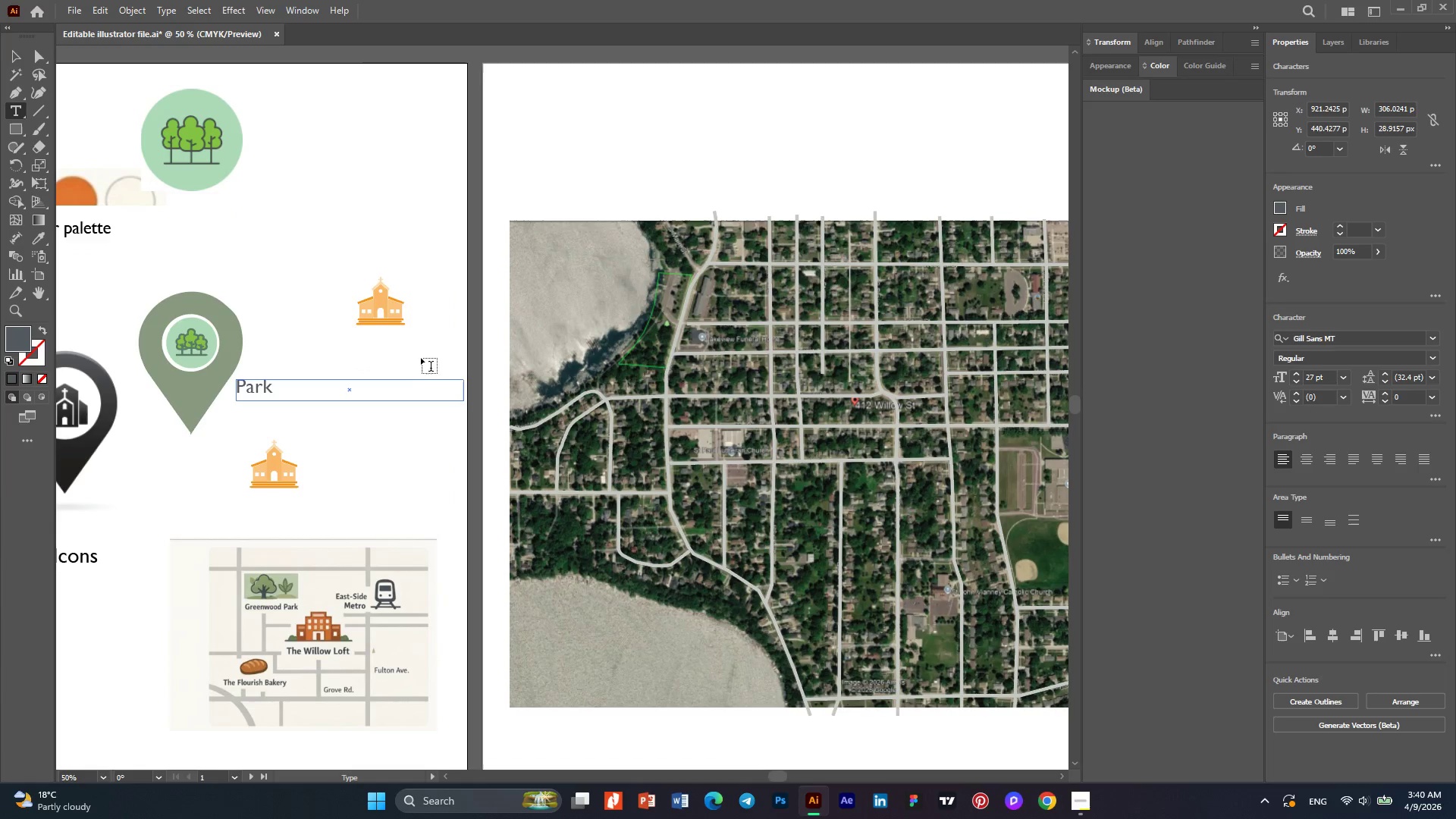 
hold_key(key=AltLeft, duration=0.47)
scroll: coordinate [424, 350], scroll_direction: down, amount: 2.0
 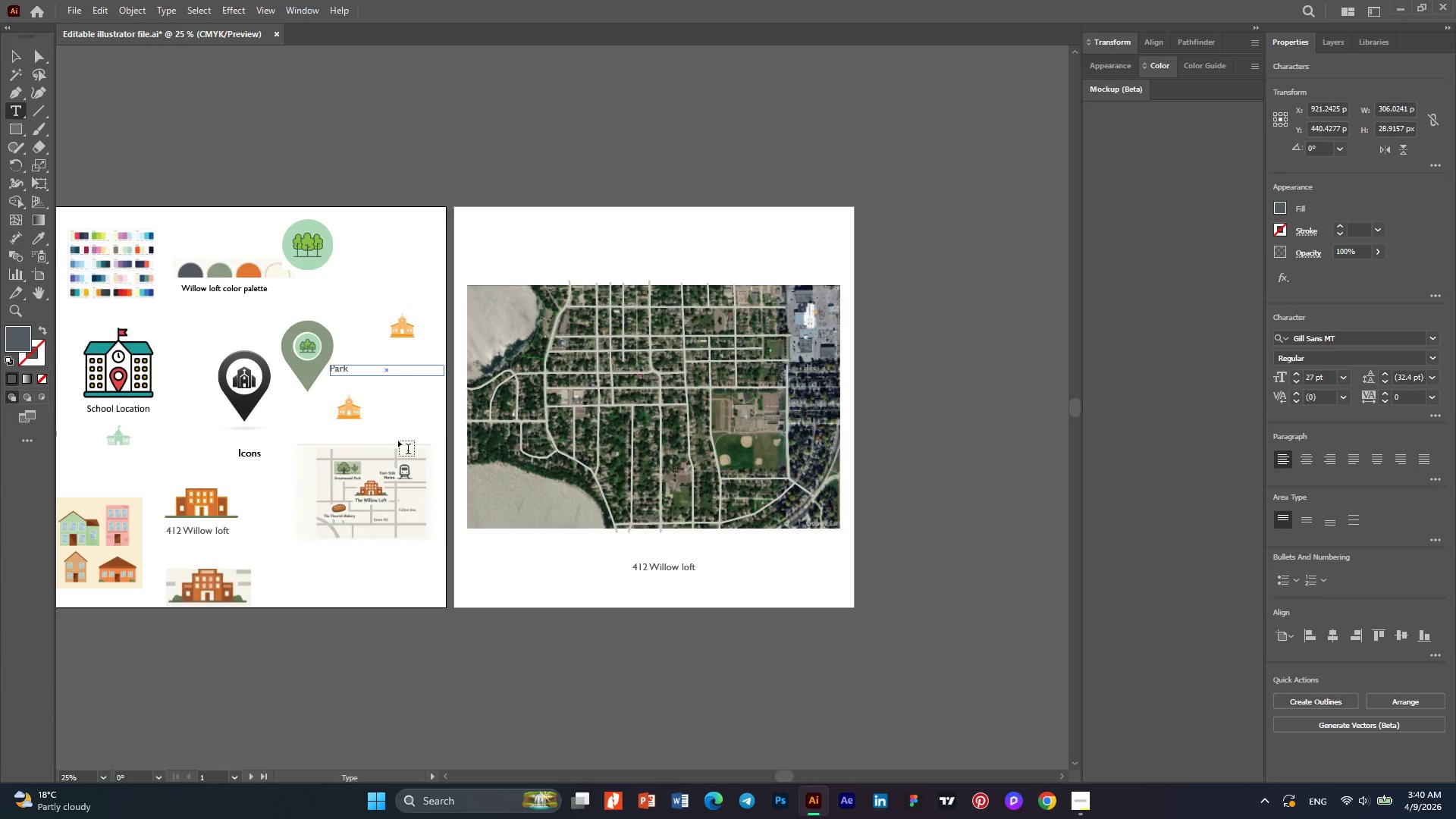 
hold_key(key=AltLeft, duration=0.75)
scroll: coordinate [357, 422], scroll_direction: up, amount: 1.0
 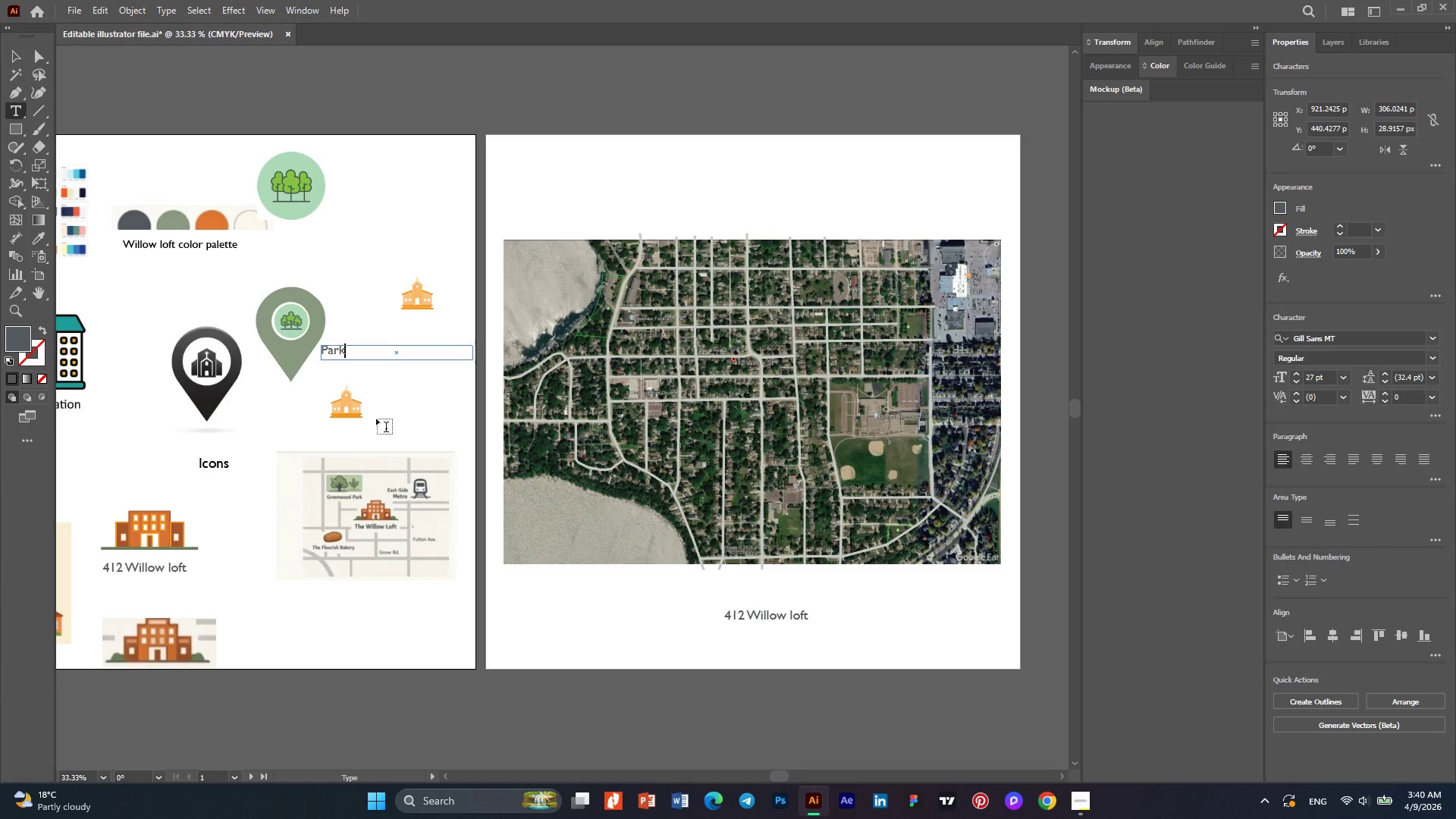 
hold_key(key=AltLeft, duration=0.31)
scroll: coordinate [322, 419], scroll_direction: up, amount: 2.0
 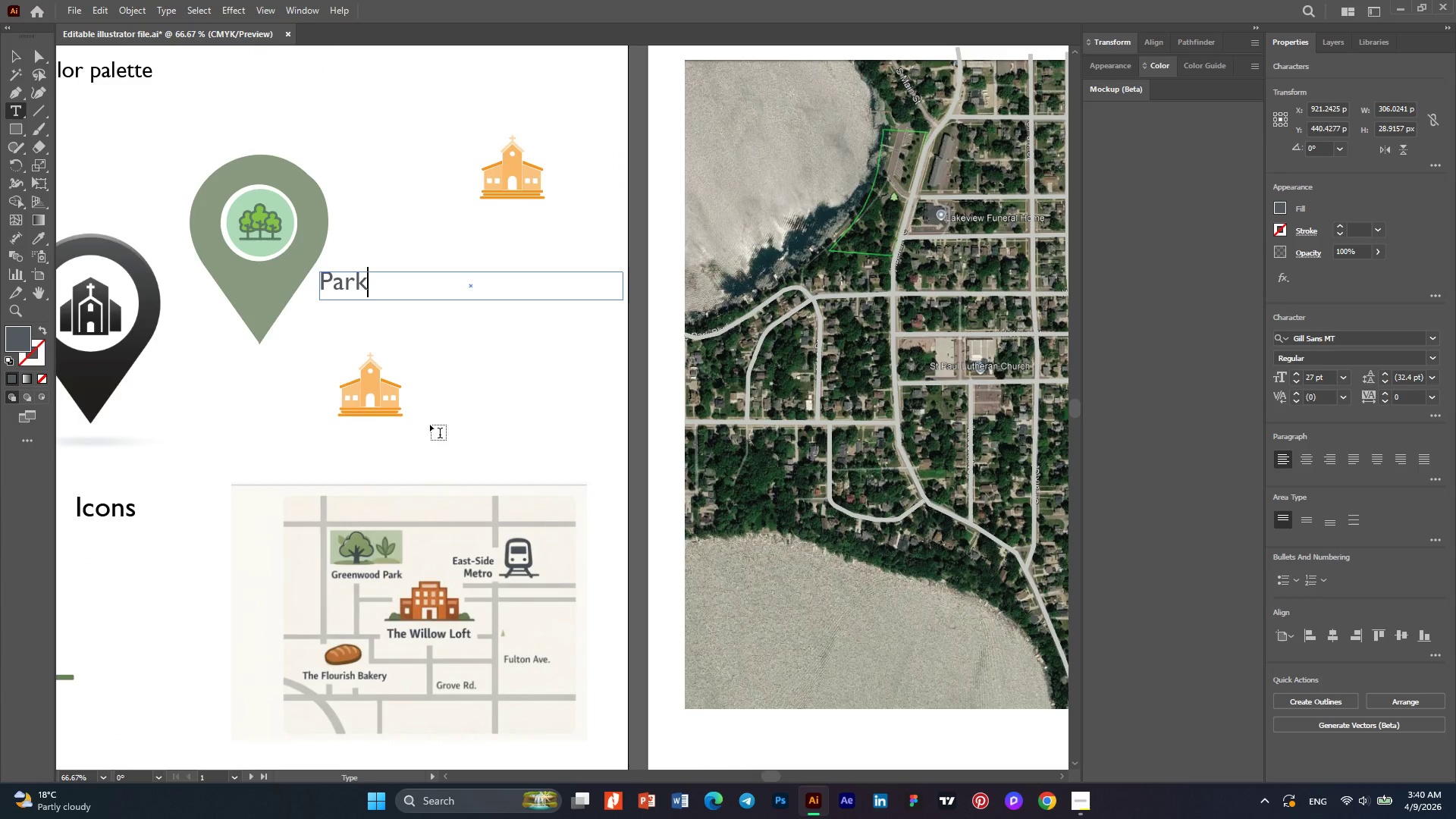 
hold_key(key=AltLeft, duration=0.36)
scroll: coordinate [453, 415], scroll_direction: down, amount: 1.0
 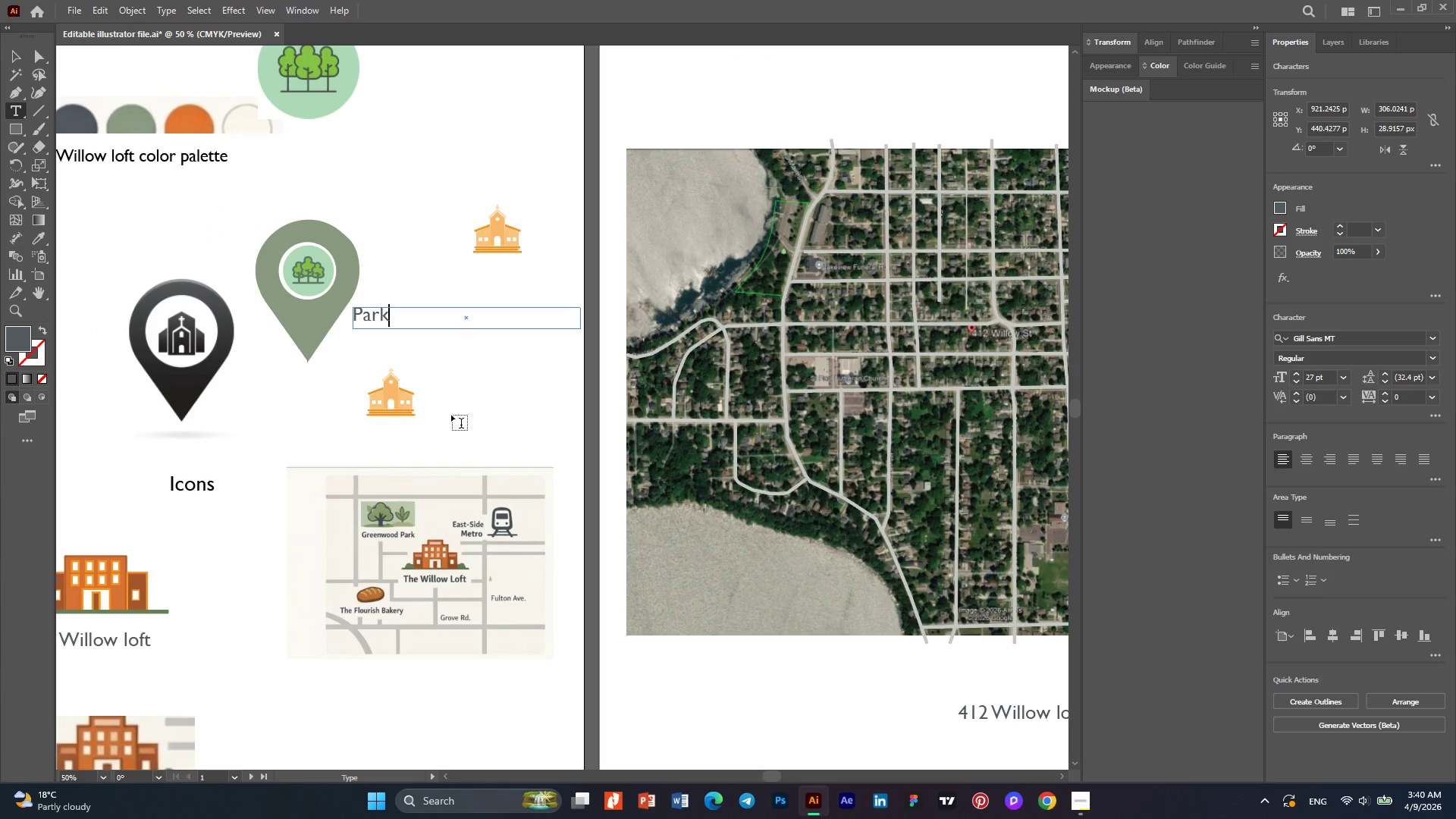 
hold_key(key=AltLeft, duration=0.5)
scroll: coordinate [458, 411], scroll_direction: down, amount: 1.0
 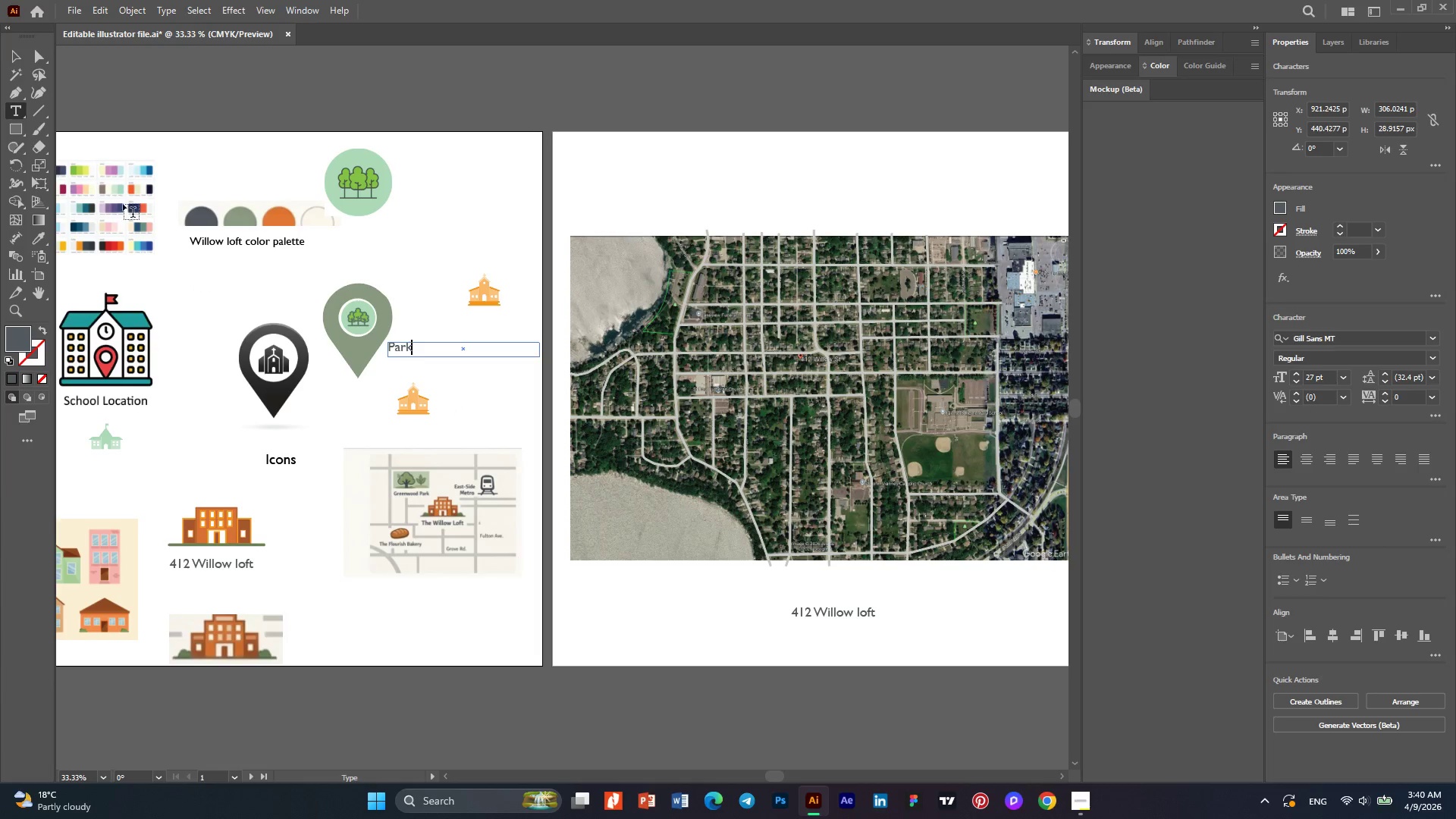 
left_click([20, 53])
 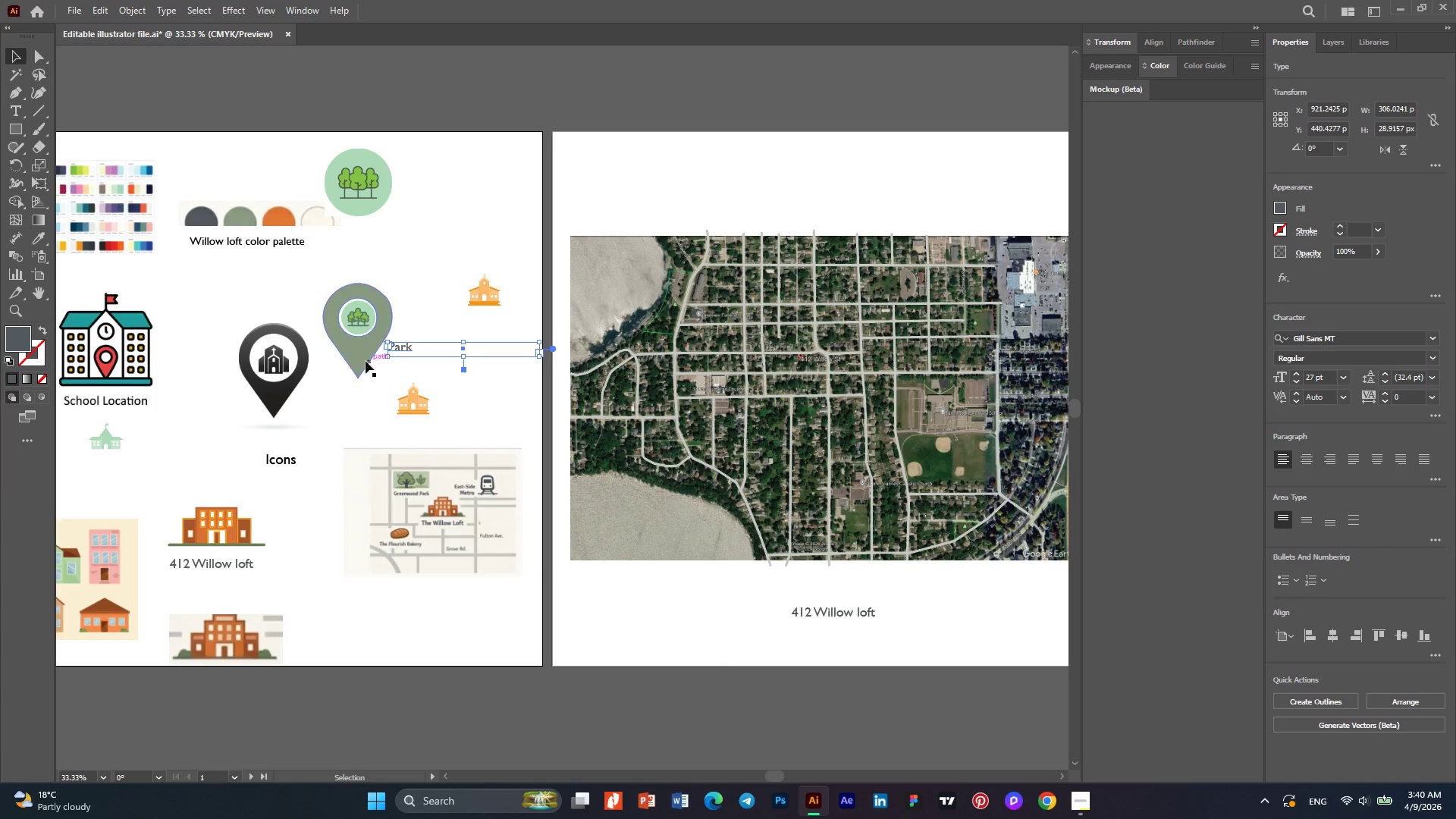 
left_click([357, 357])
 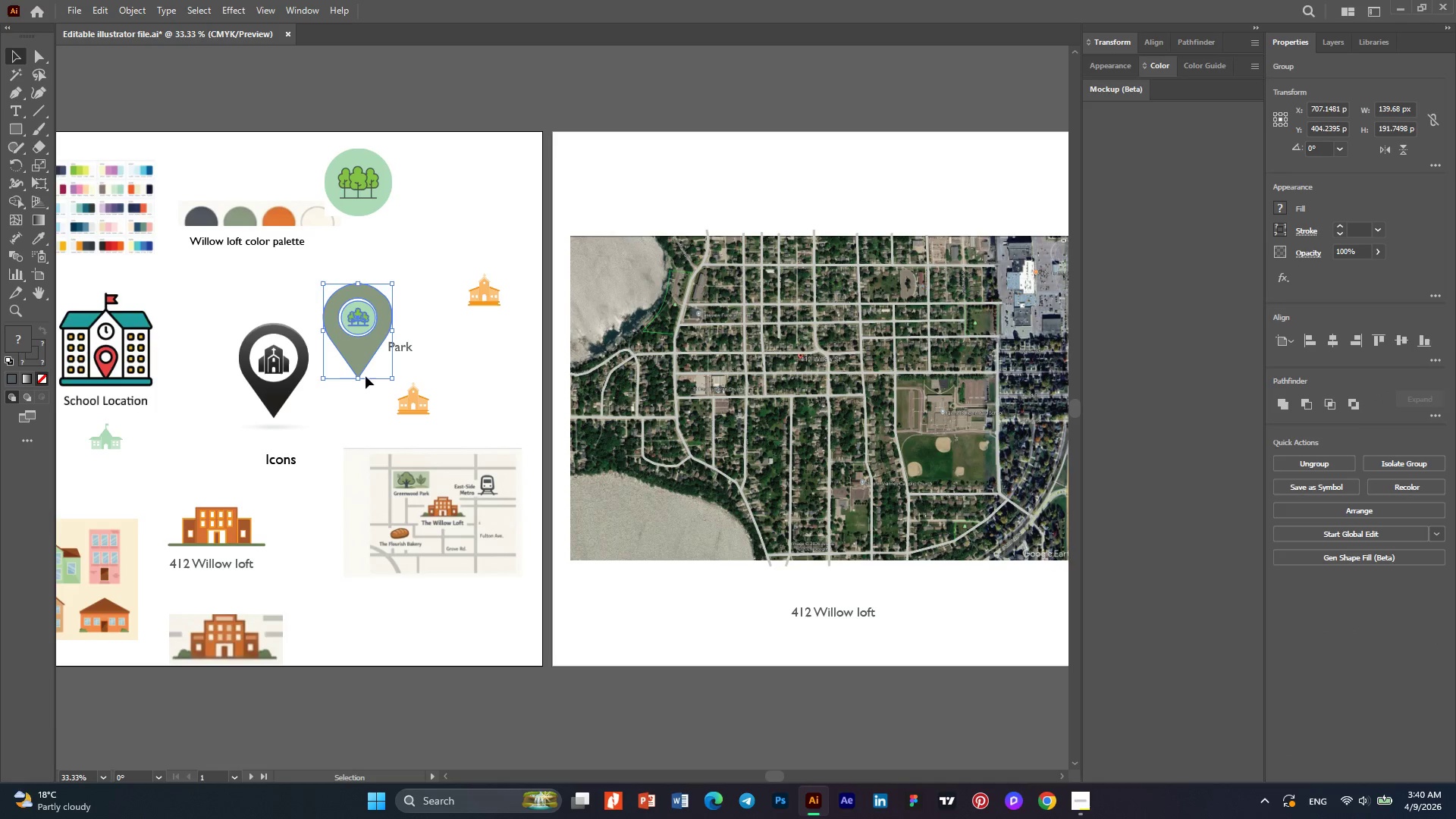 
hold_key(key=AltLeft, duration=0.36)
scroll: coordinate [366, 376], scroll_direction: up, amount: 2.0
 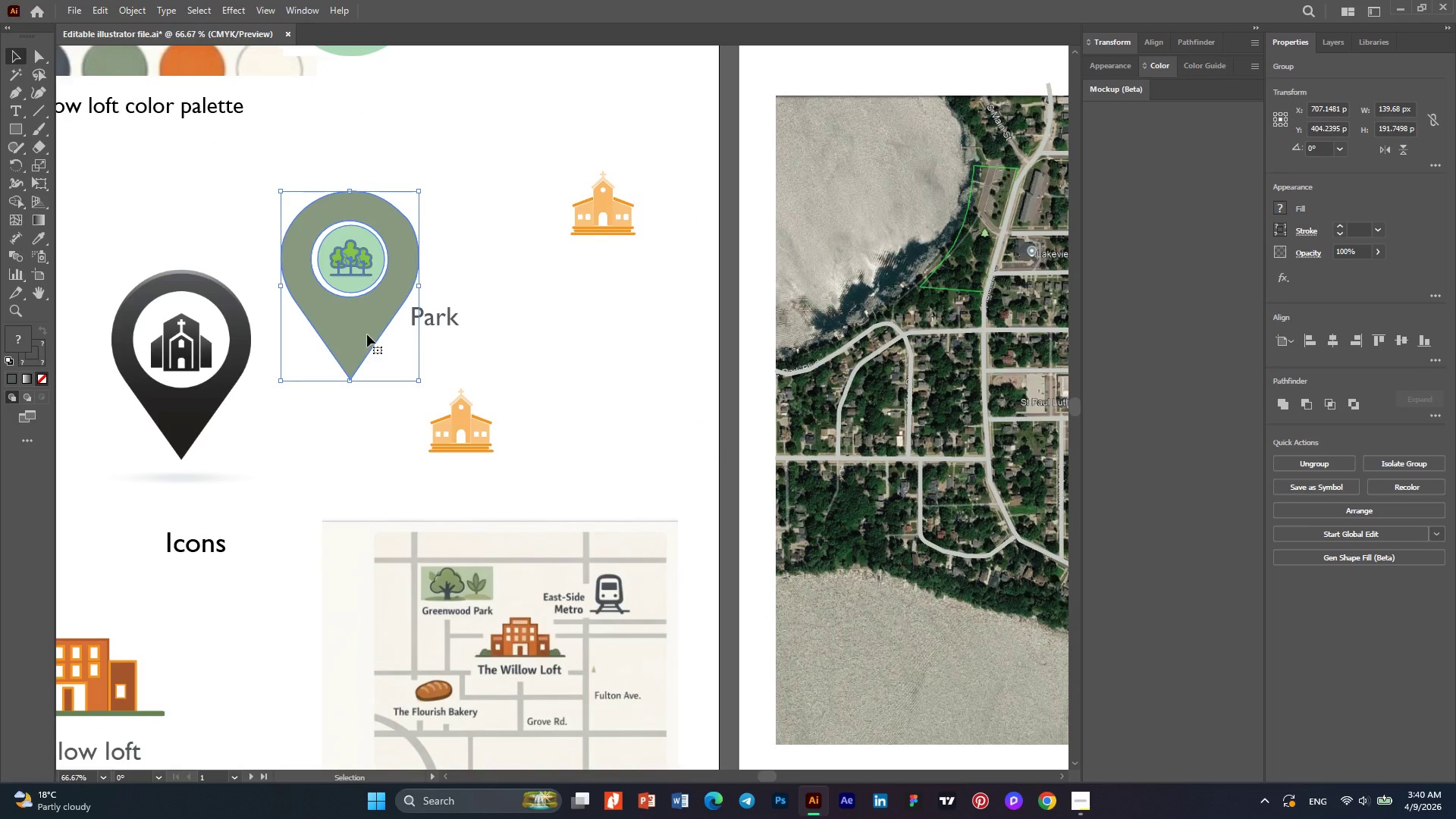 
right_click([359, 326])
 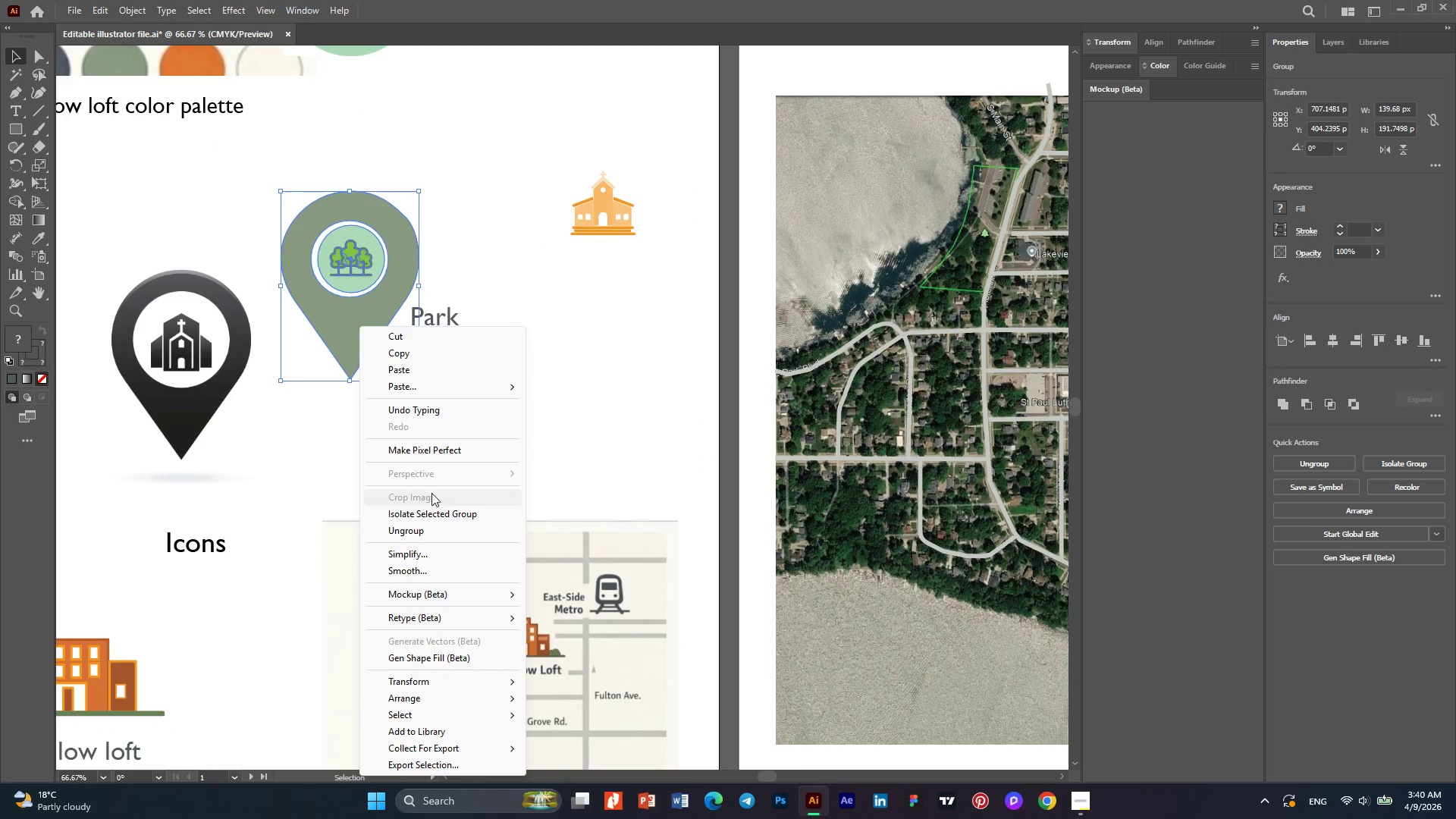 
left_click([430, 532])
 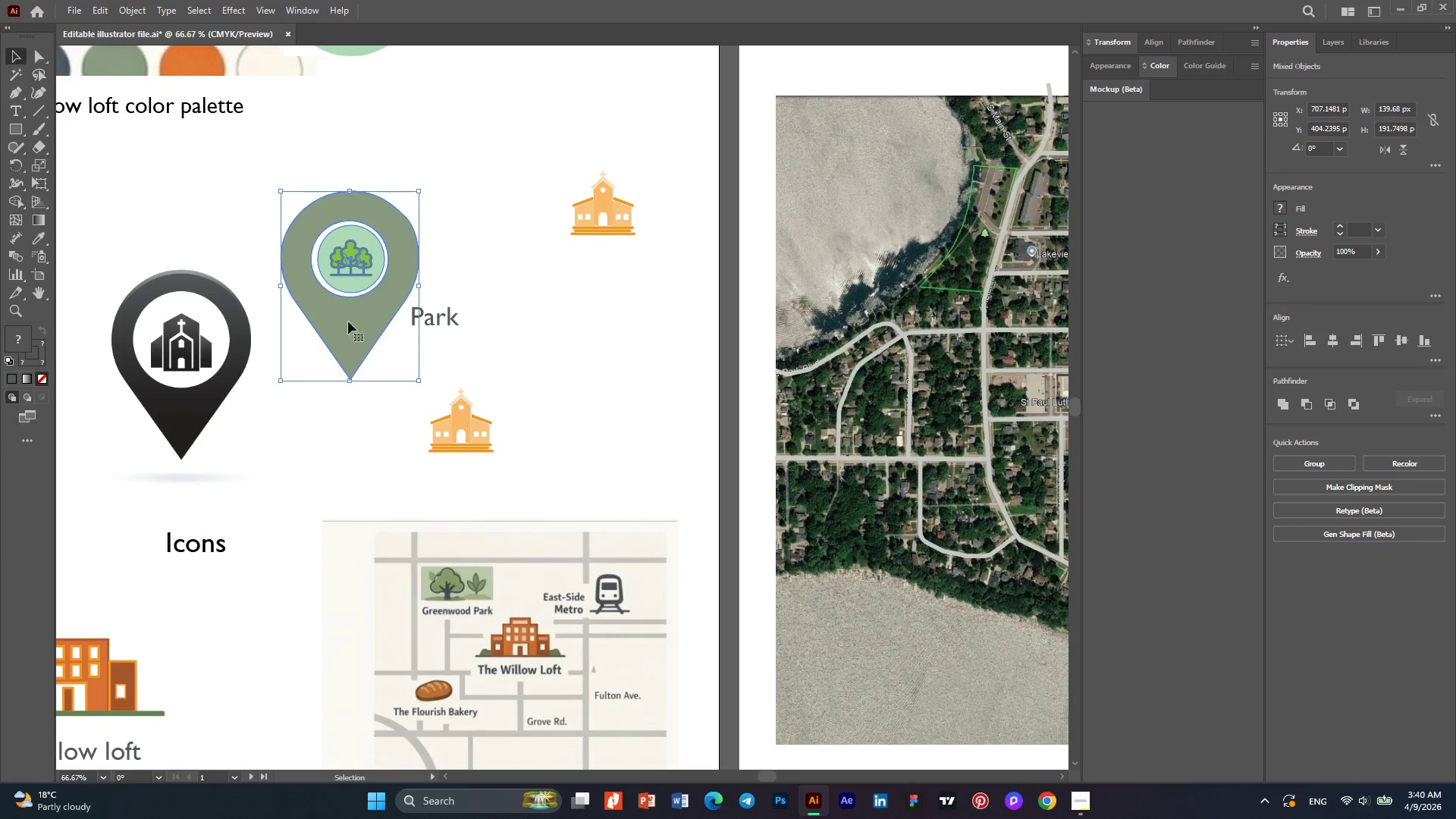 
left_click([485, 280])
 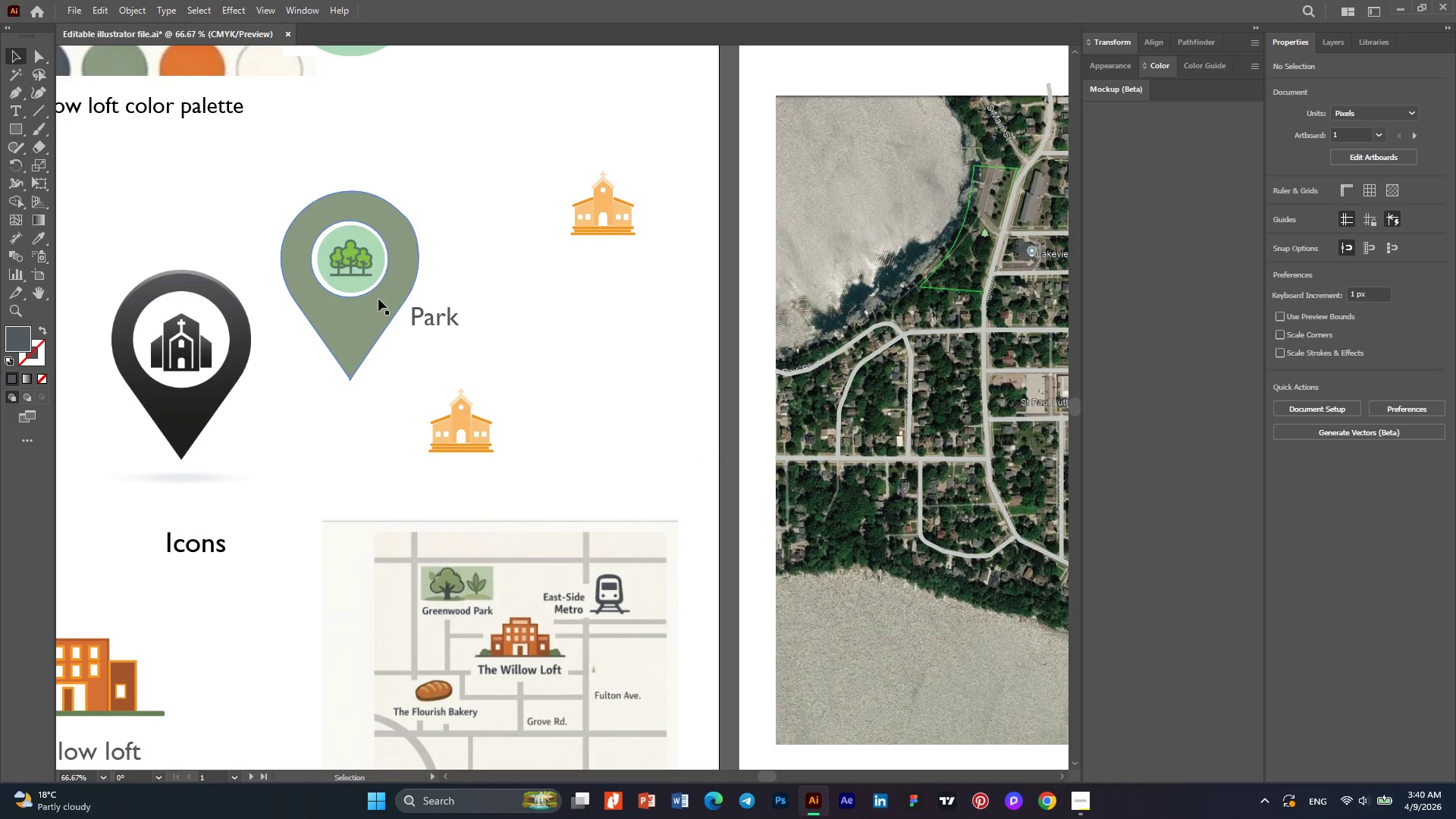 
hold_key(key=AltLeft, duration=1.5)
left_click_drag(start_coordinate=[386, 303], to_coordinate=[623, 410])
 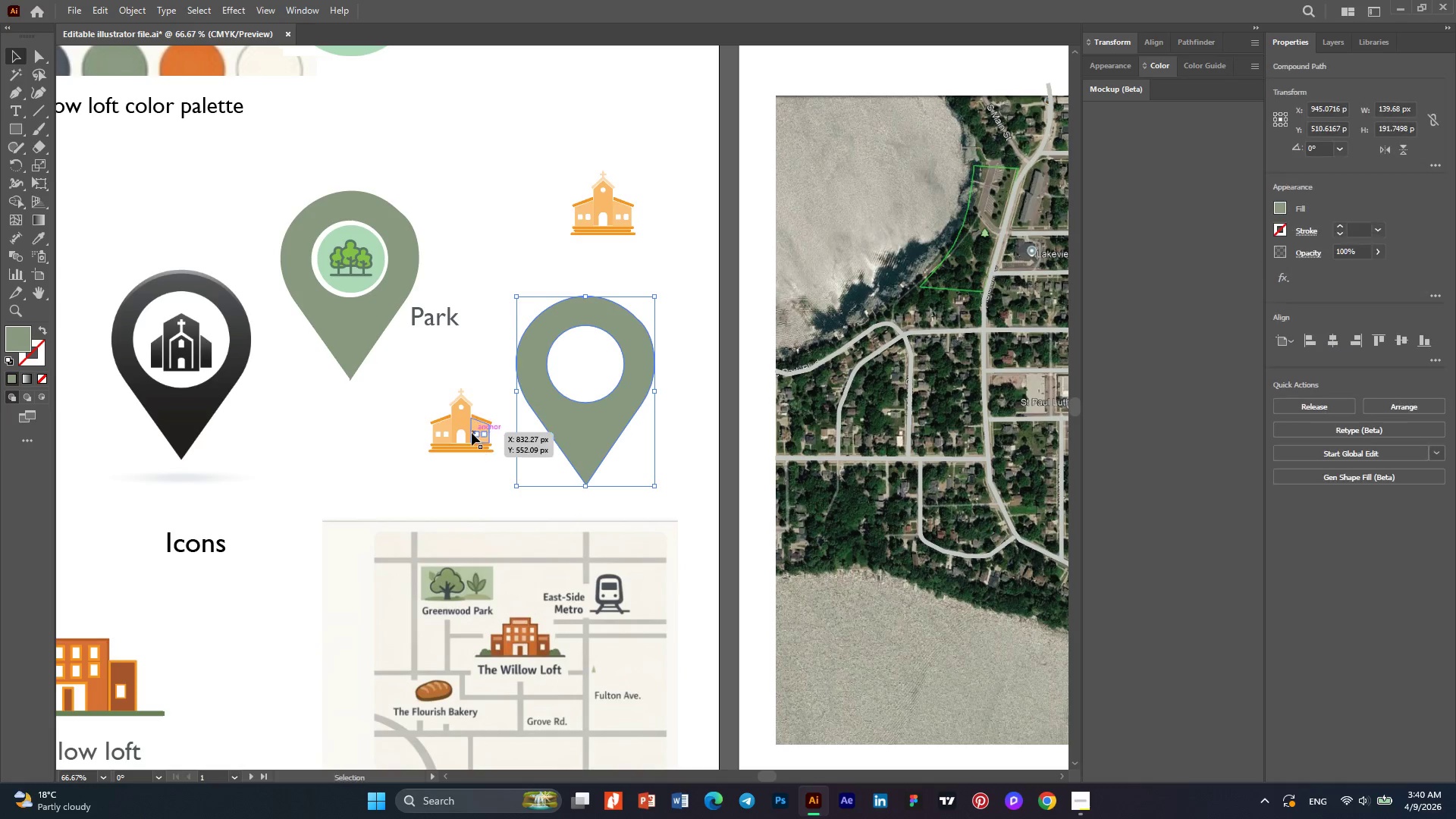 
hold_key(key=AltLeft, duration=1.5)
 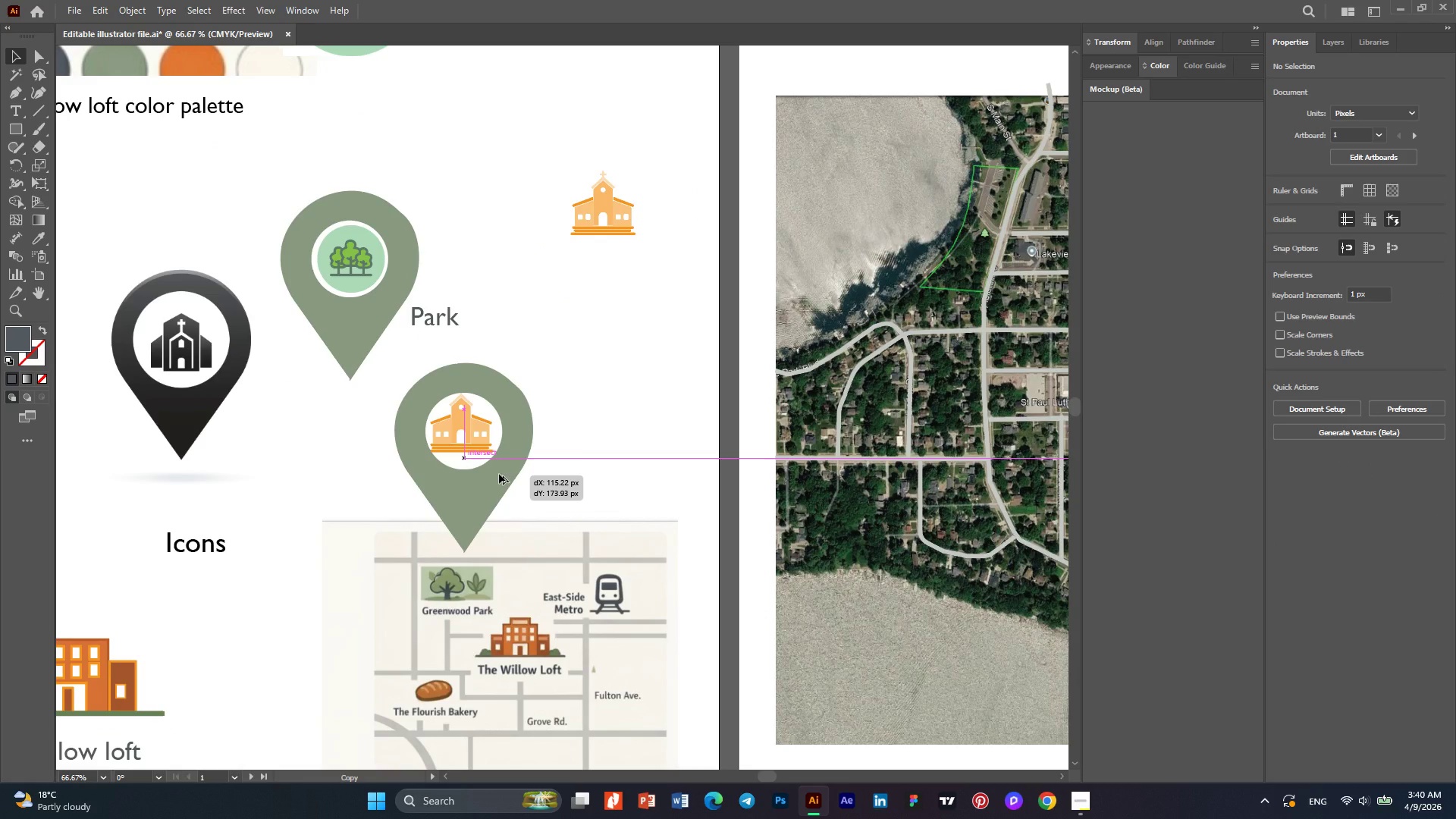 
hold_key(key=AltLeft, duration=1.52)
 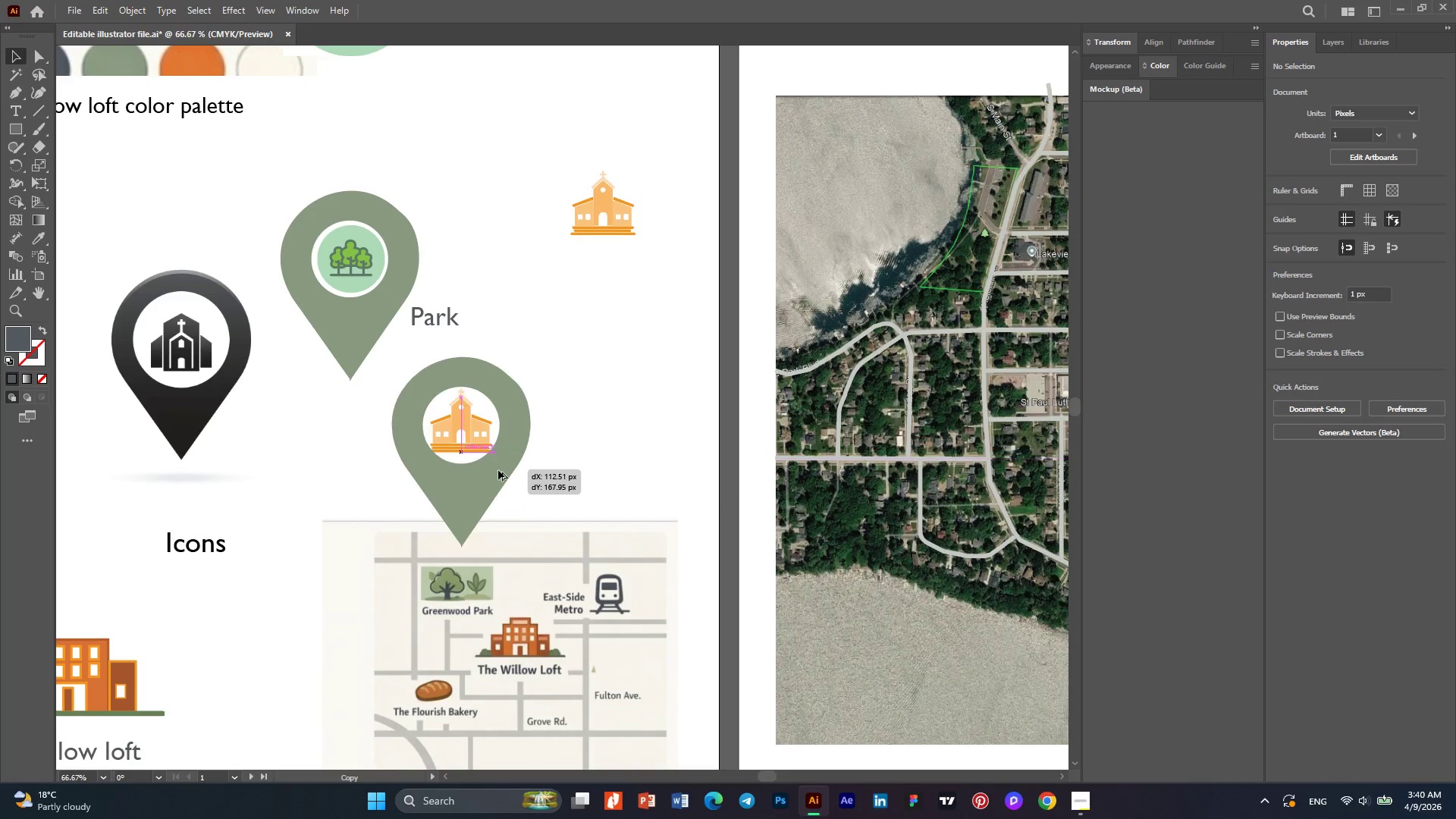 
hold_key(key=AltLeft, duration=1.51)
 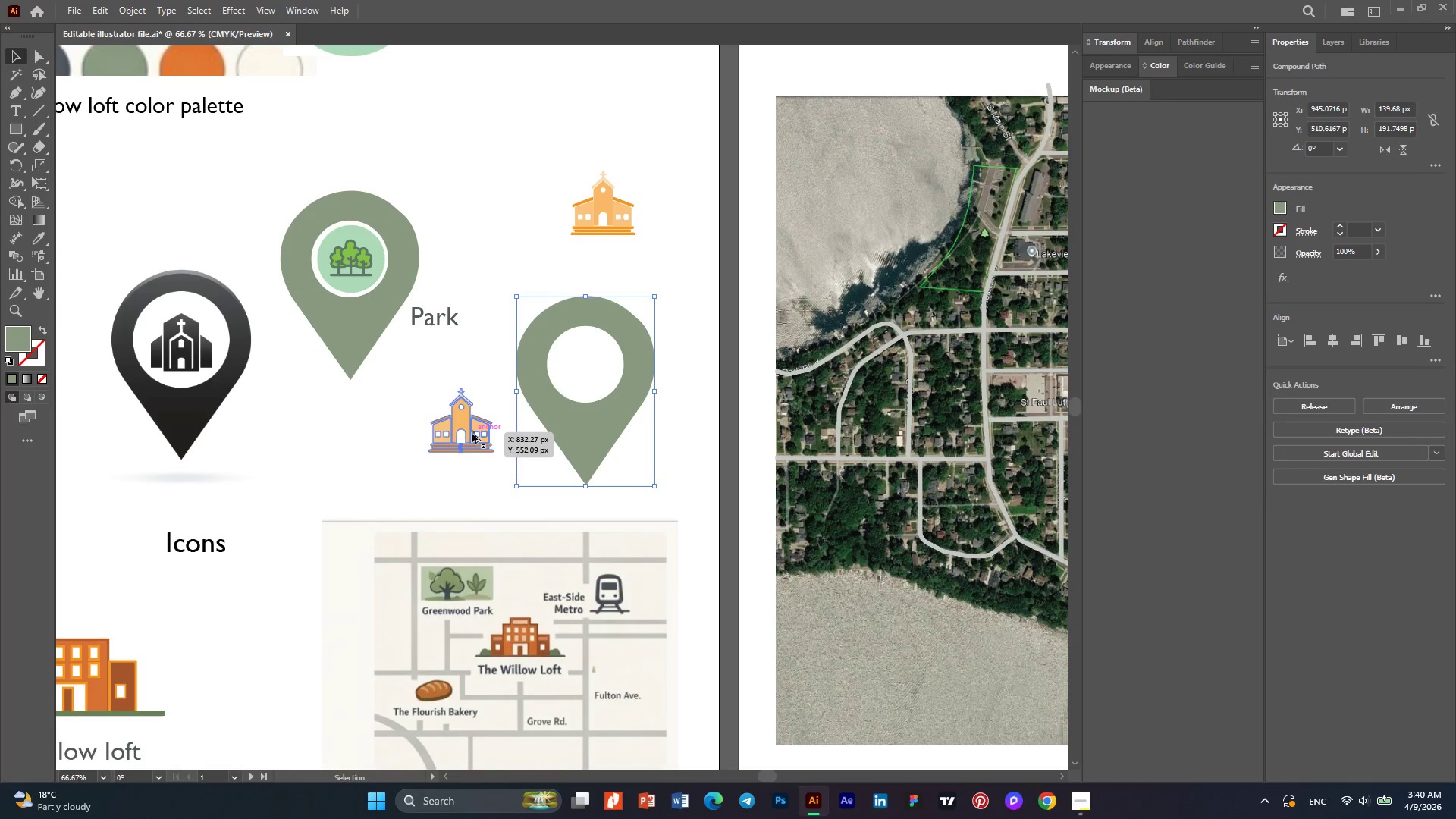 
hold_key(key=AltLeft, duration=0.66)
left_click([472, 433])
 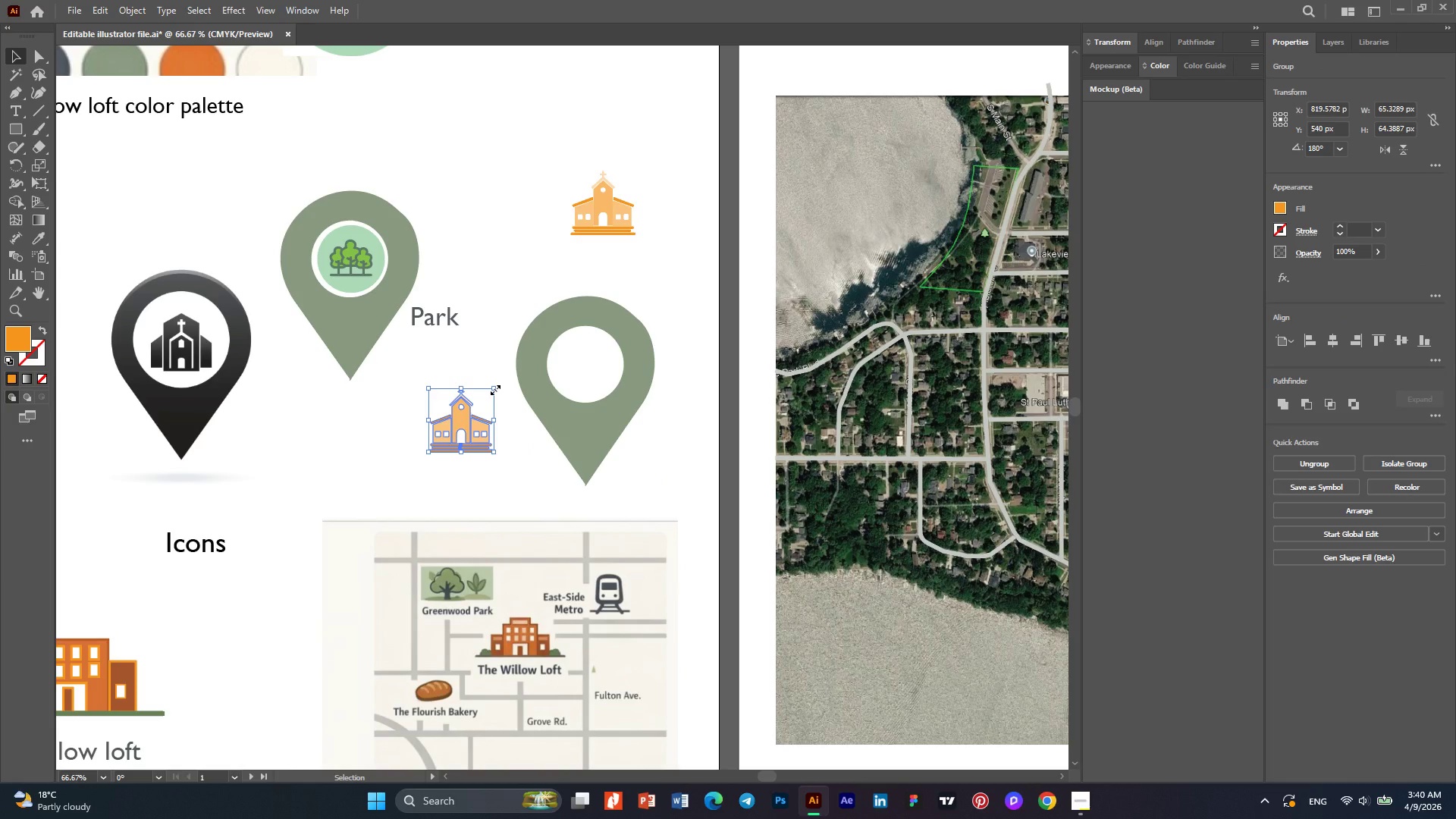 
hold_key(key=ShiftLeft, duration=1.17)
left_click_drag(start_coordinate=[494, 388], to_coordinate=[491, 394])
 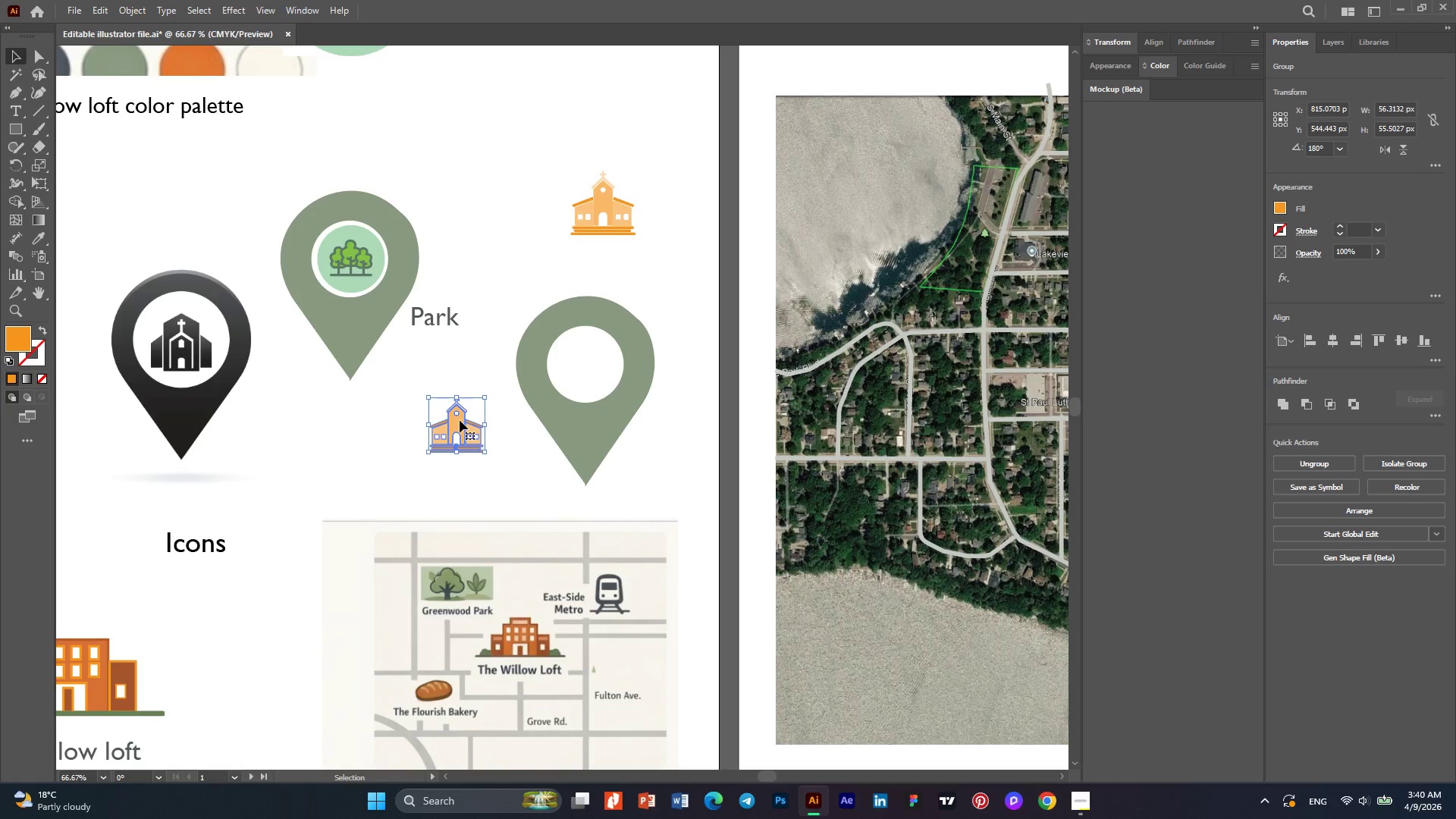 
left_click_drag(start_coordinate=[460, 420], to_coordinate=[587, 353])
 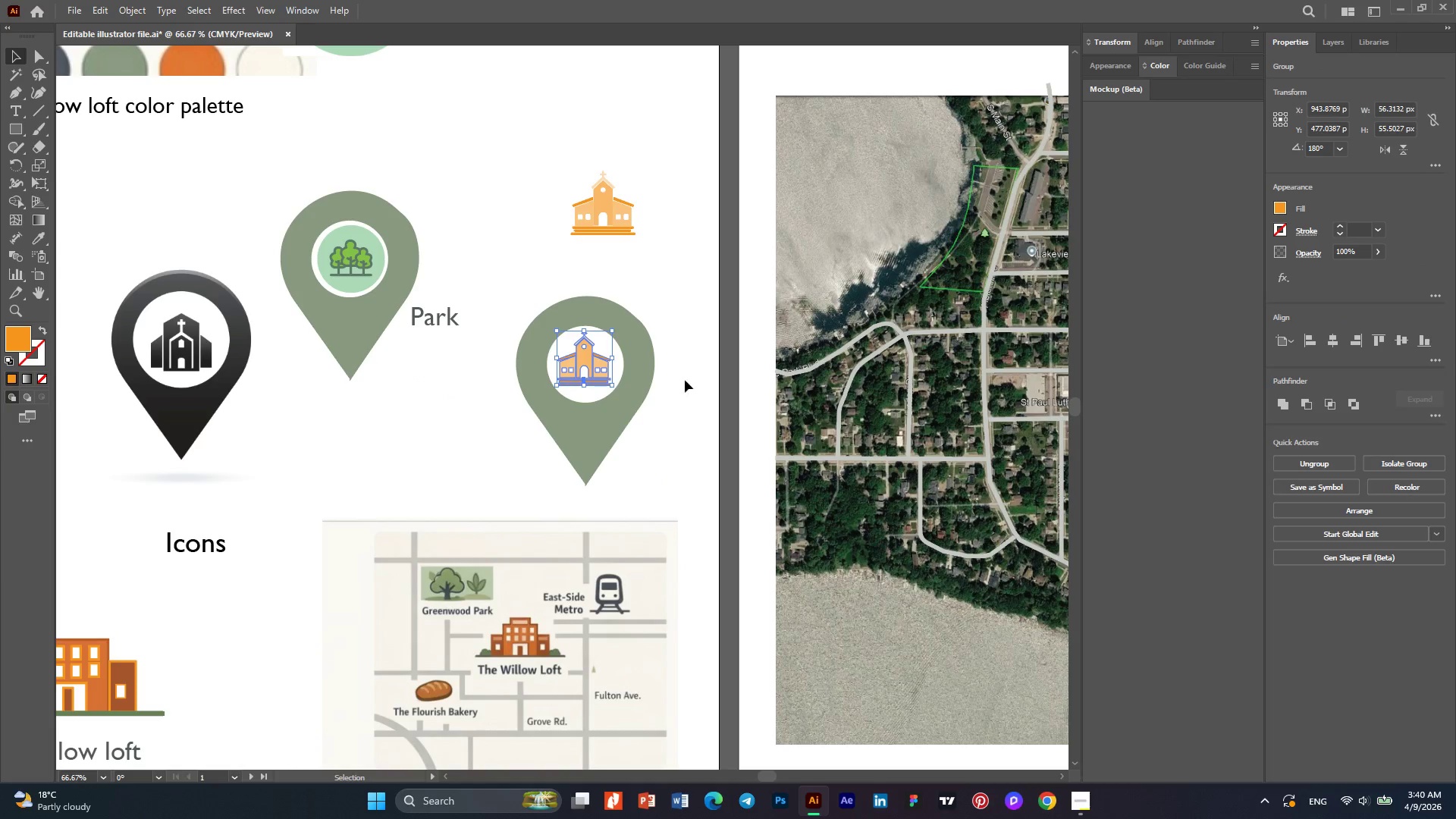 
left_click([698, 372])
 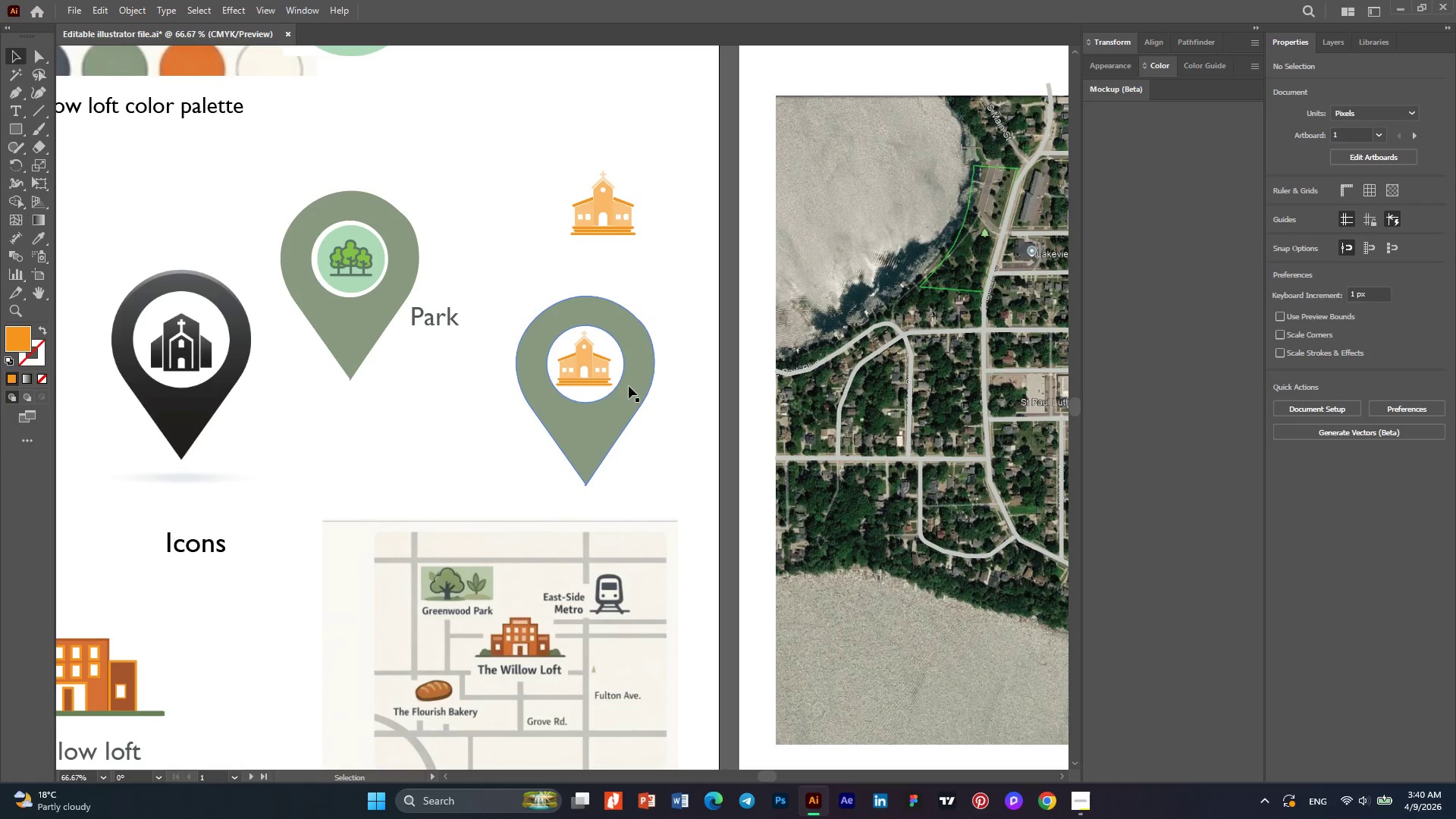 
left_click([629, 386])
 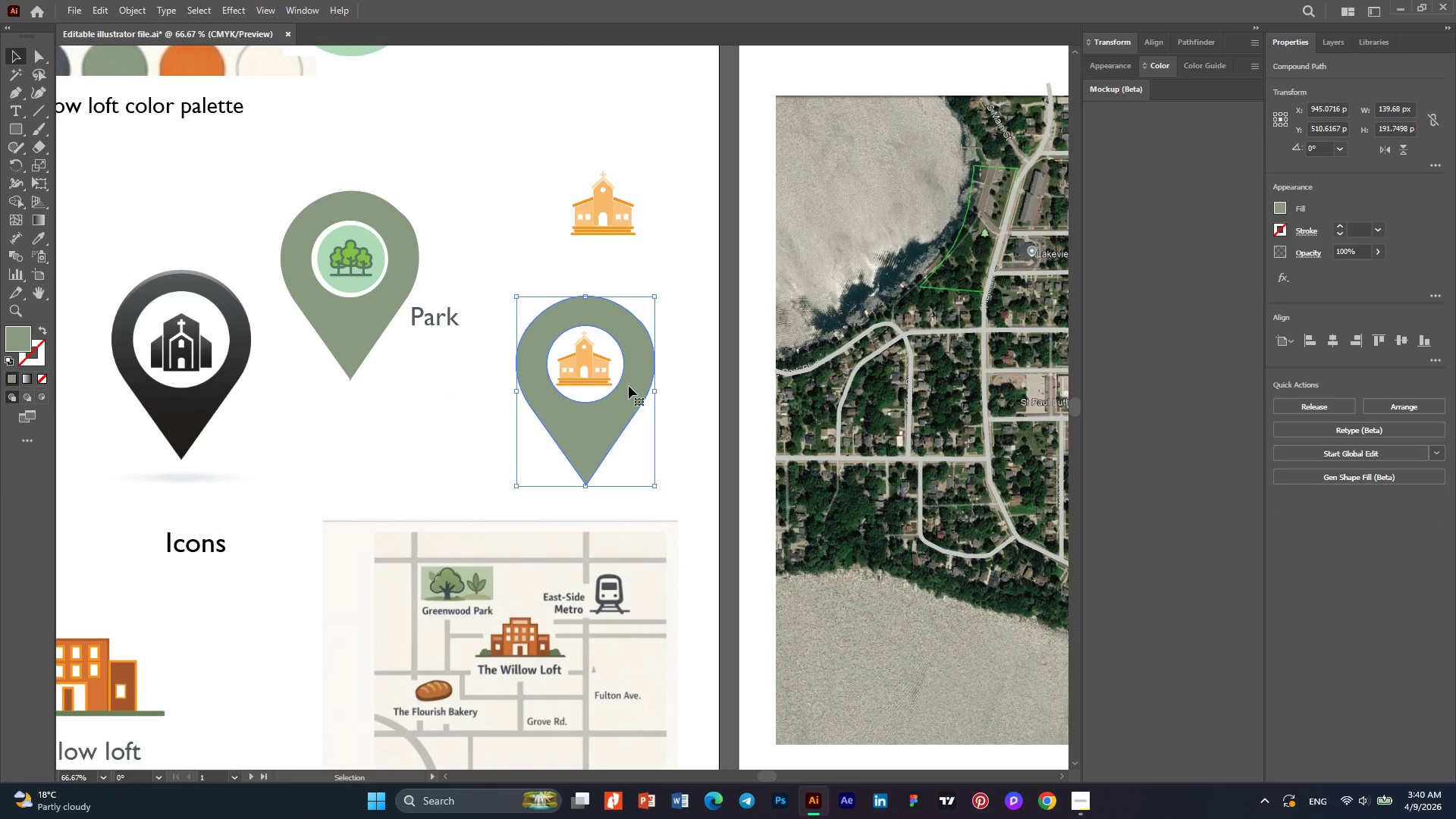 
hold_key(key=AltLeft, duration=0.39)
scroll: coordinate [629, 386], scroll_direction: down, amount: 1.0
 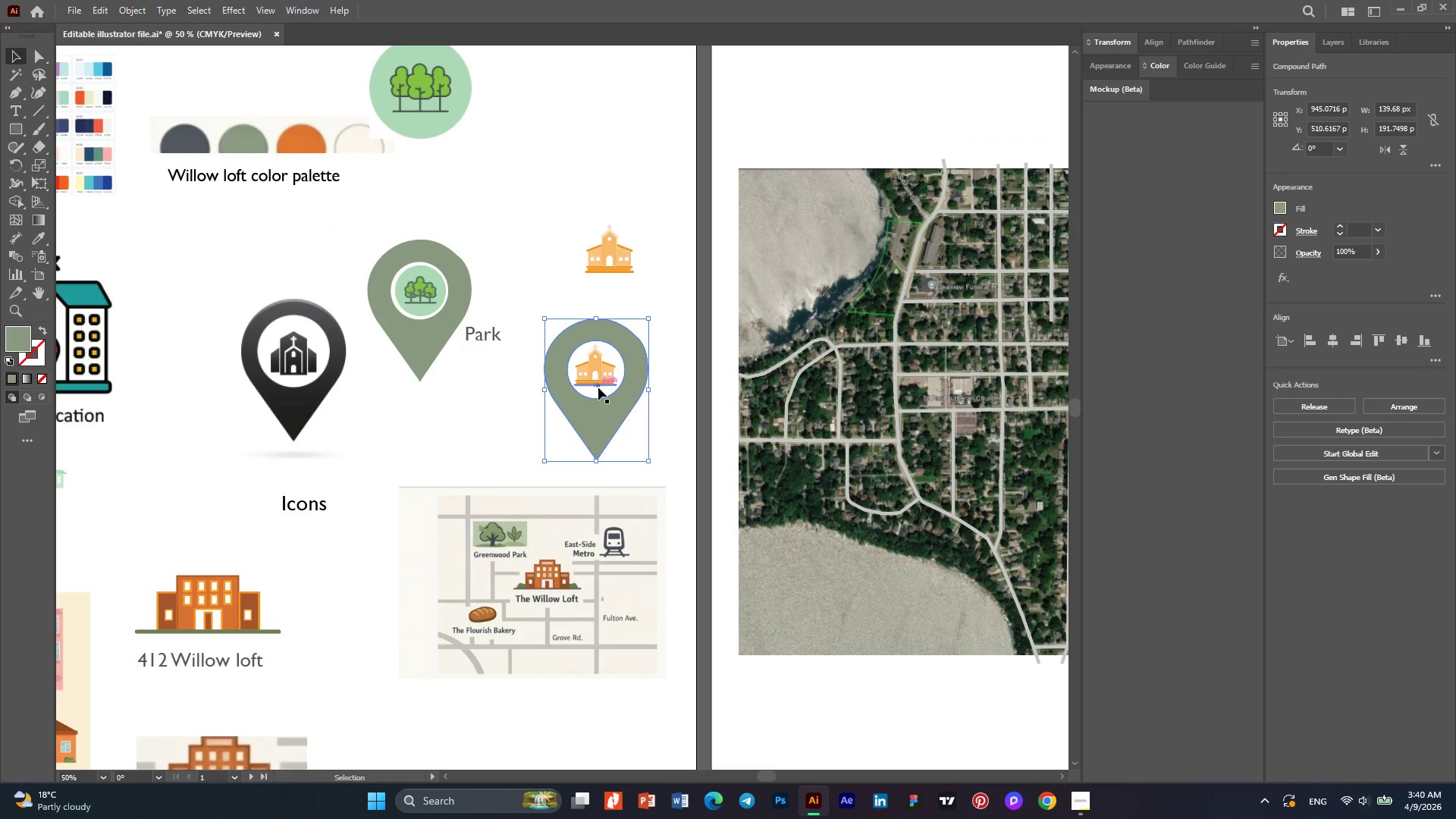 
hold_key(key=AltLeft, duration=0.44)
scroll: coordinate [598, 388], scroll_direction: up, amount: 1.0
 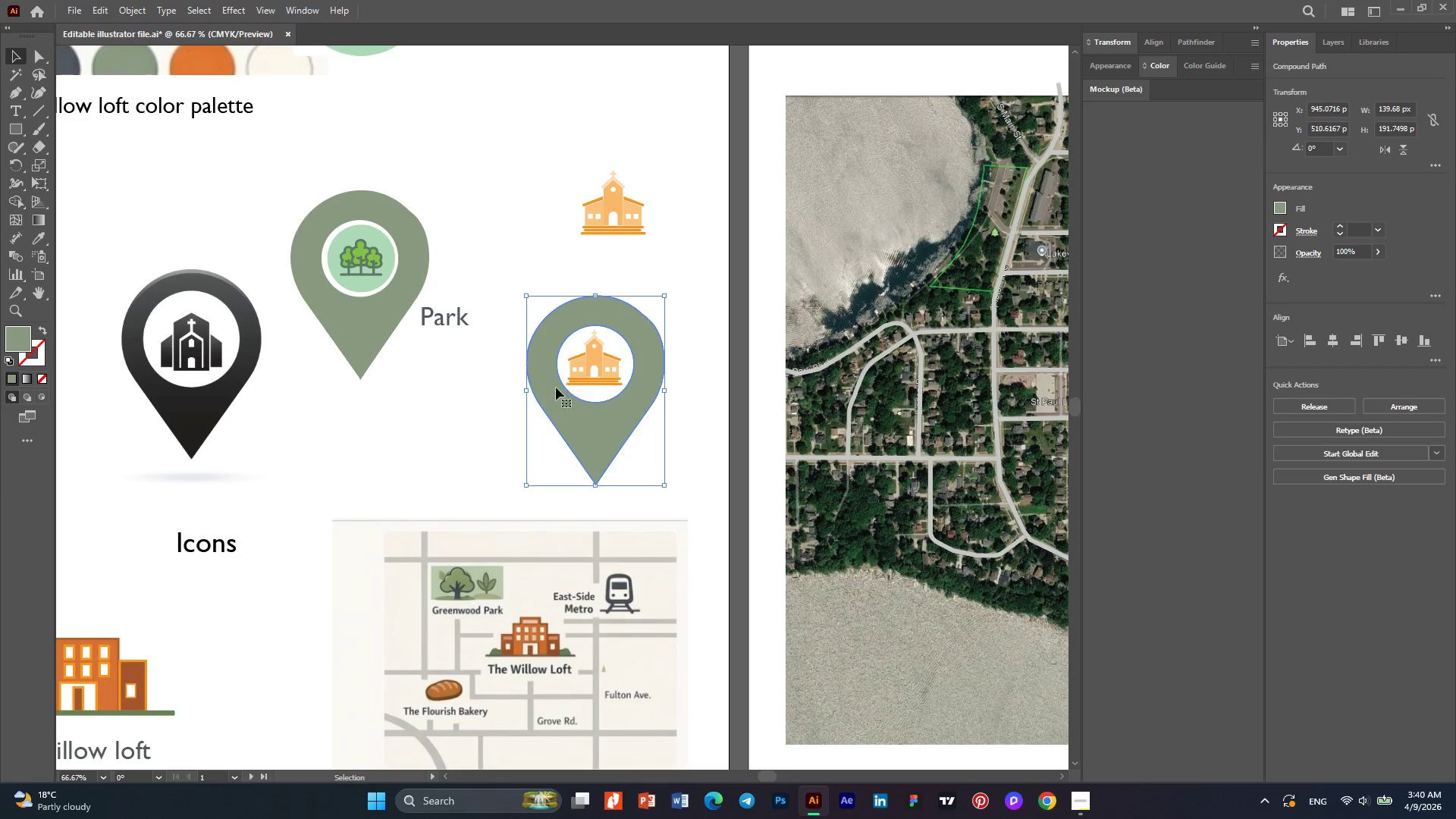 
hold_key(key=AltLeft, duration=0.41)
scroll: coordinate [616, 388], scroll_direction: up, amount: 1.0
 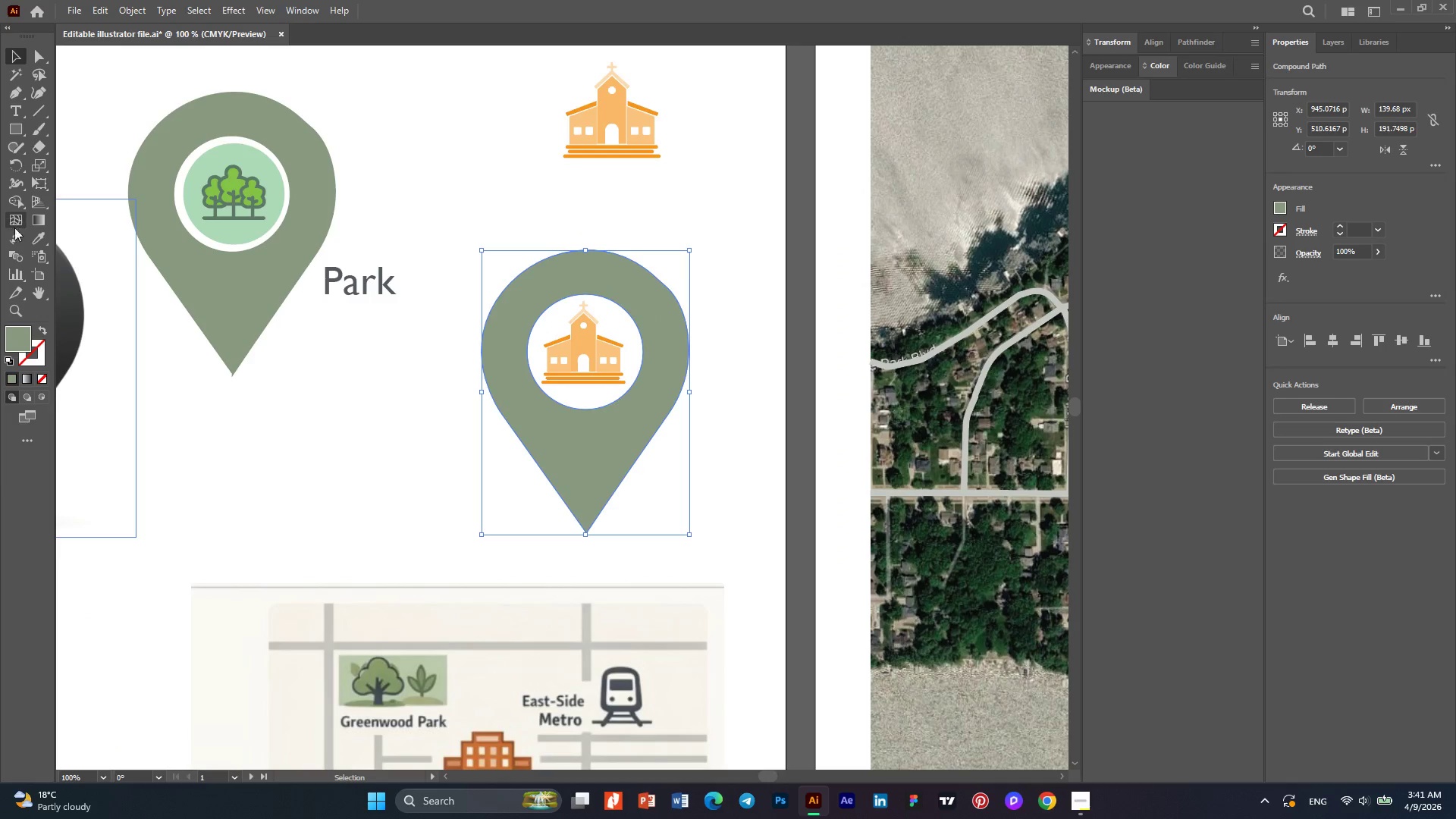 
left_click([37, 235])
 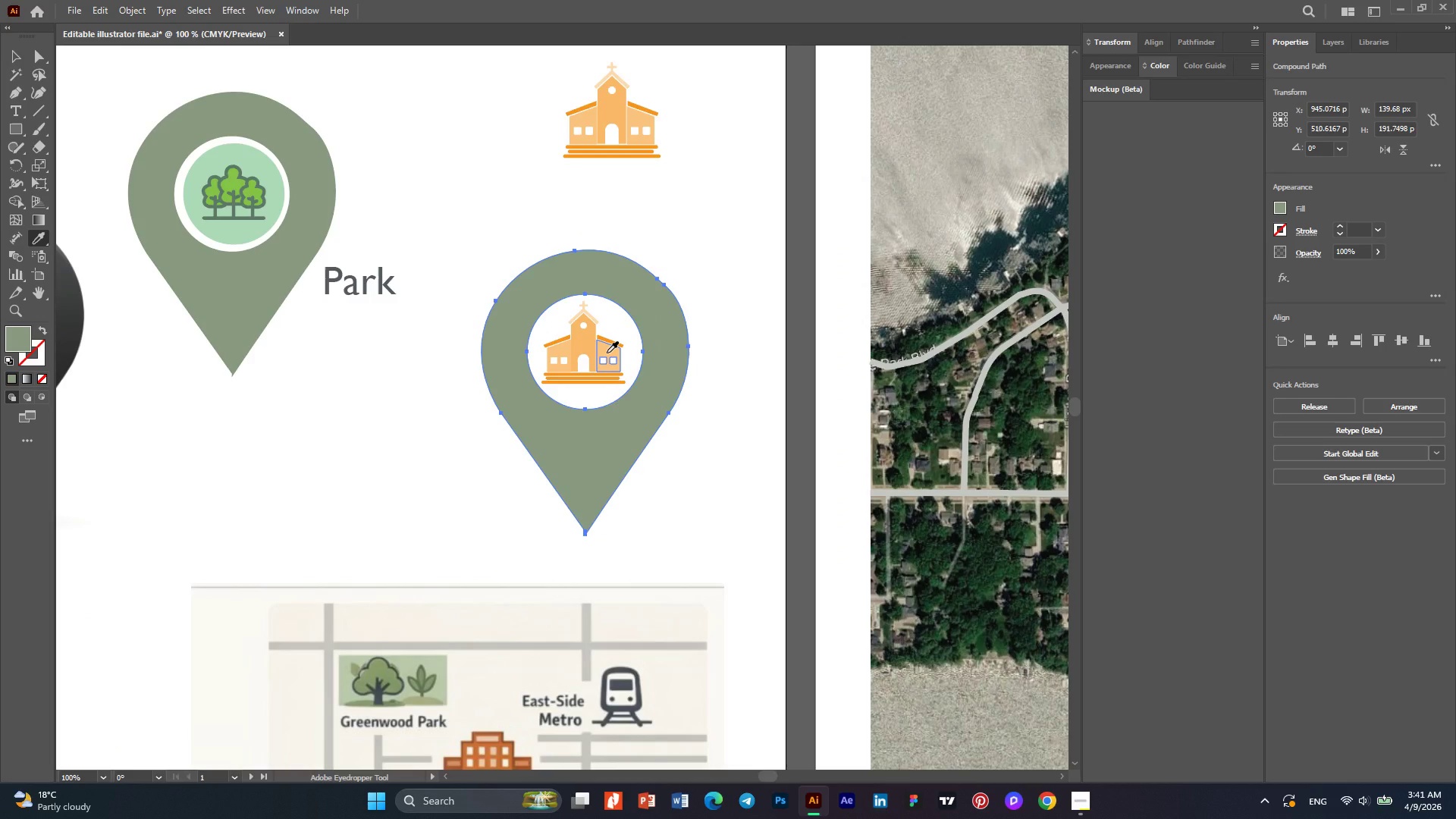 
left_click([607, 353])
 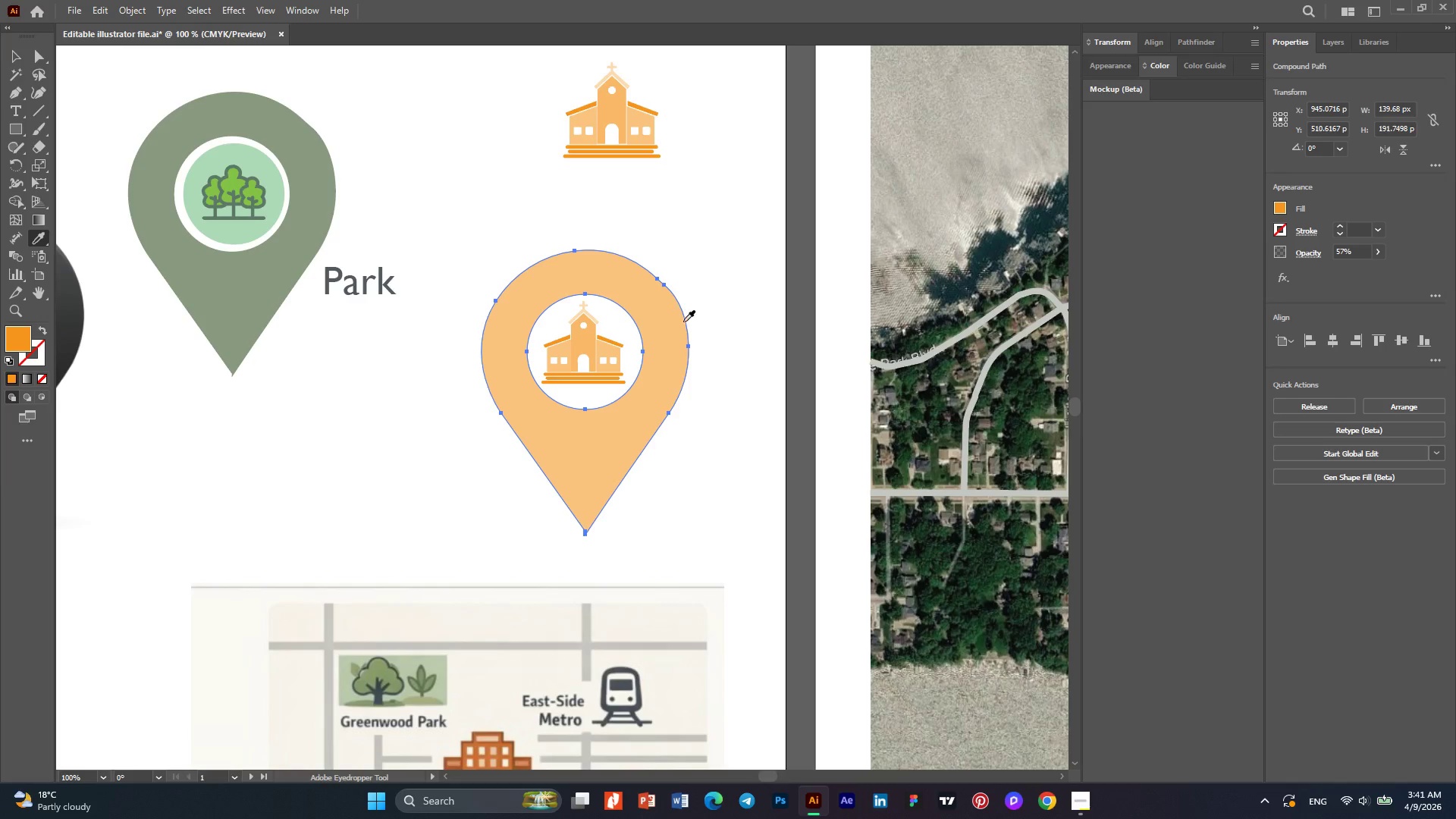 
left_click([1276, 211])
 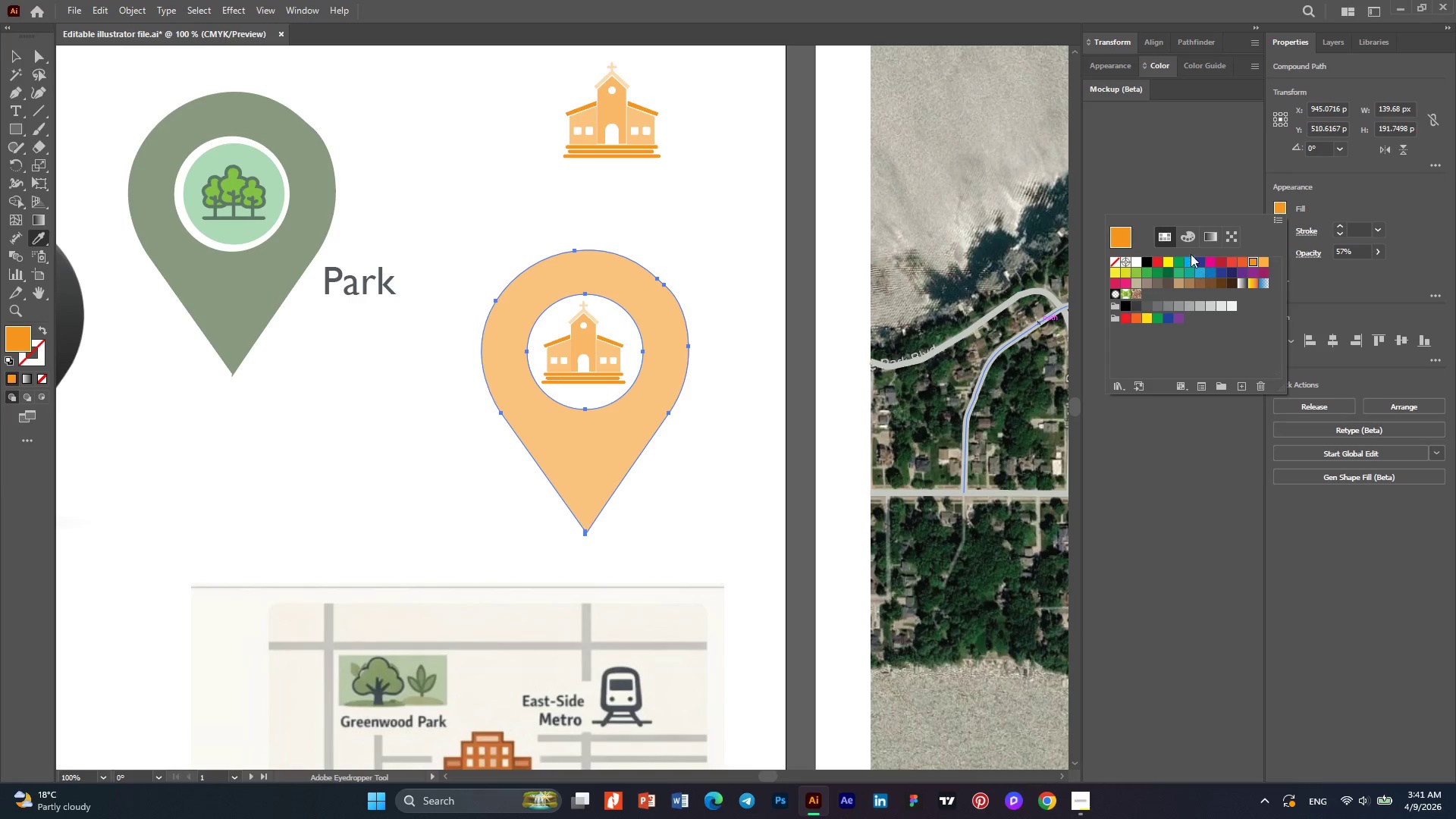 
left_click([1191, 237])
 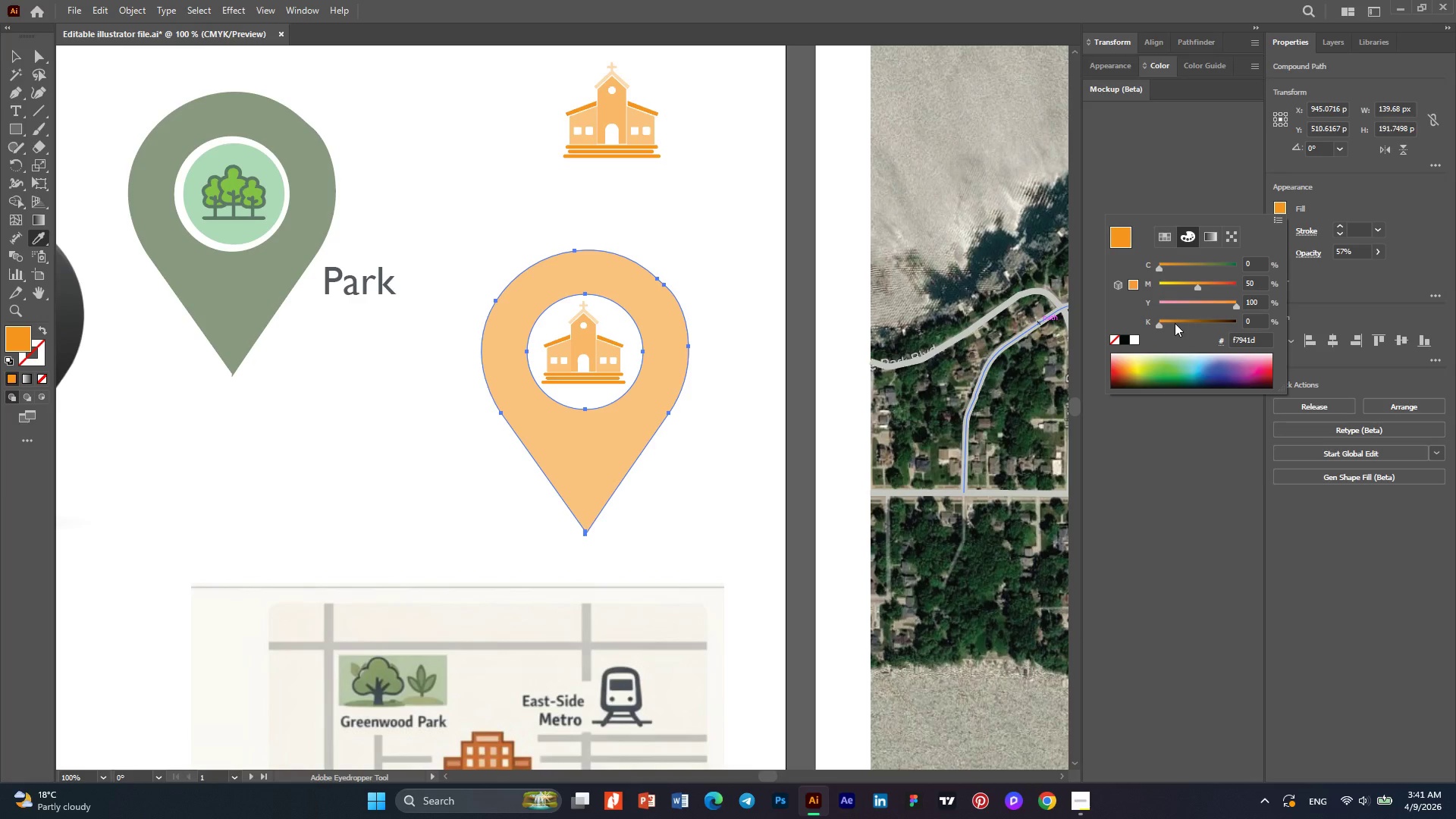 
left_click([1216, 305])
 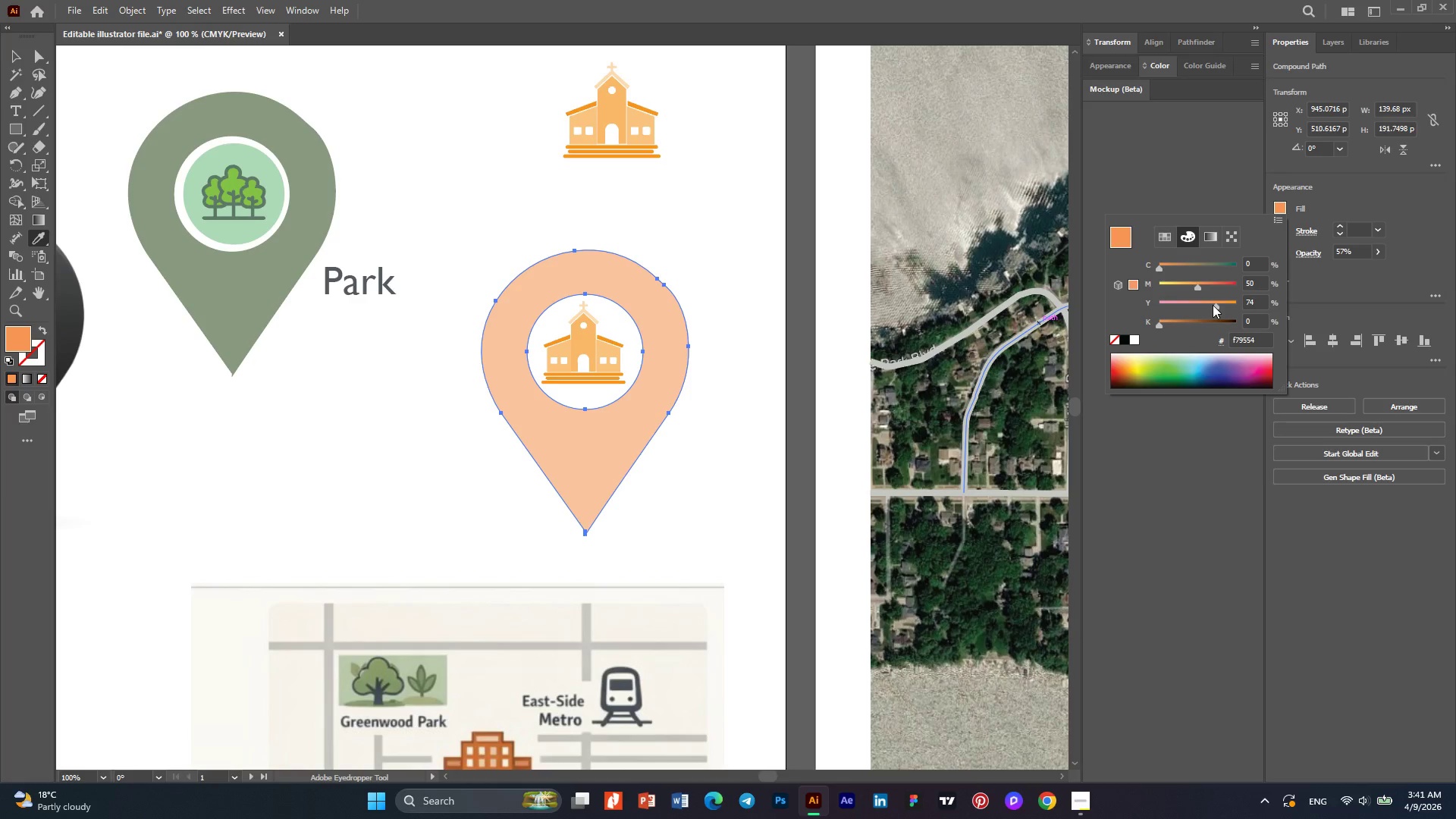 
left_click([1208, 305])
 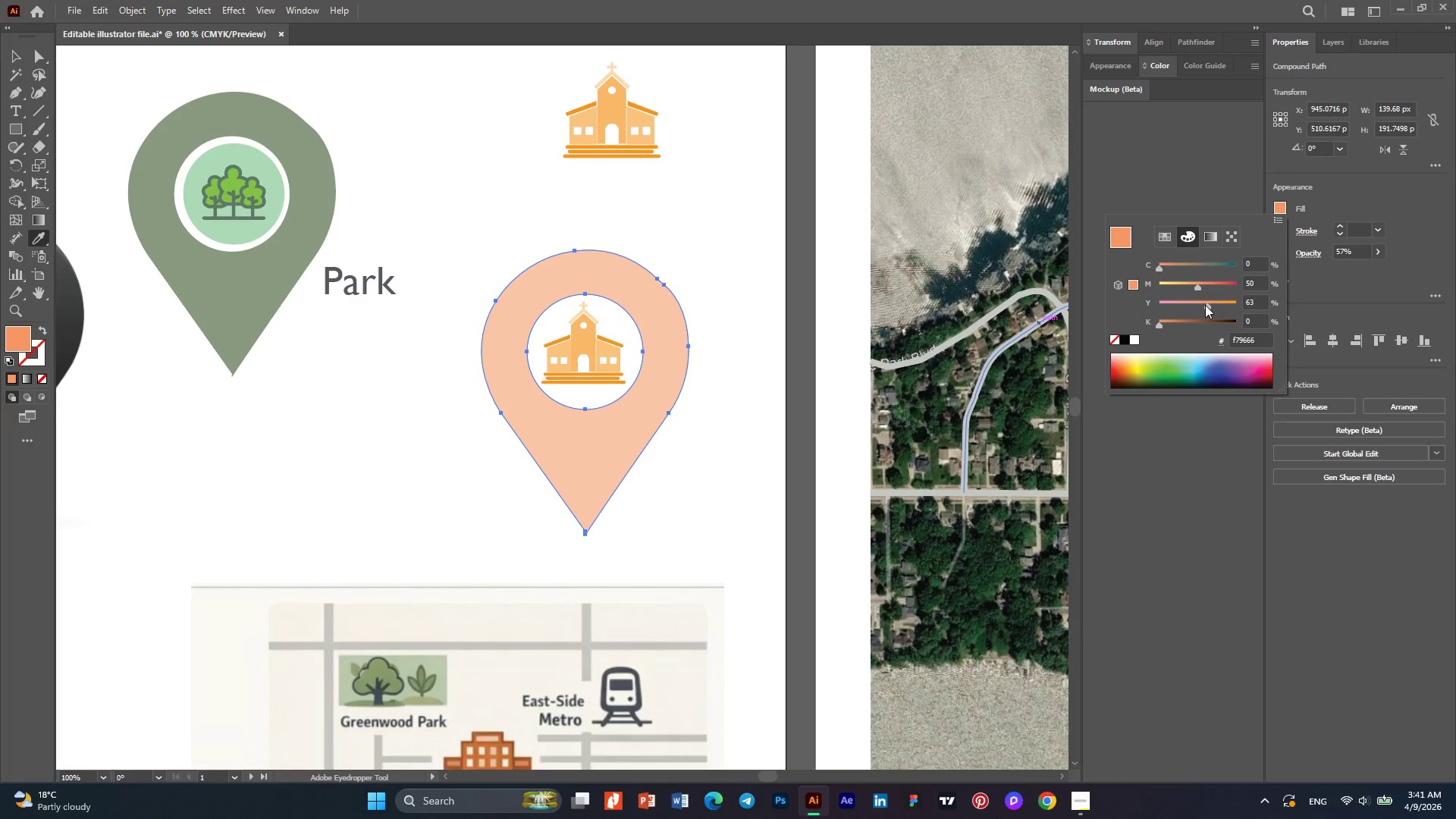 
double_click([1191, 305])
 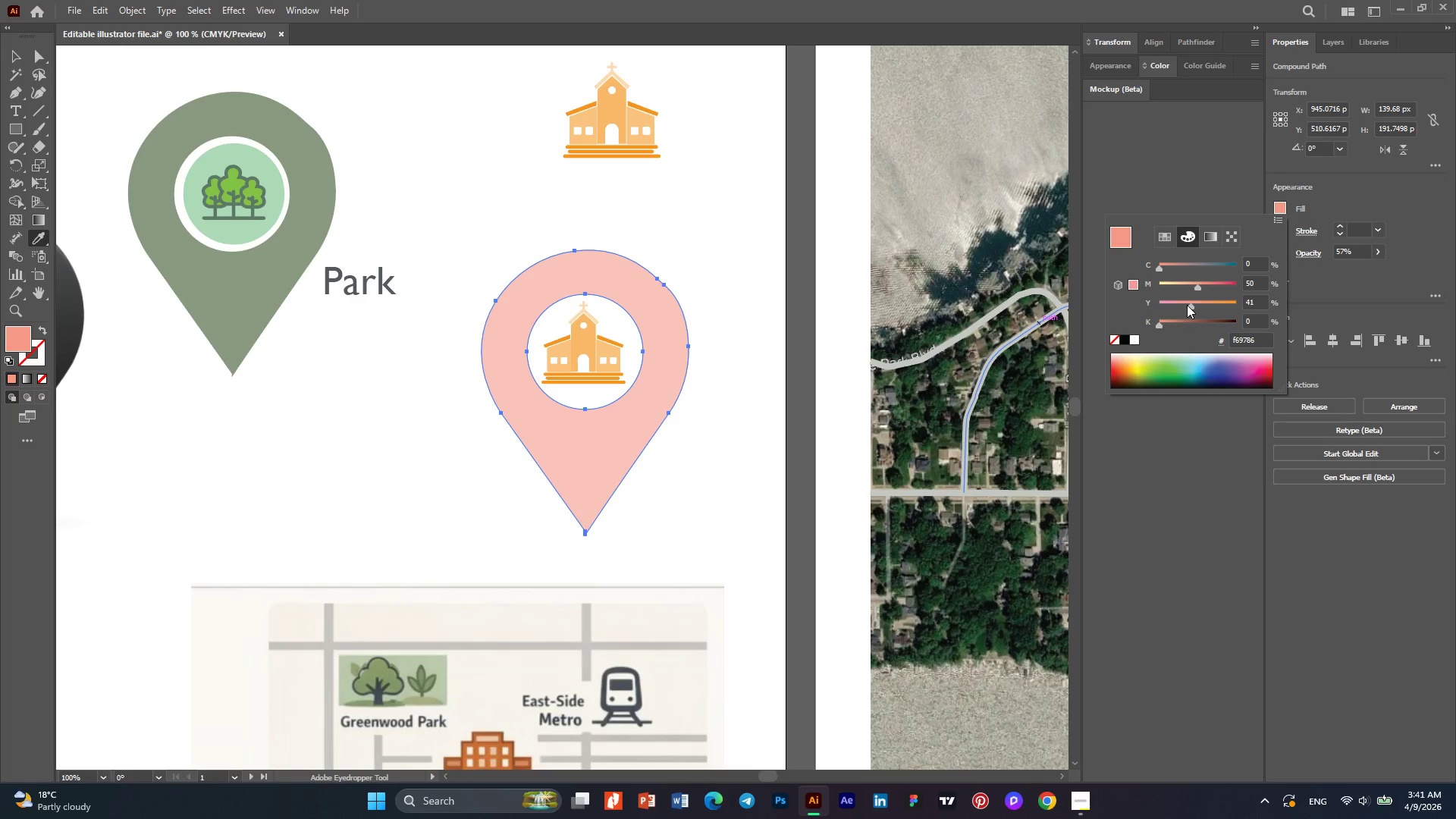 
left_click([1187, 305])
 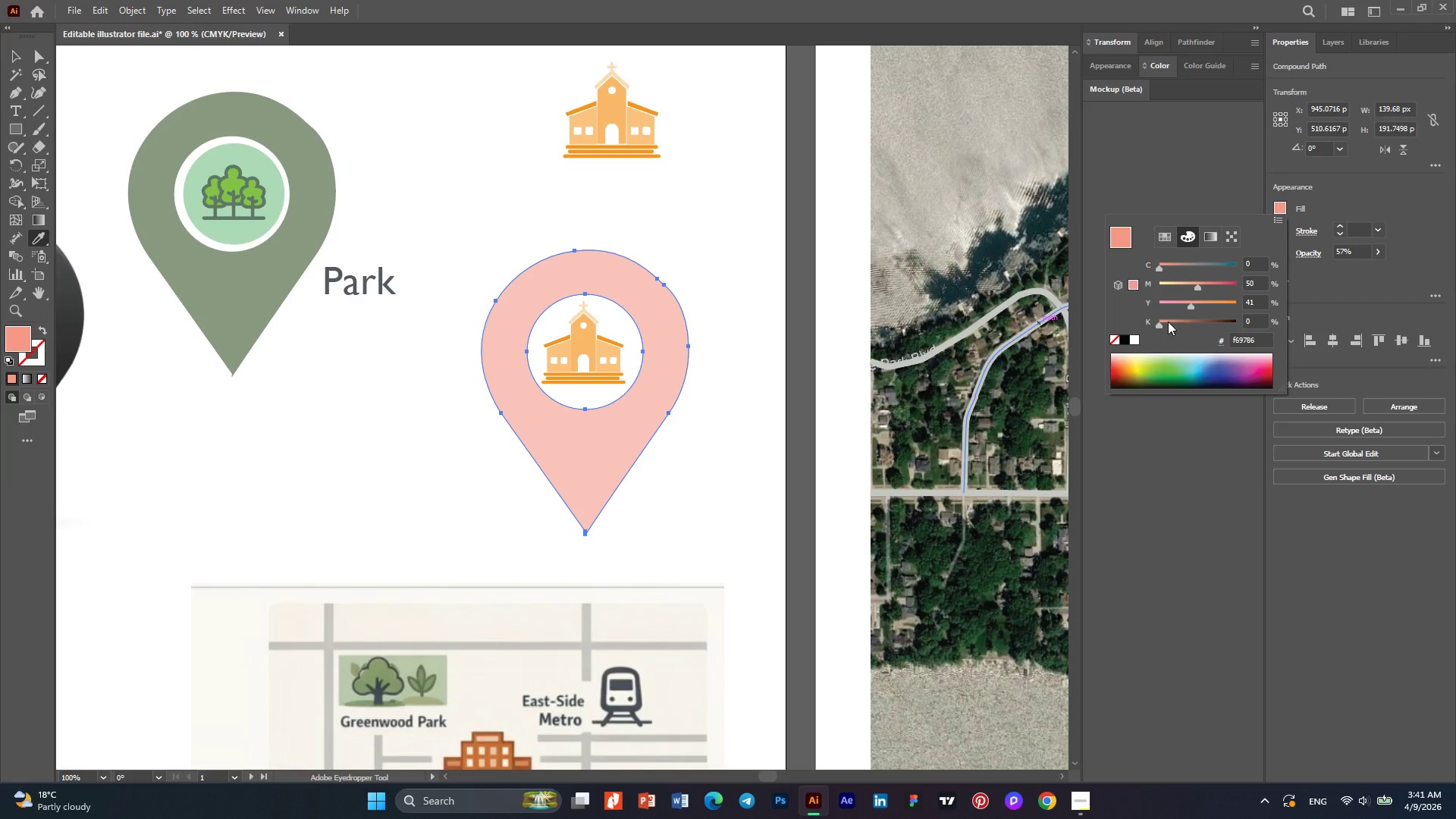 
left_click([1168, 322])
 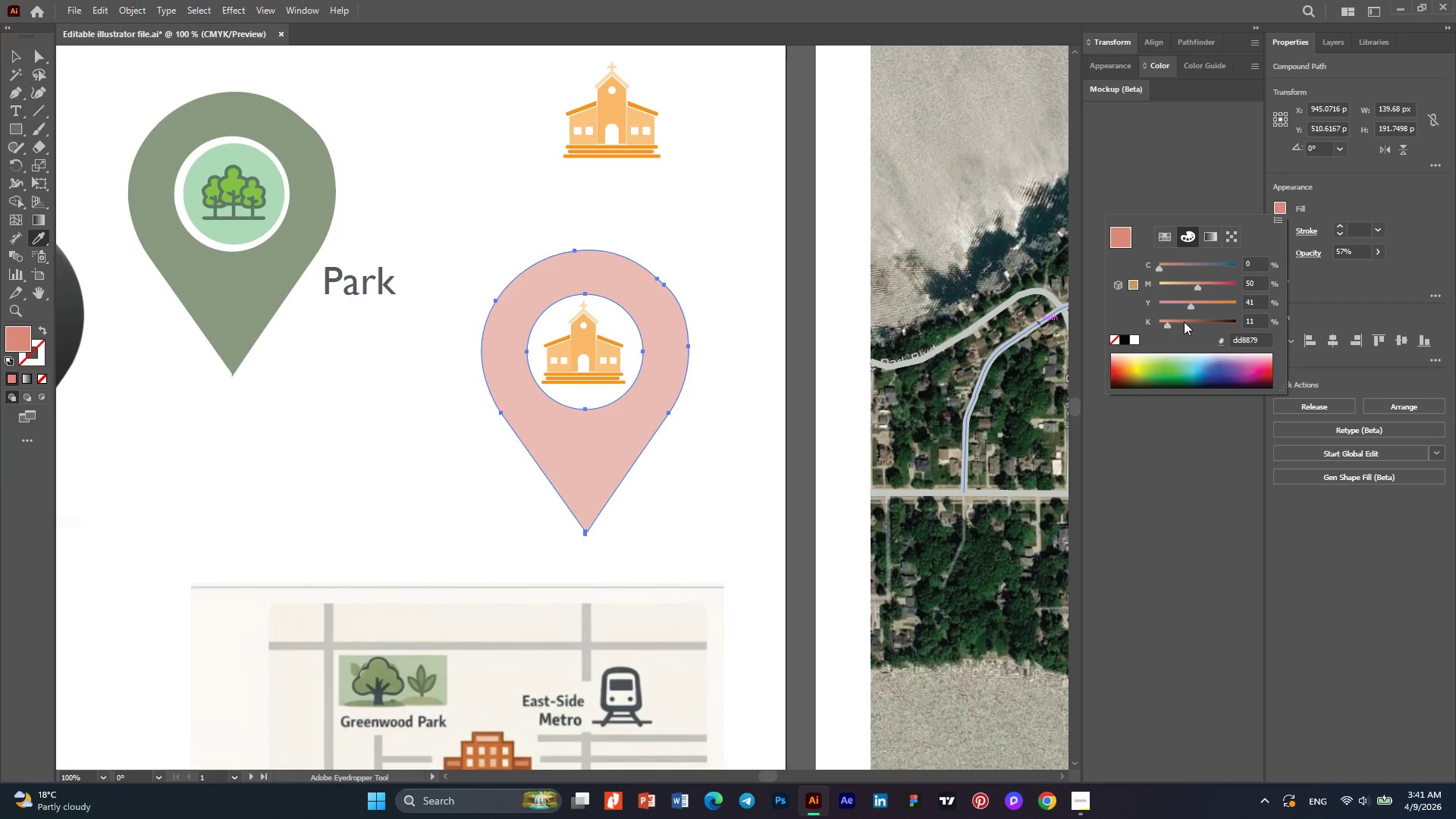 
left_click([1184, 322])
 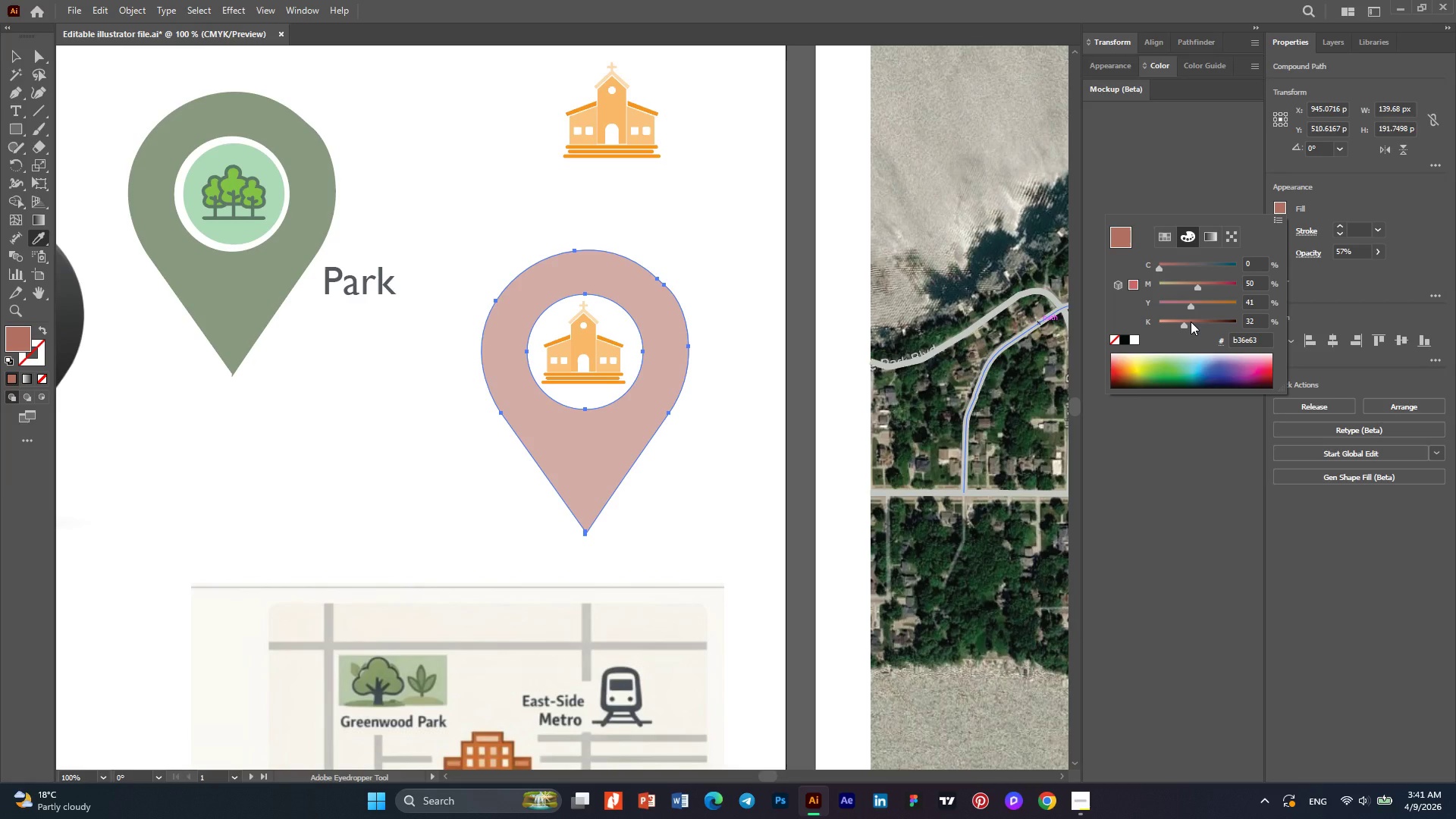 
left_click([1191, 322])
 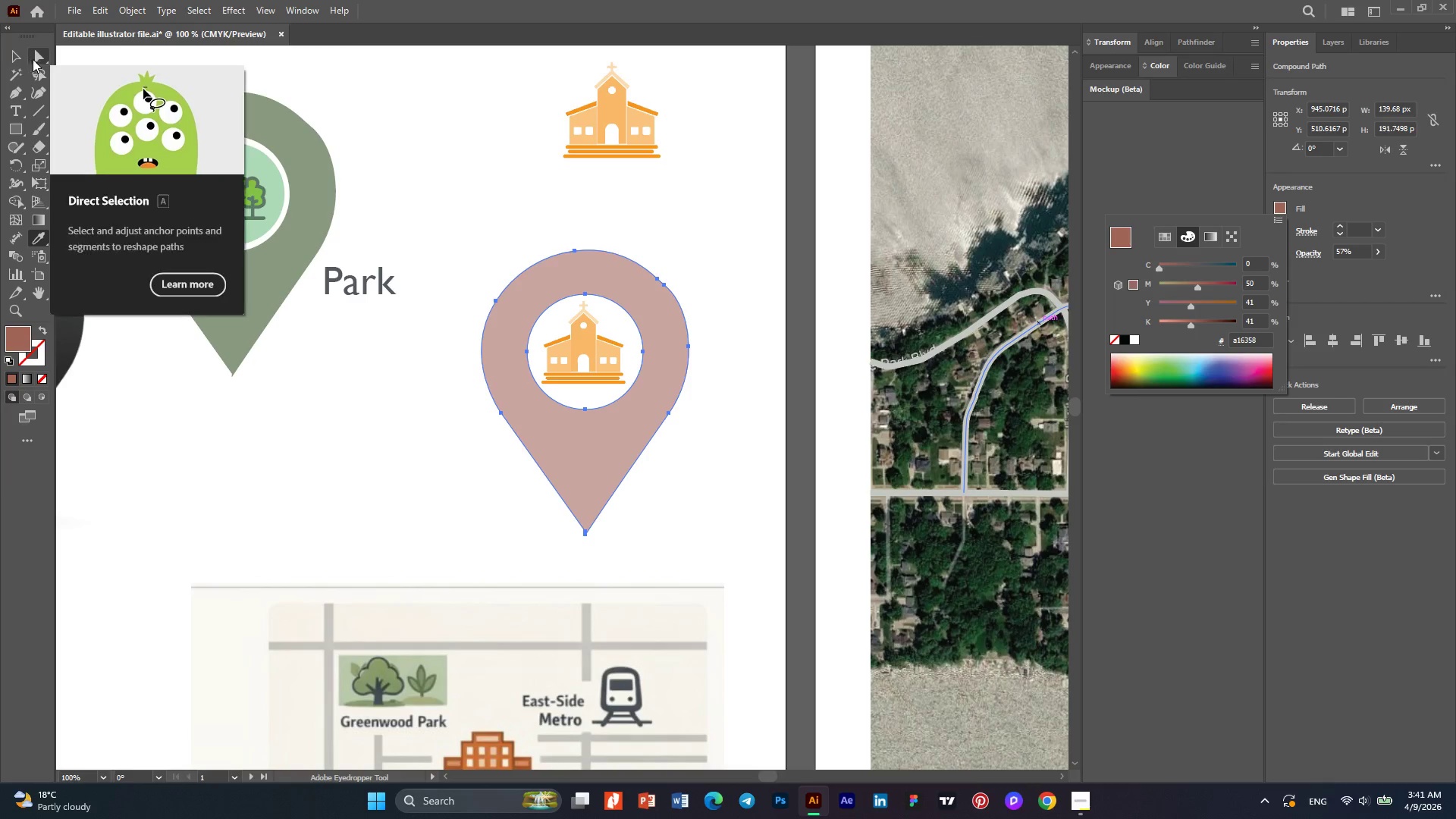 
left_click([10, 54])
 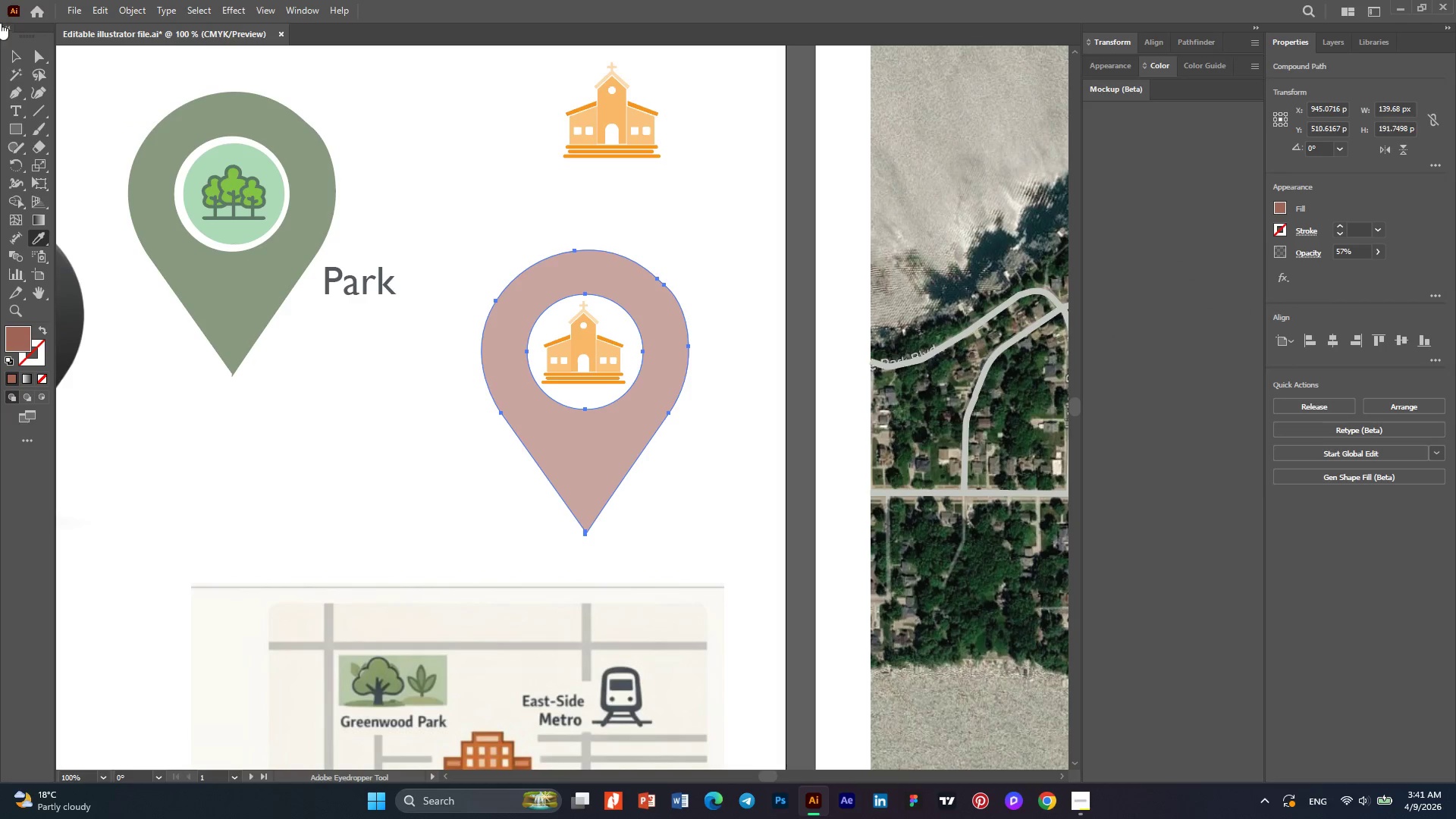 
left_click([15, 61])
 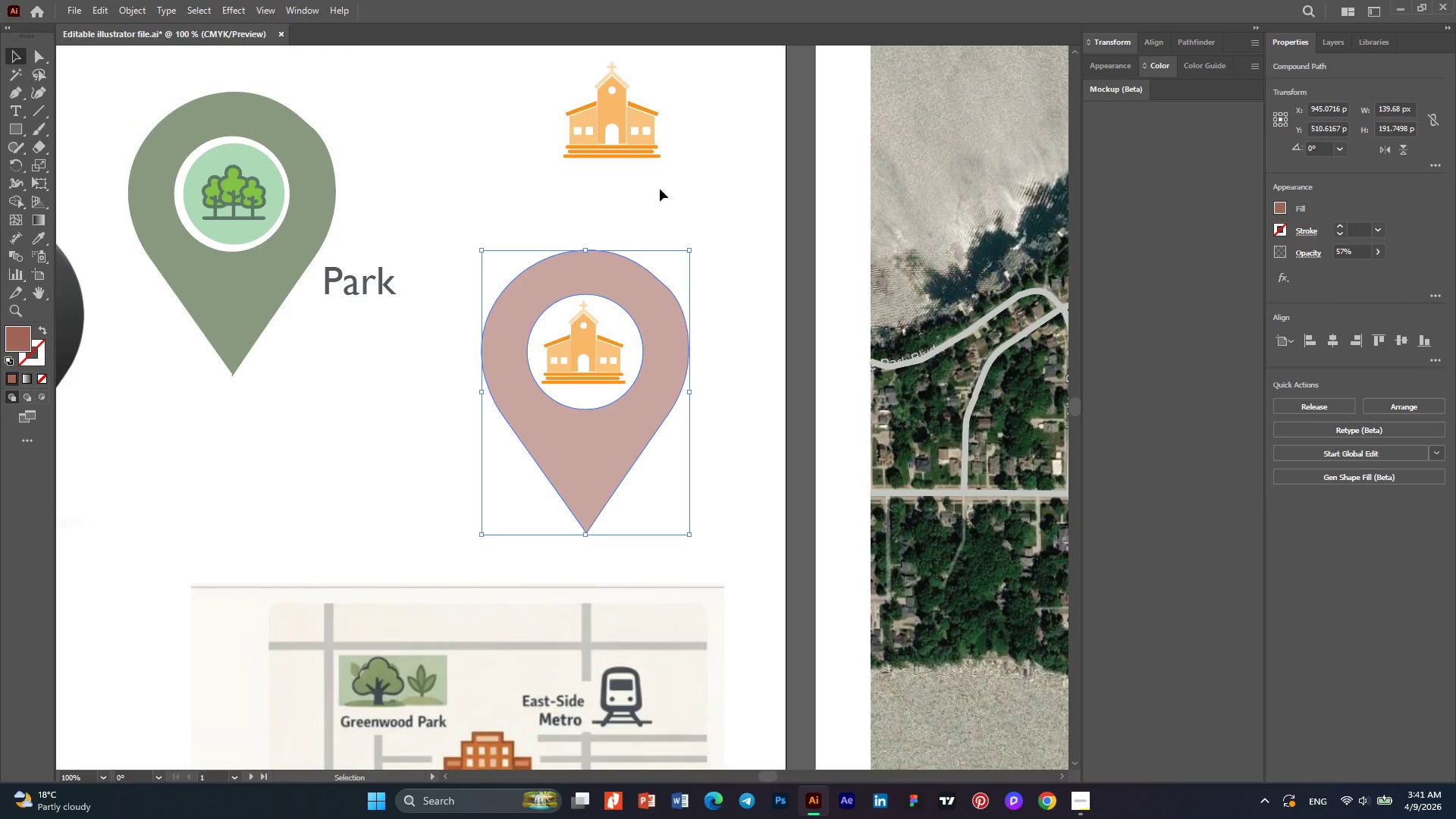 
left_click([679, 193])
 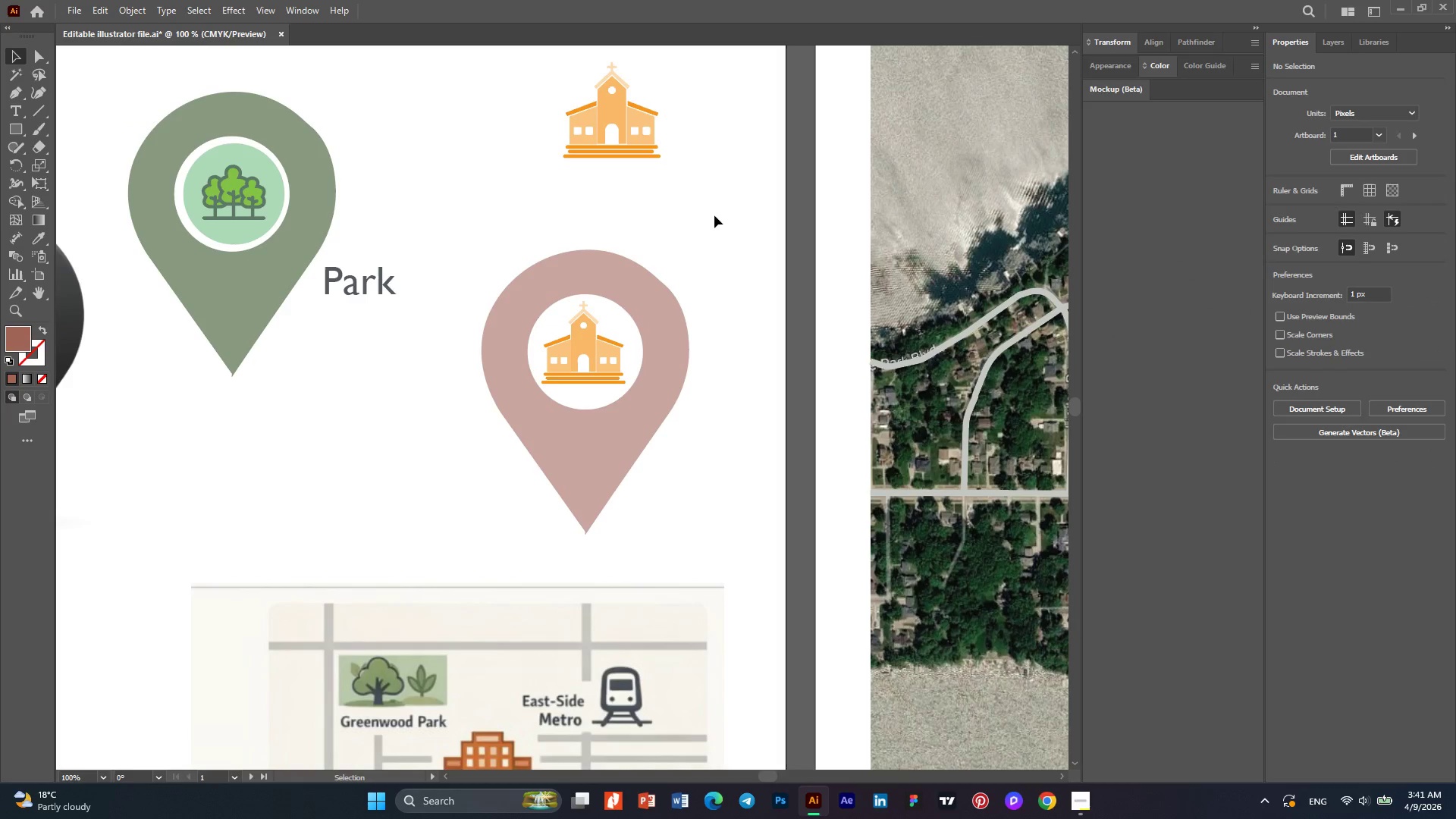 
hold_key(key=AltLeft, duration=0.42)
scroll: coordinate [714, 218], scroll_direction: down, amount: 2.0
 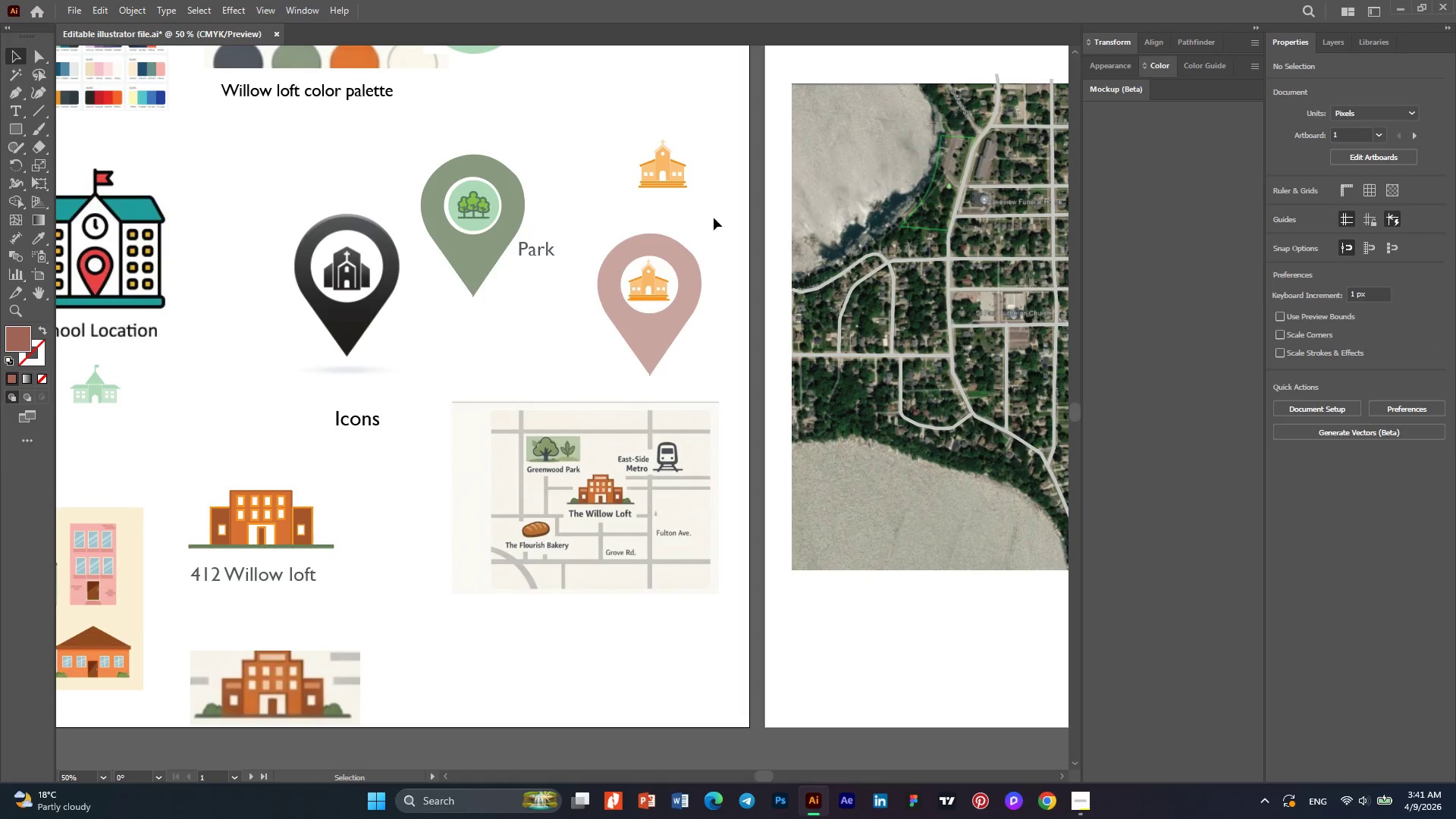 
hold_key(key=AltLeft, duration=0.39)
 